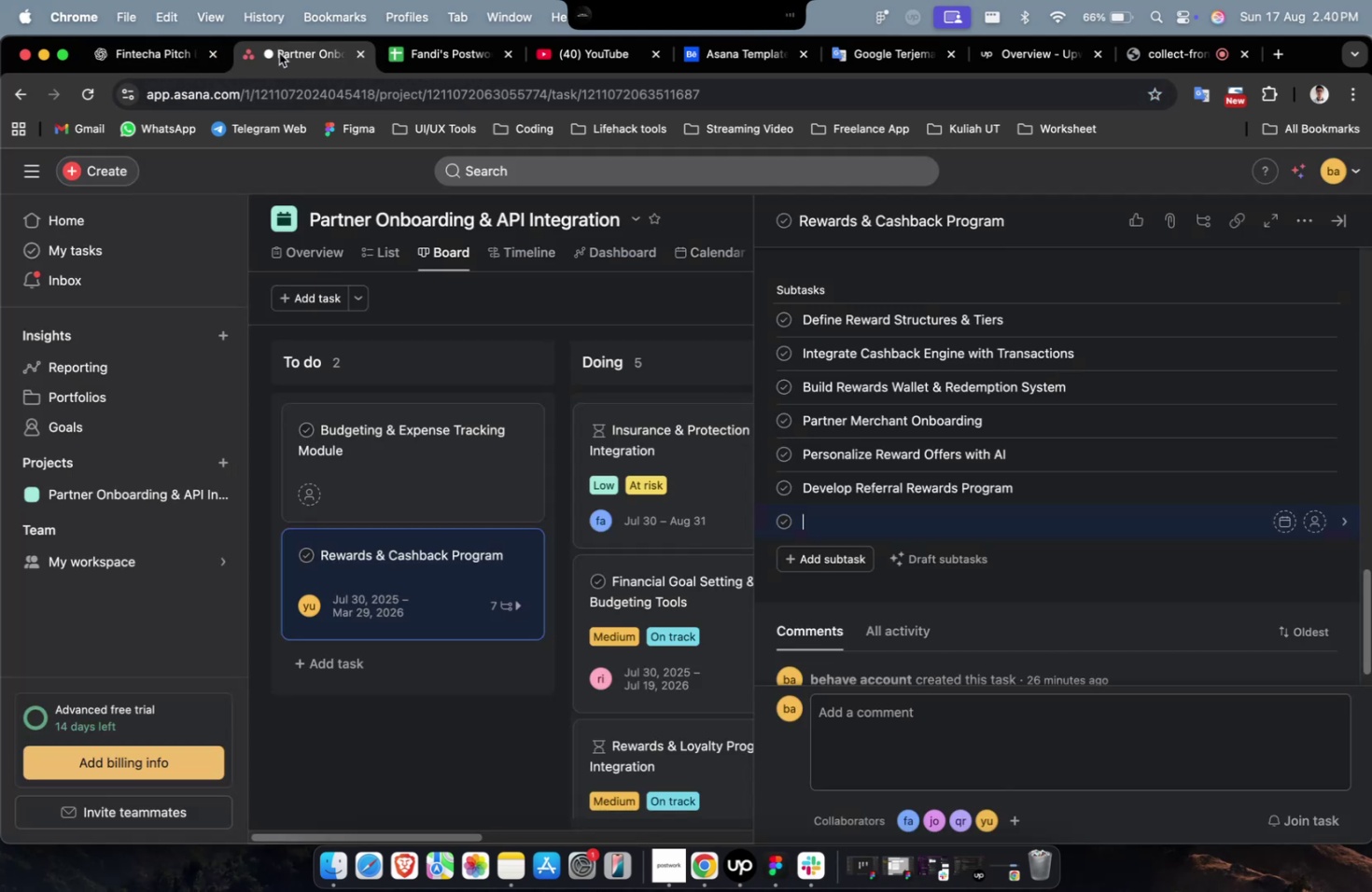 
key(Meta+V)
 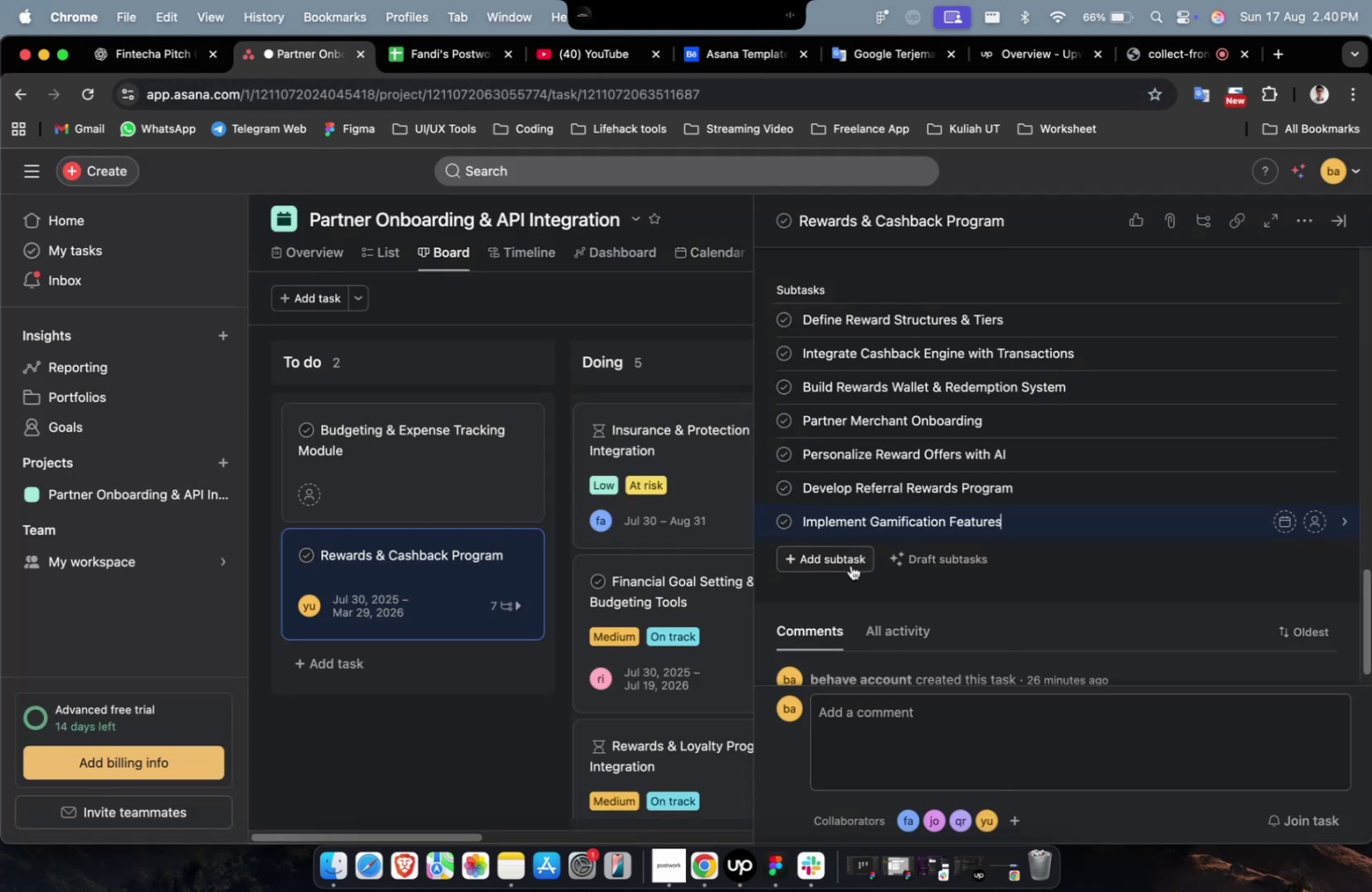 
left_click([849, 564])
 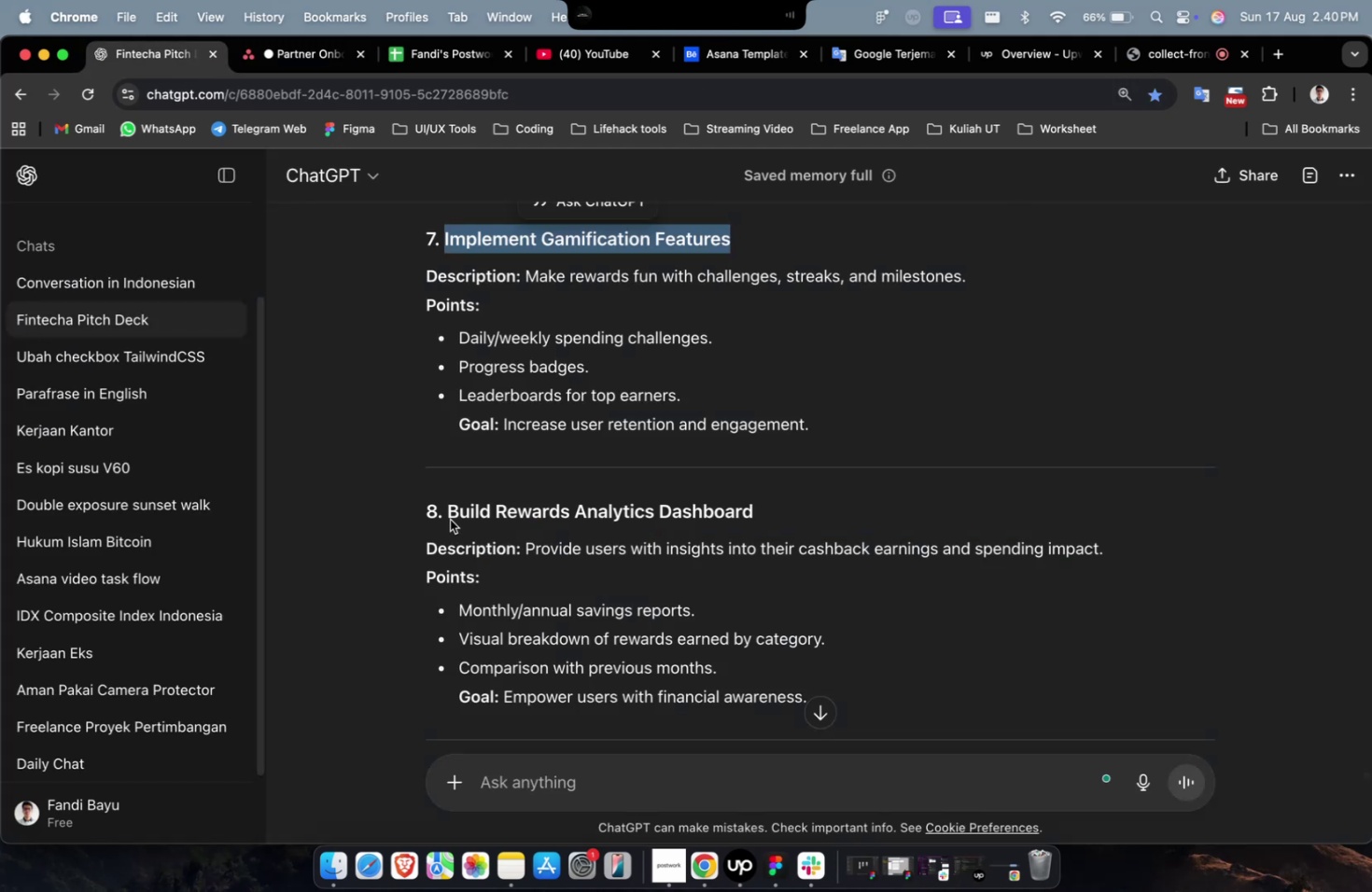 
left_click([450, 513])
 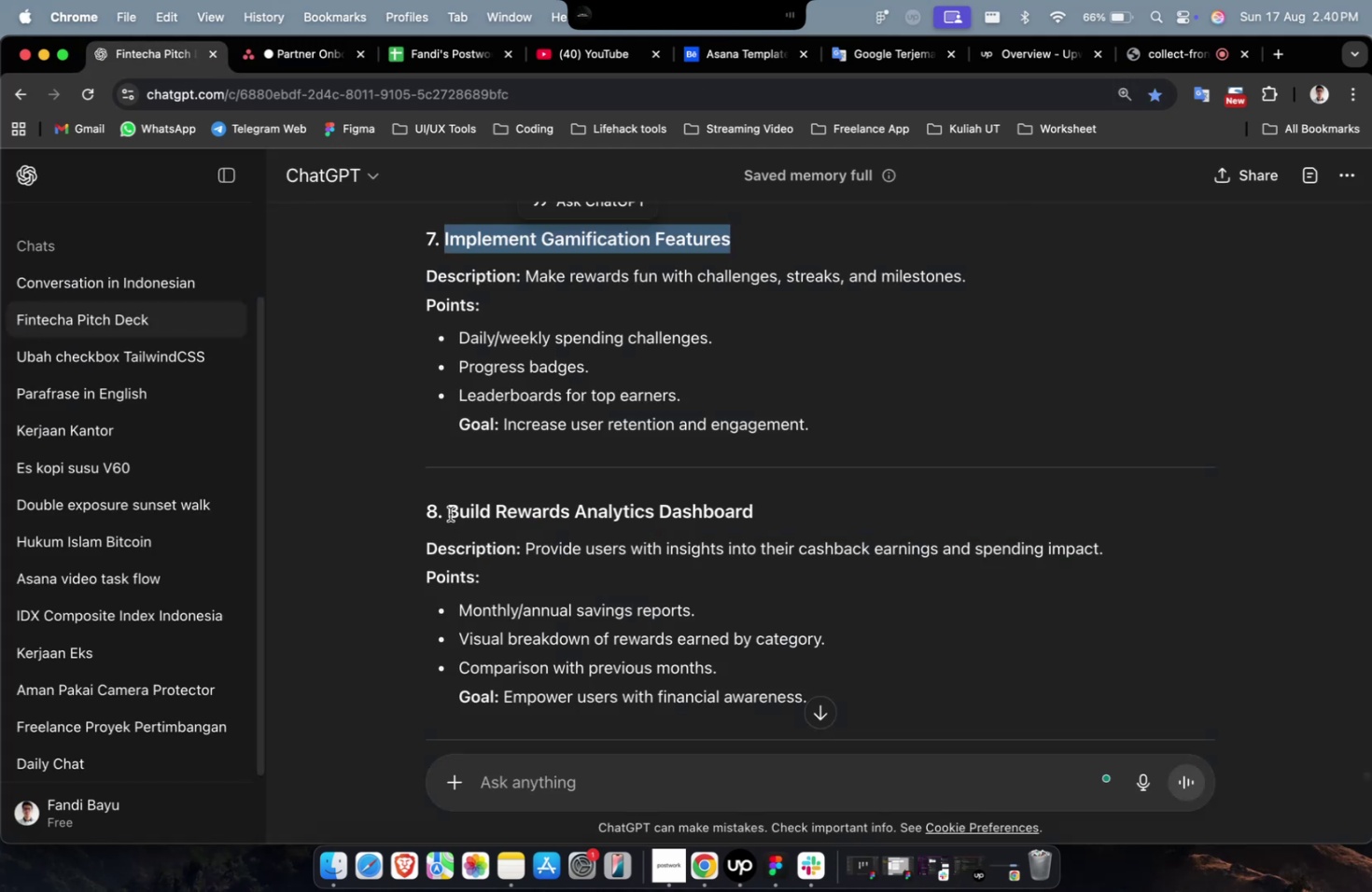 
left_click_drag(start_coordinate=[449, 513], to_coordinate=[846, 515])
 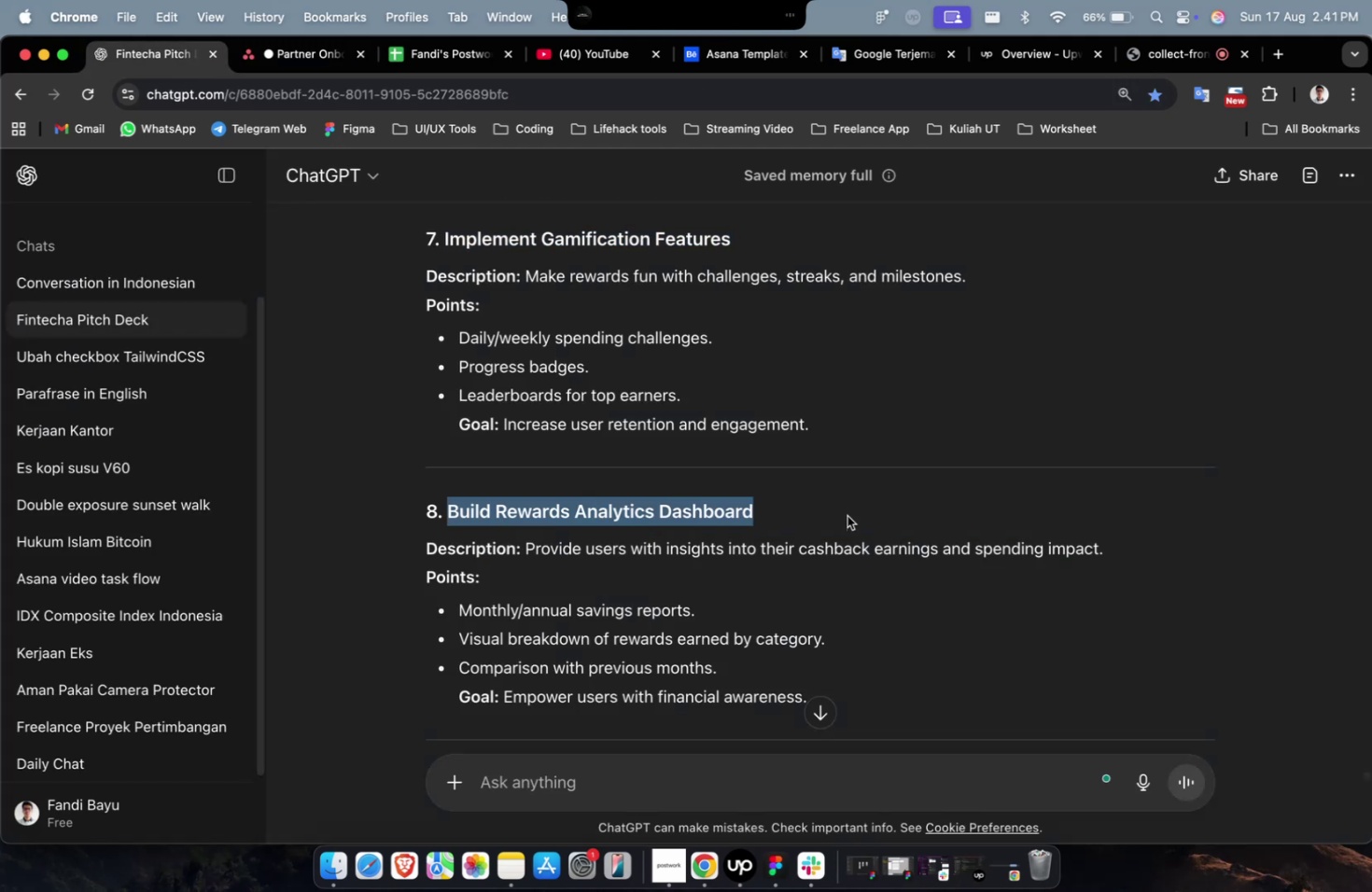 
key(Meta+C)
 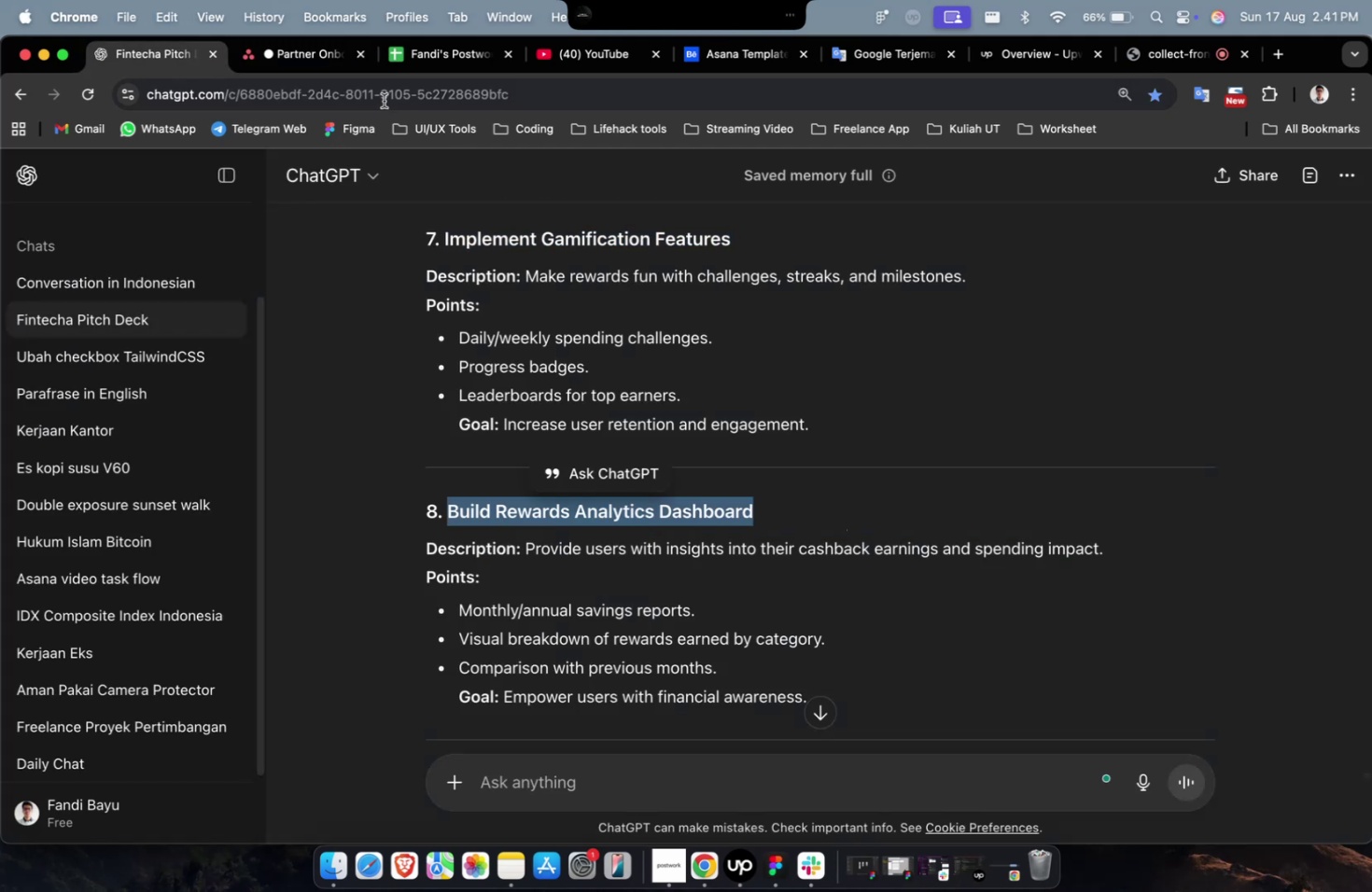 
key(Meta+C)
 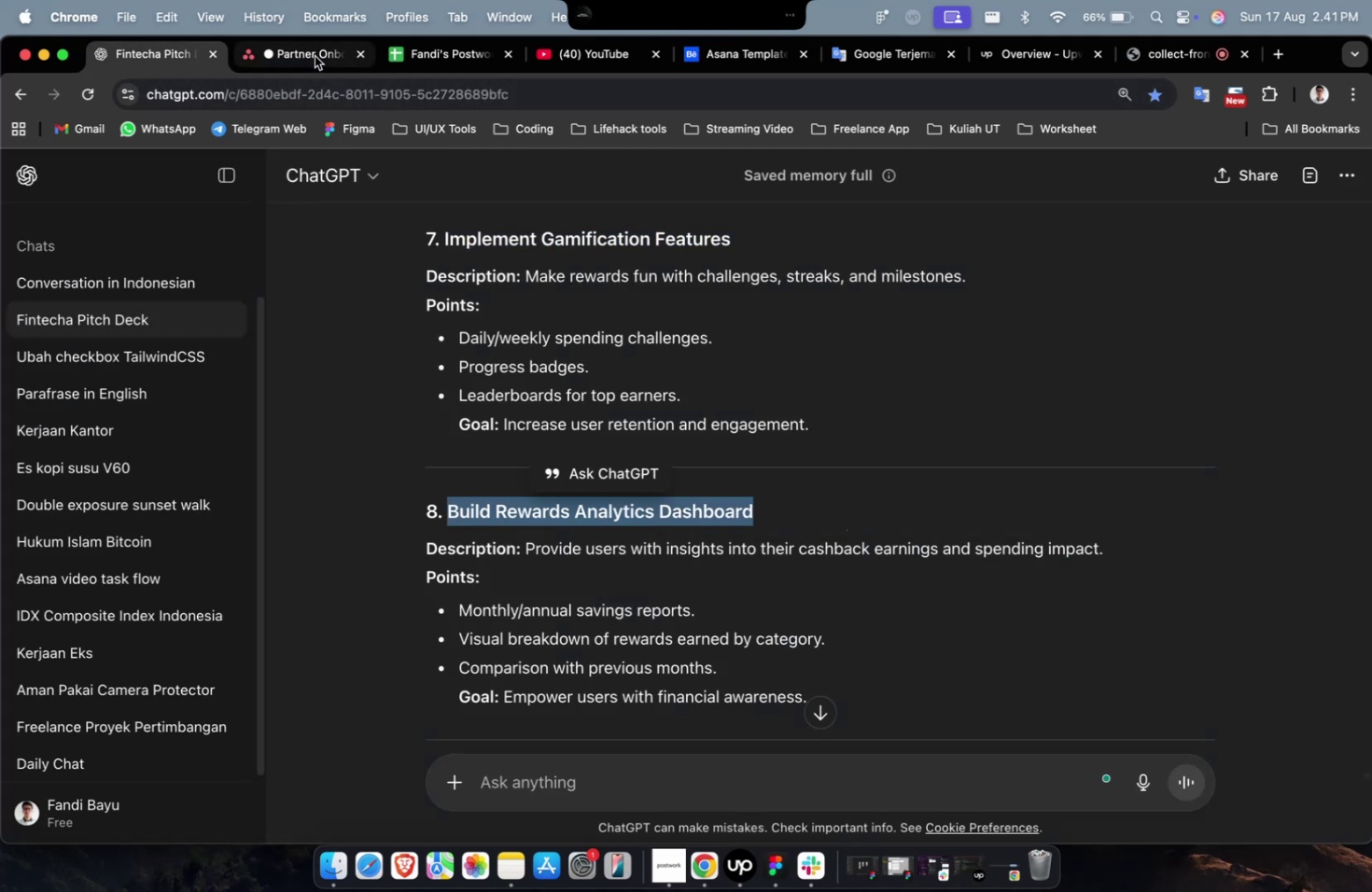 
left_click([315, 56])
 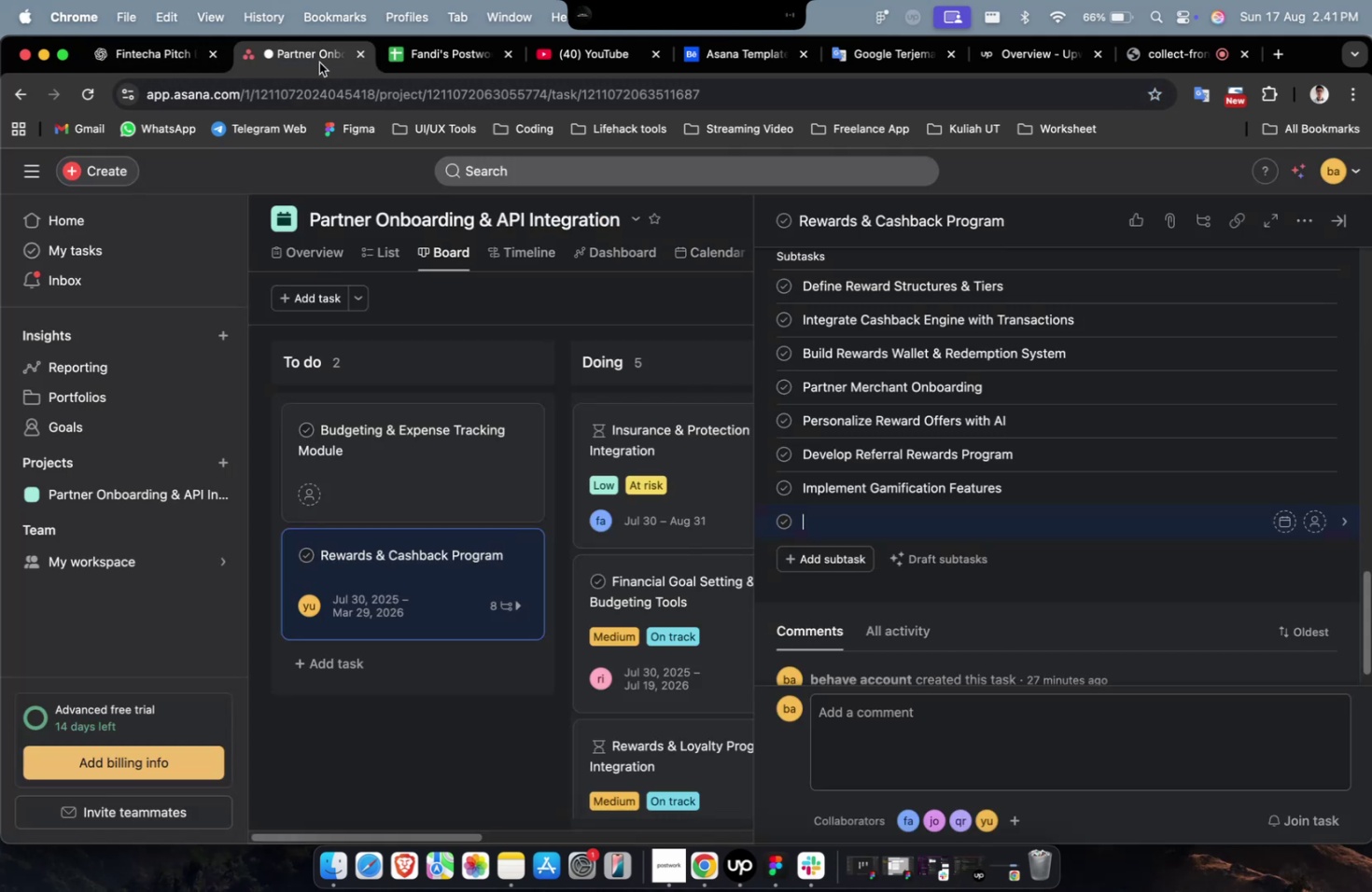 
key(Meta+V)
 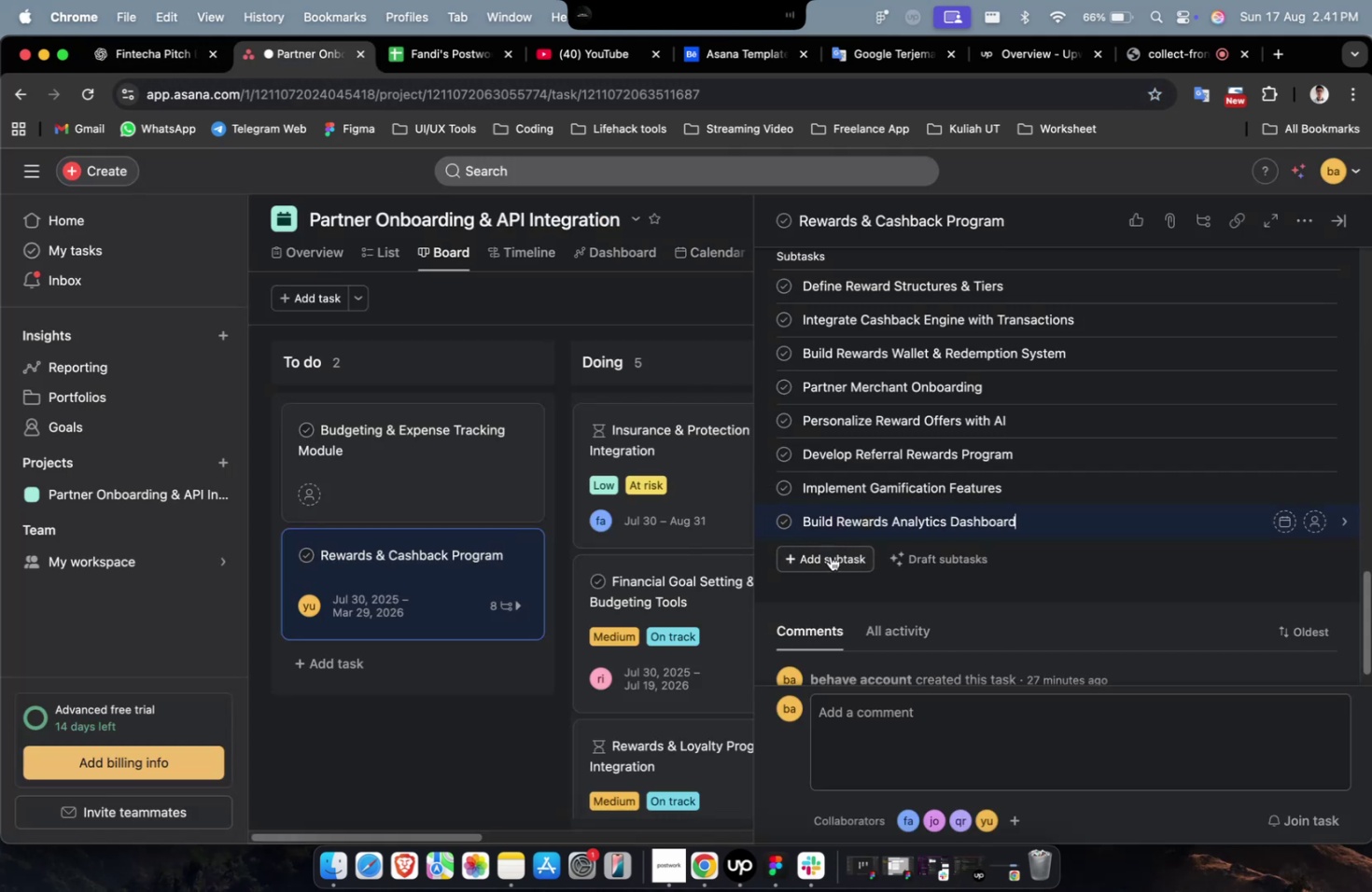 
left_click([829, 559])
 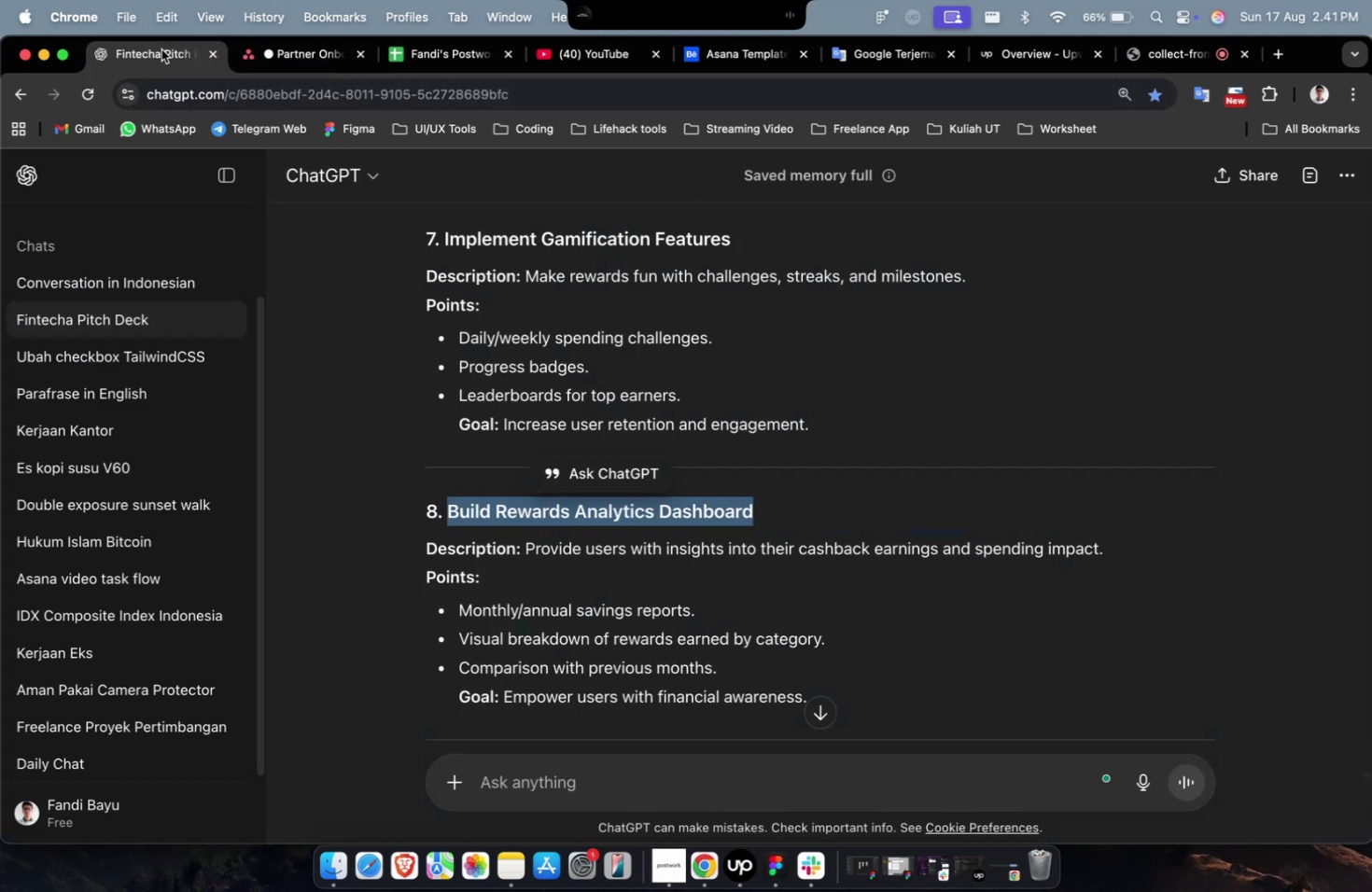 
scroll: coordinate [631, 378], scroll_direction: down, amount: 15.0
 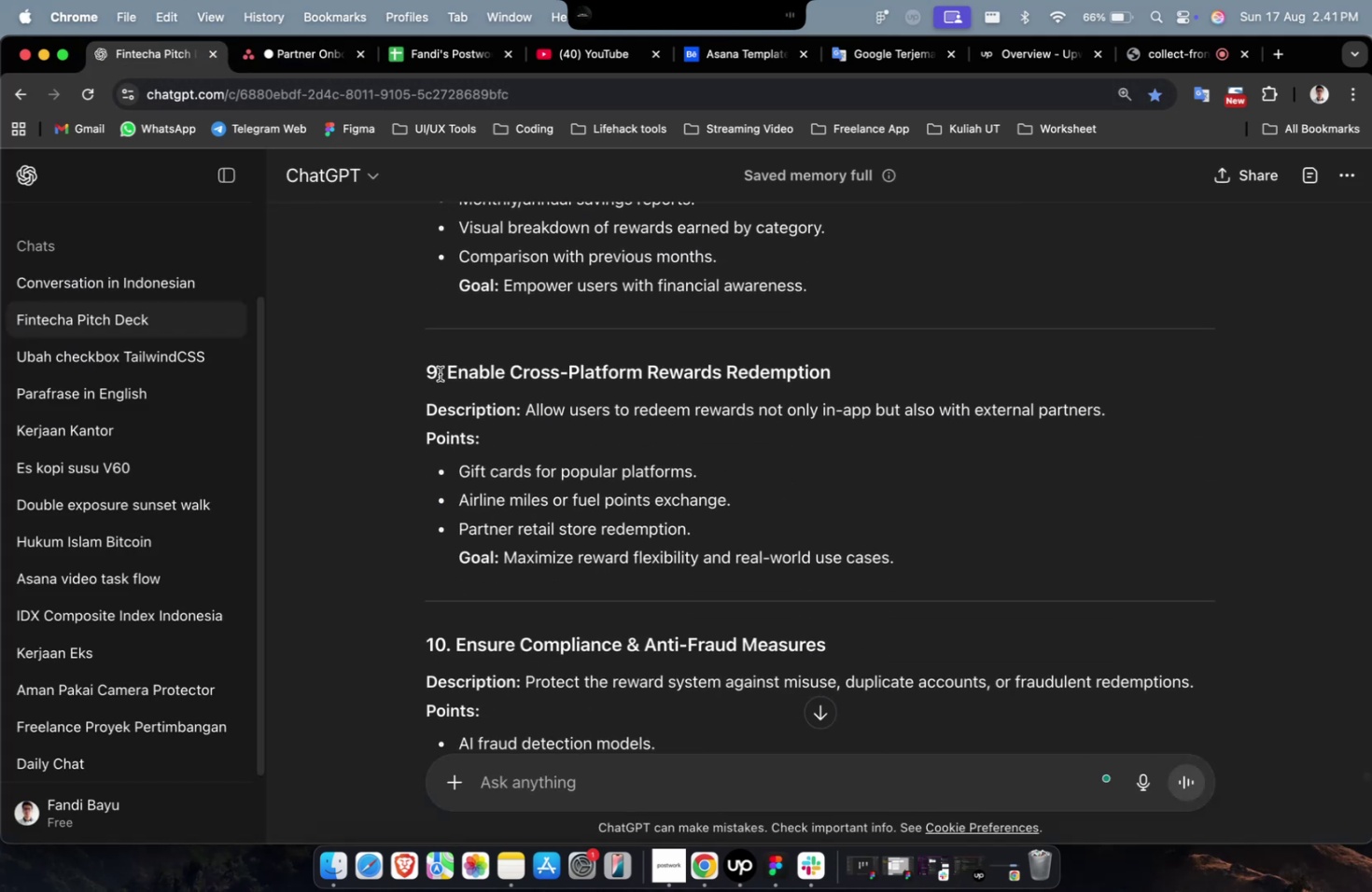 
left_click_drag(start_coordinate=[444, 376], to_coordinate=[887, 383])
 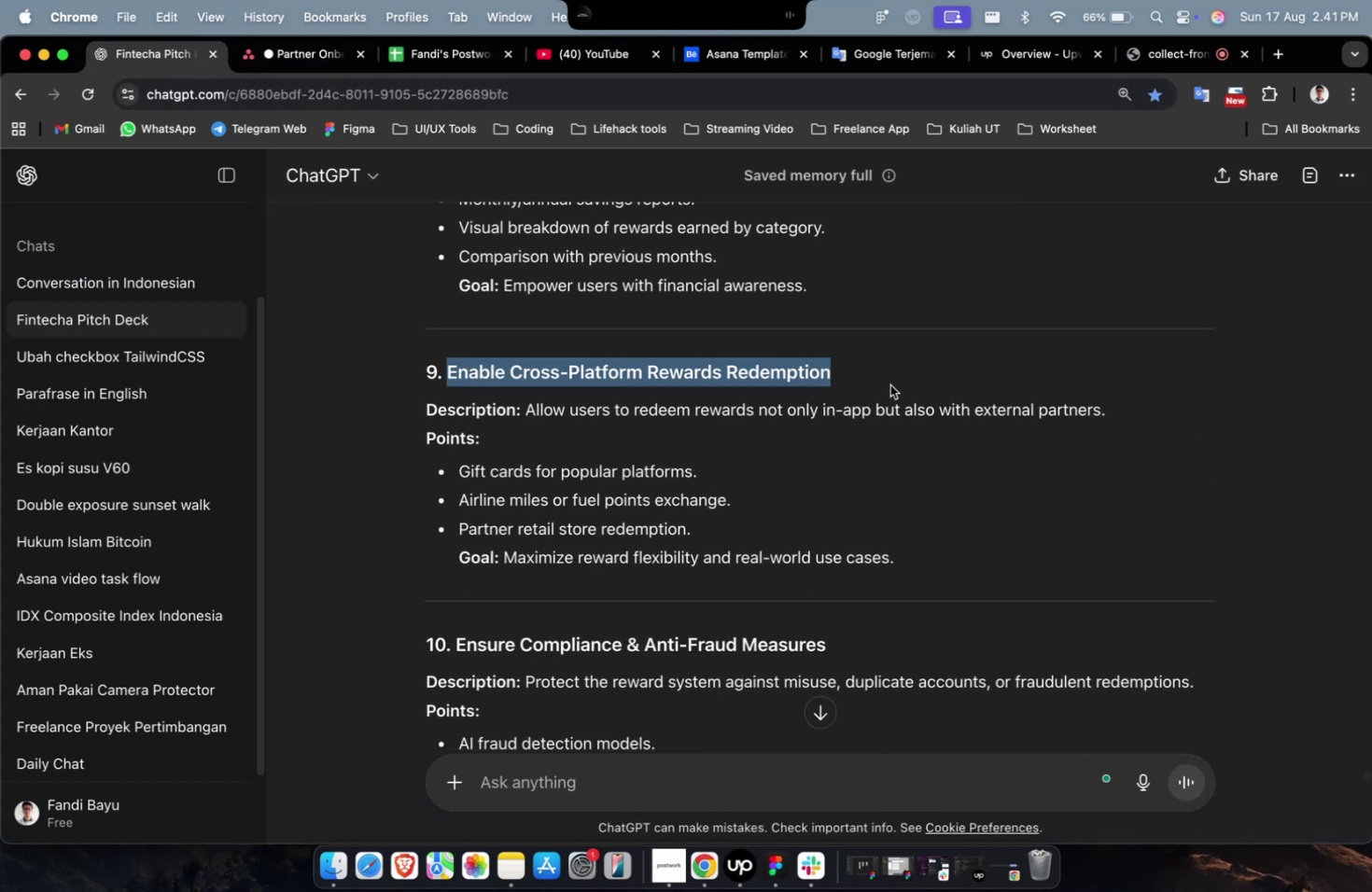 
key(Meta+C)
 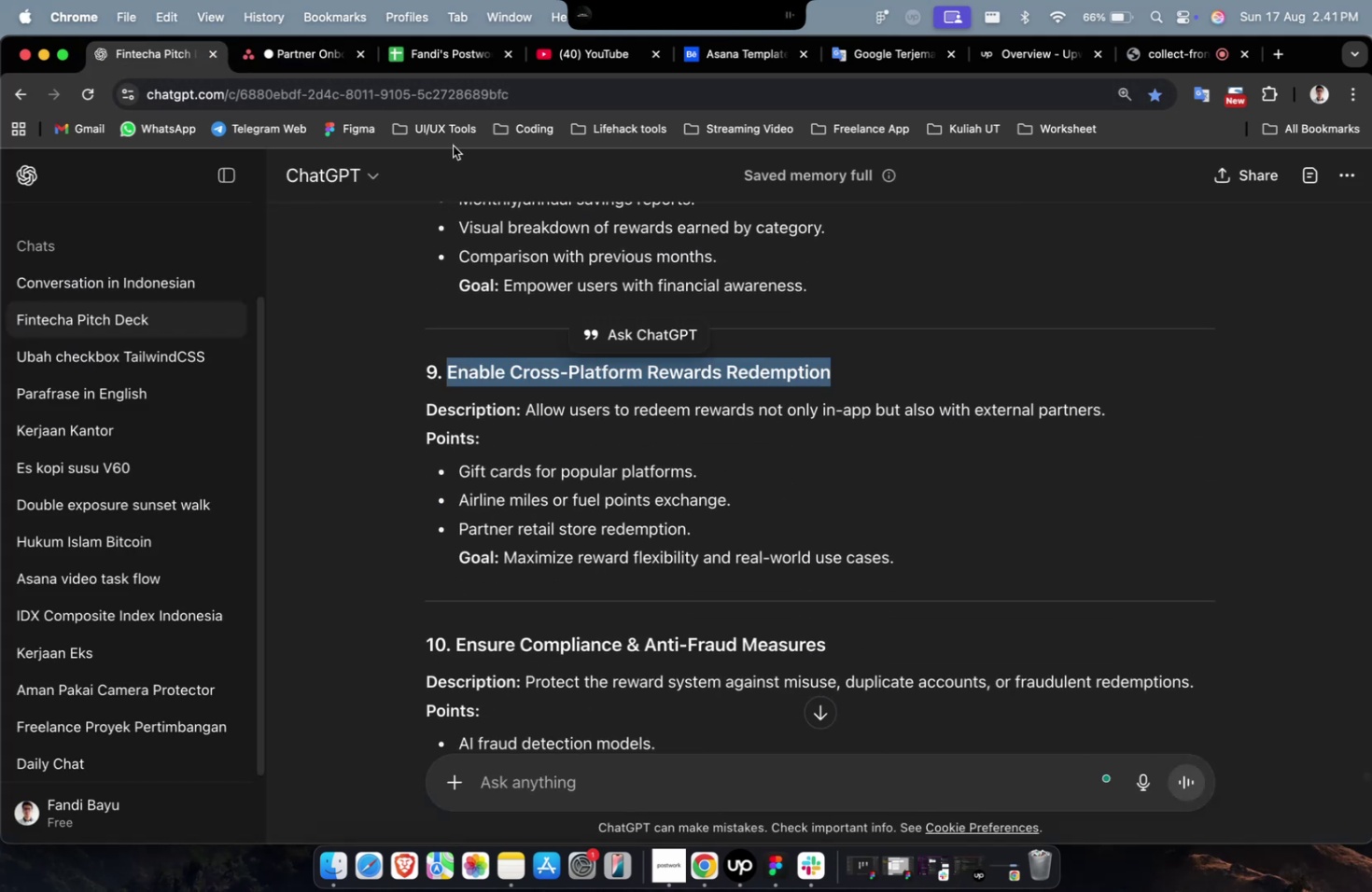 
key(Meta+C)
 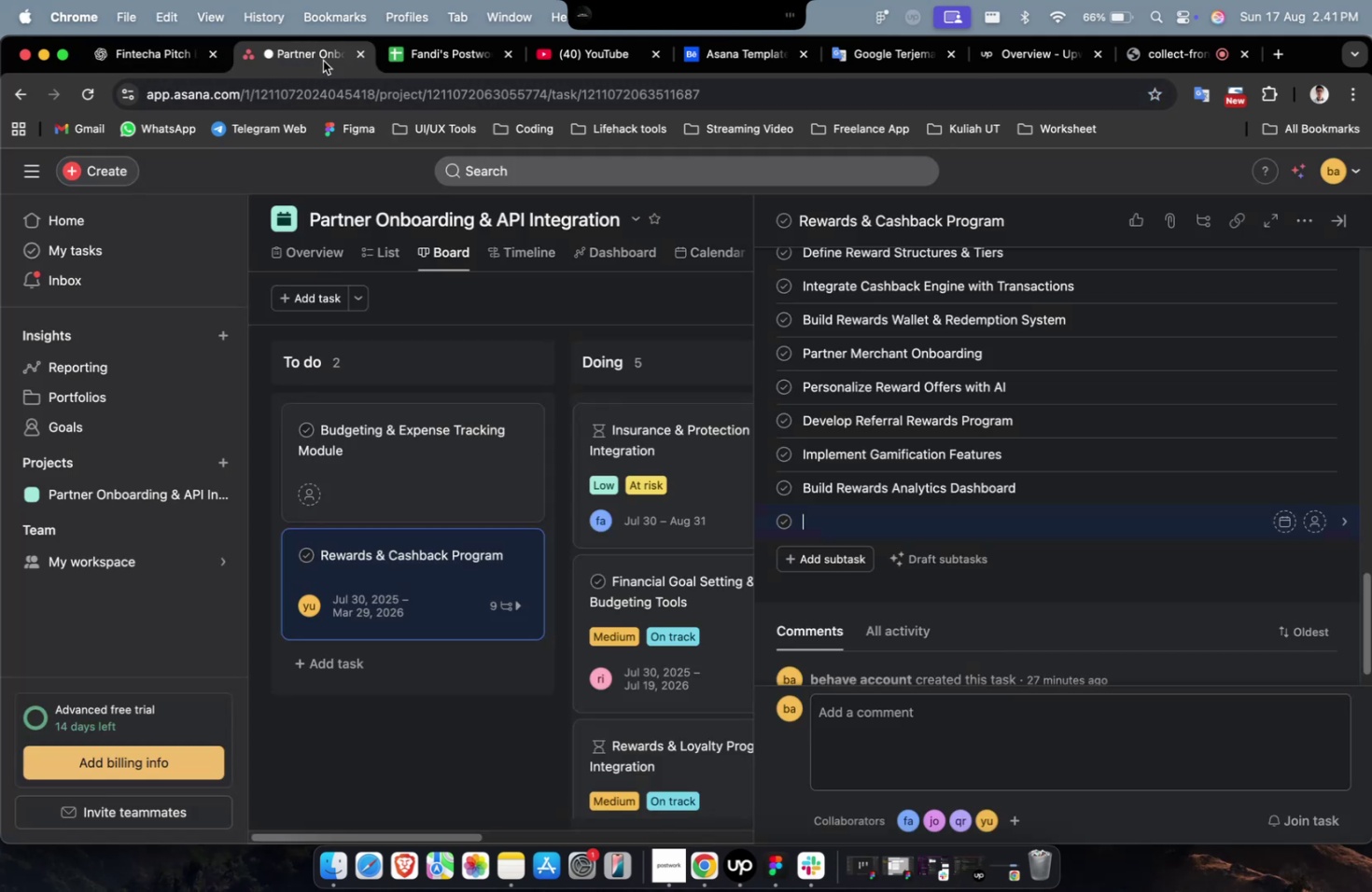 
key(Meta+V)
 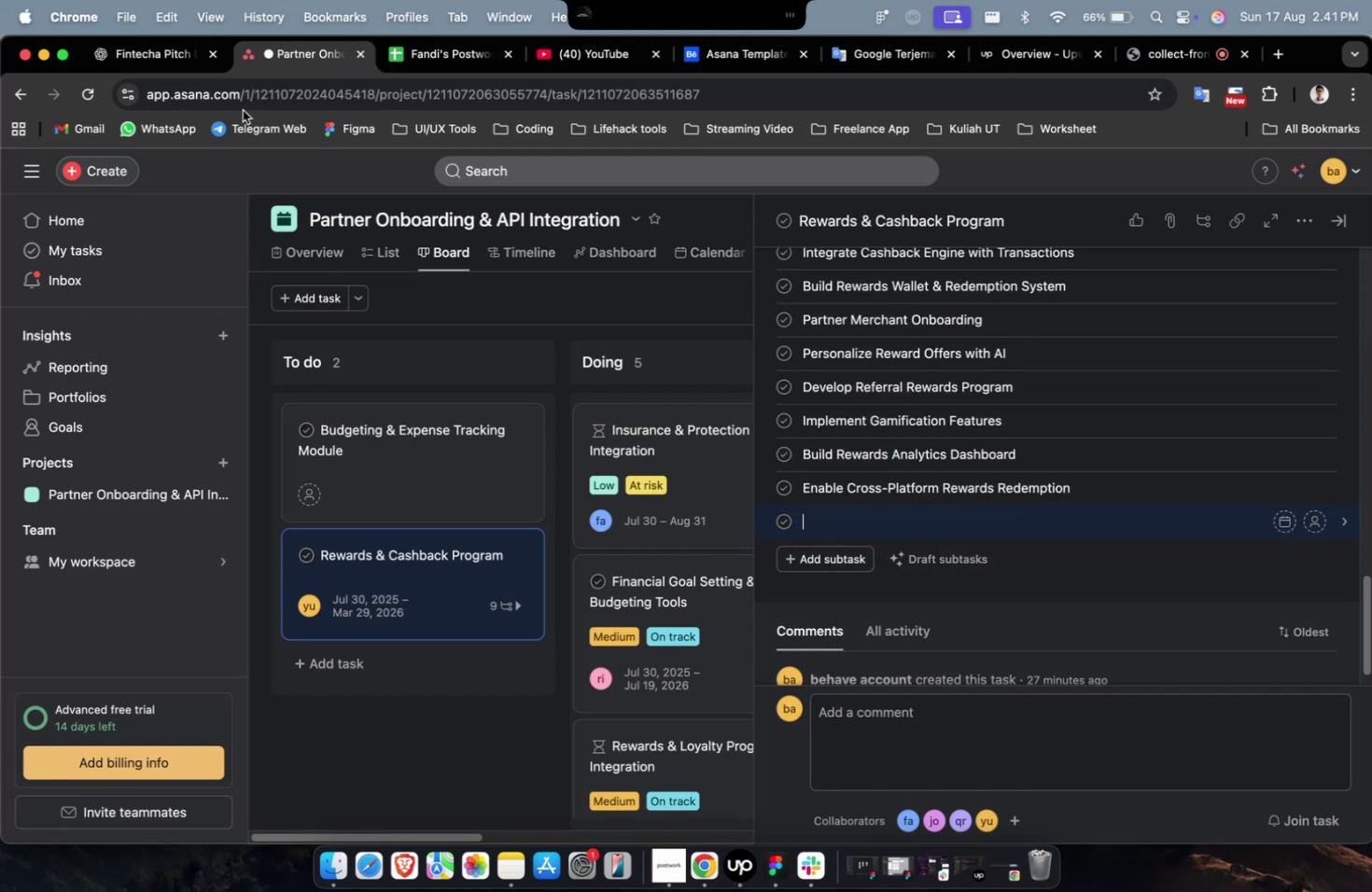 
left_click([173, 52])
 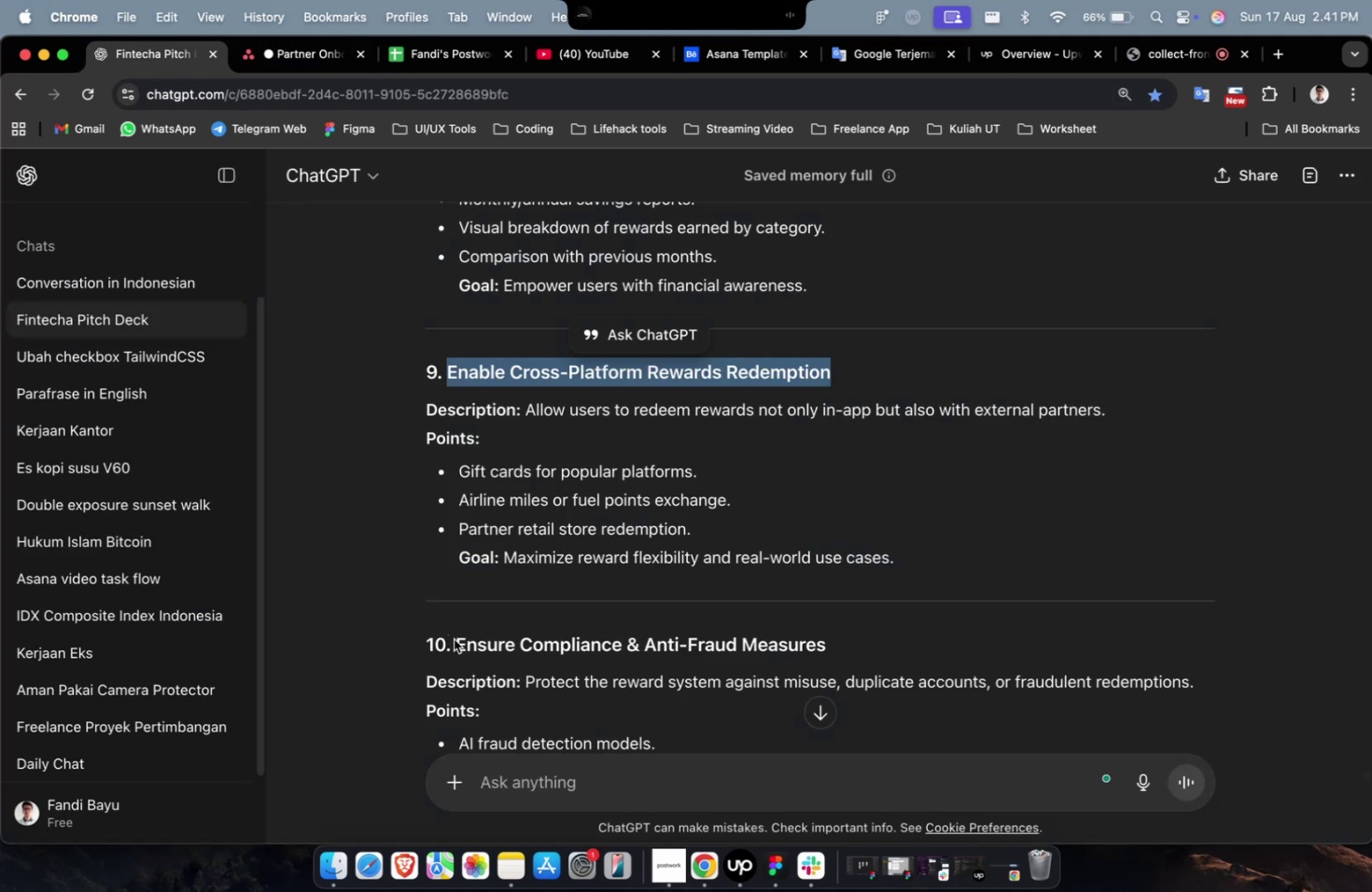 
left_click_drag(start_coordinate=[455, 639], to_coordinate=[564, 650])
 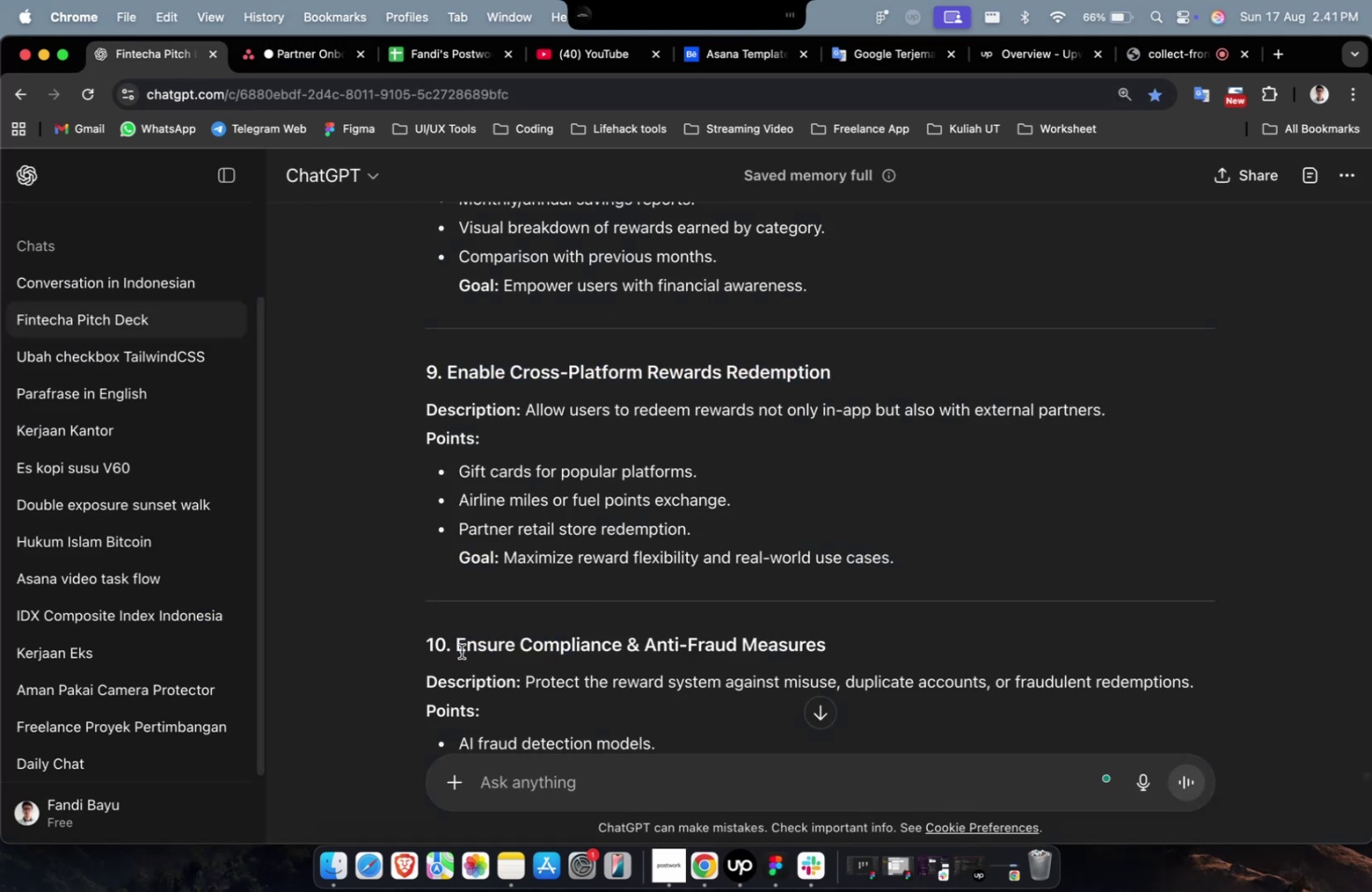 
left_click_drag(start_coordinate=[460, 648], to_coordinate=[656, 650])
 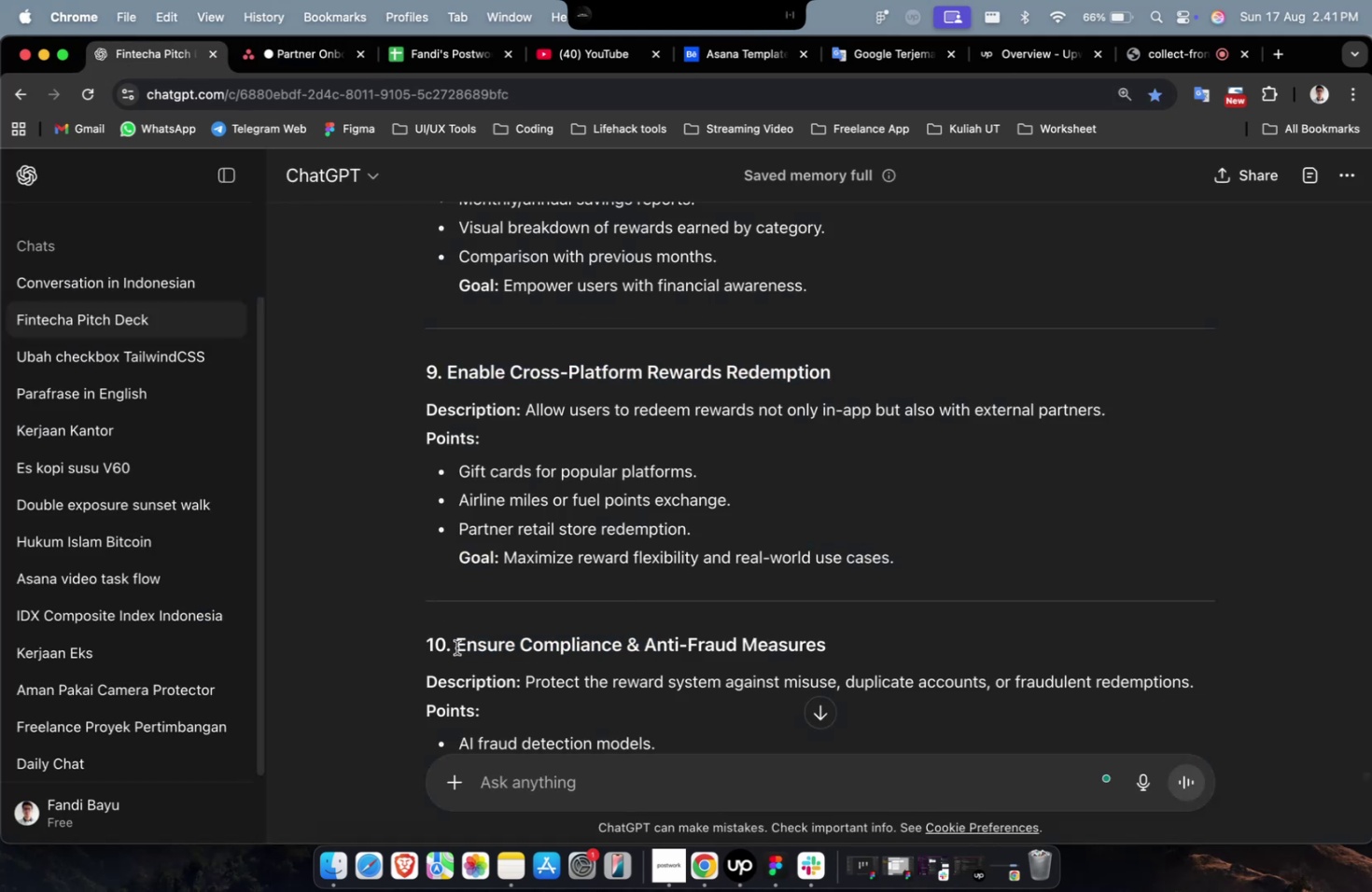 
left_click_drag(start_coordinate=[455, 646], to_coordinate=[845, 654])
 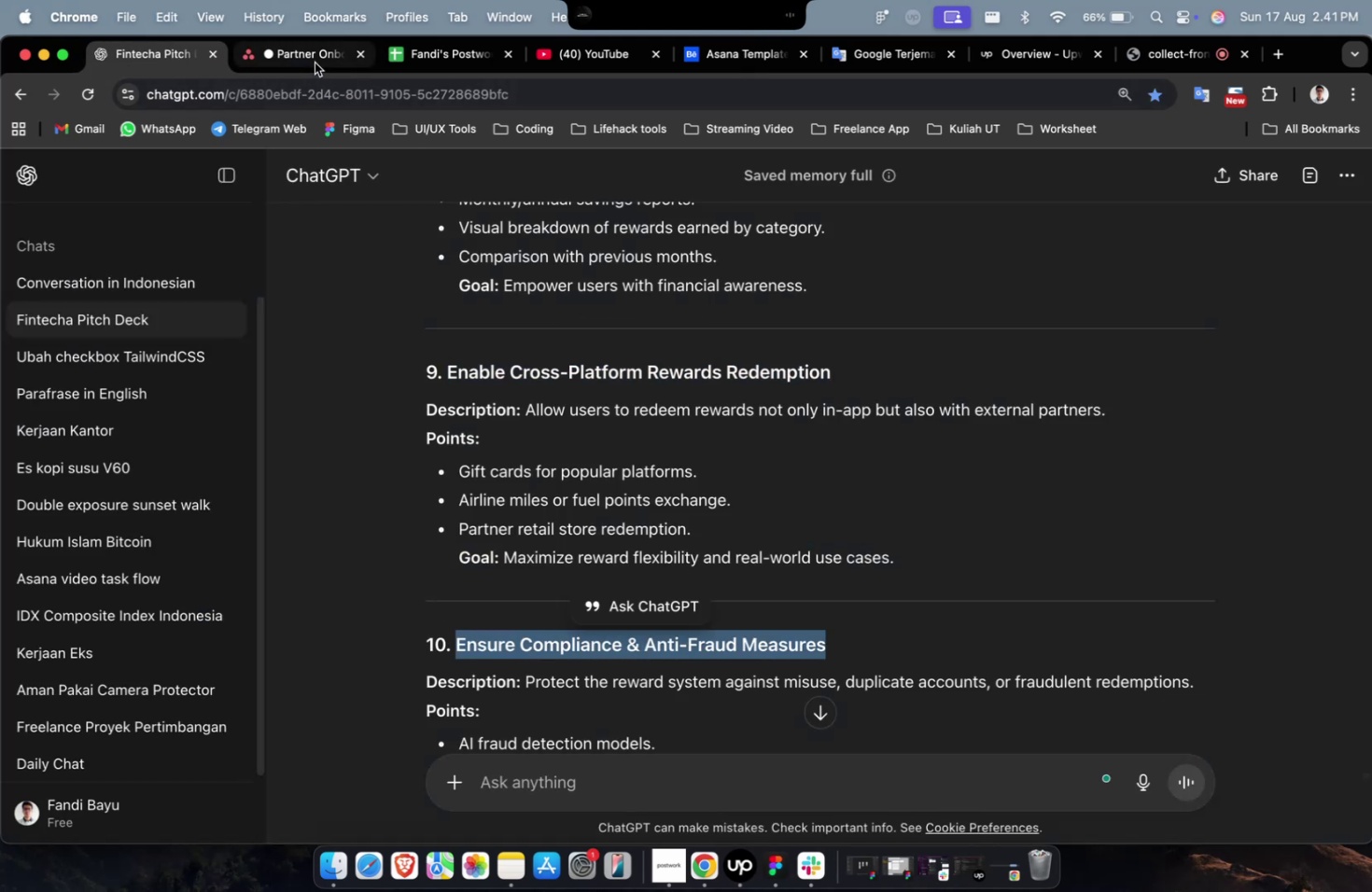 
key(Meta+C)
 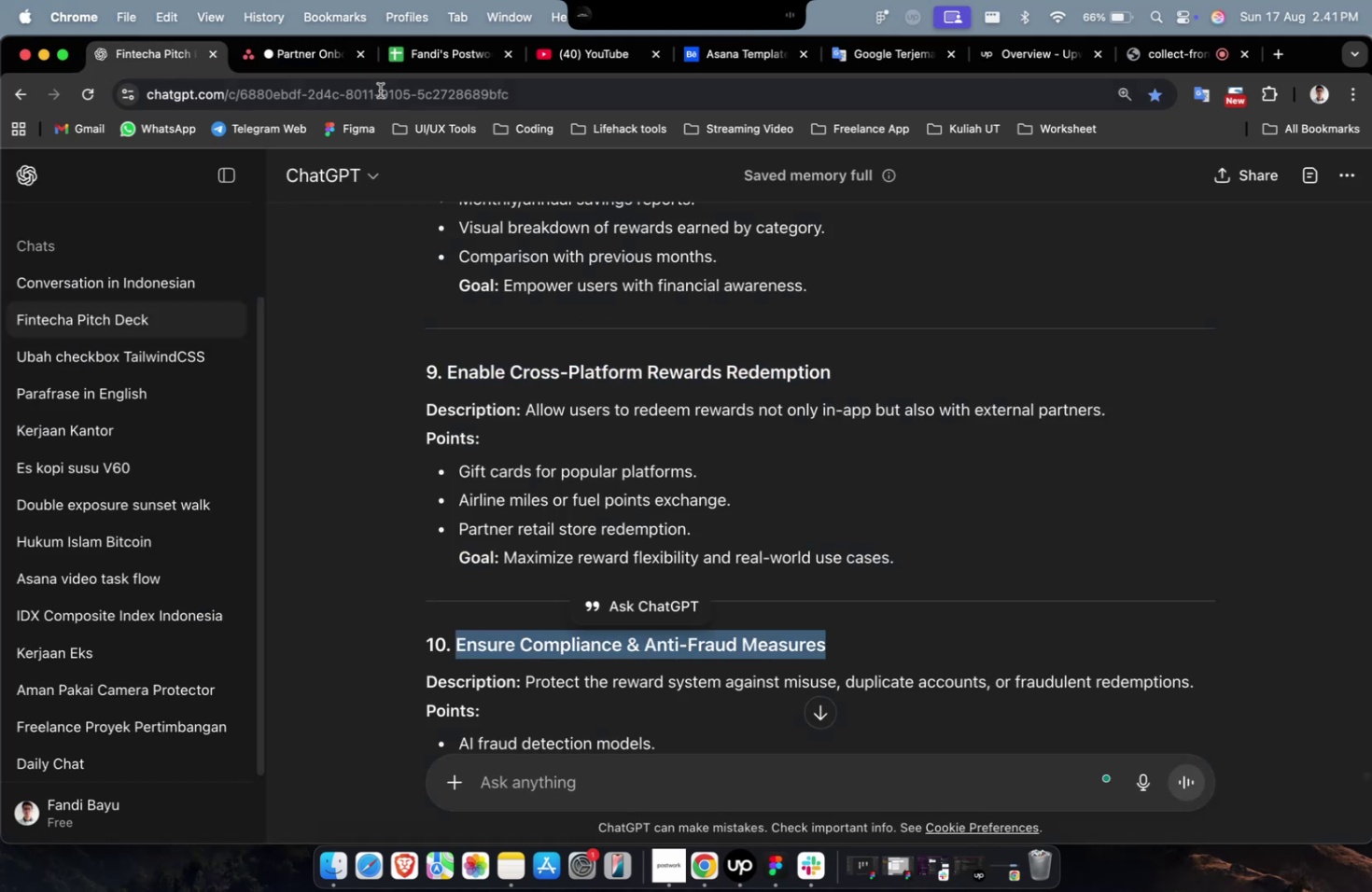 
key(Meta+C)
 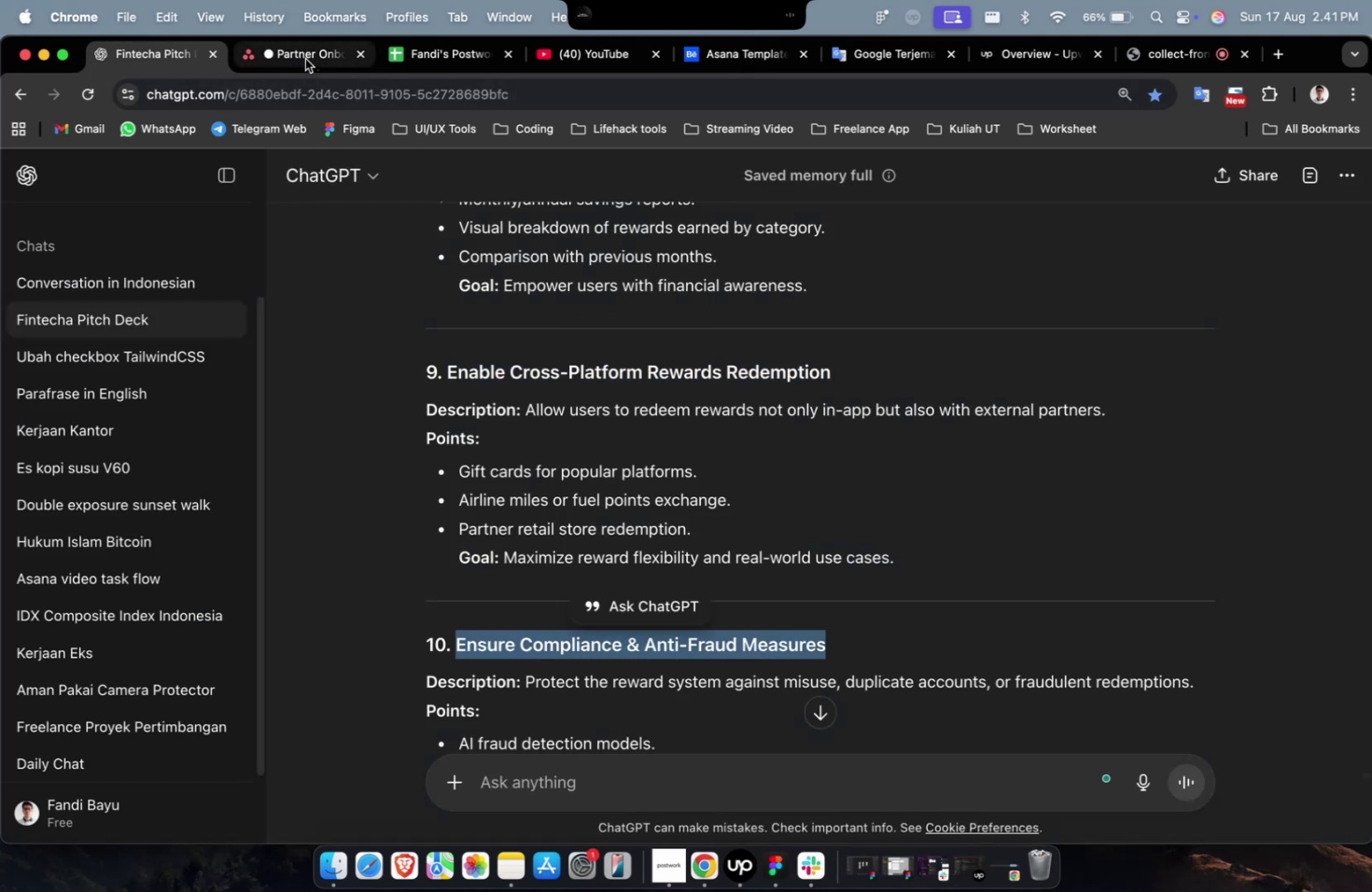 
key(Meta+V)
 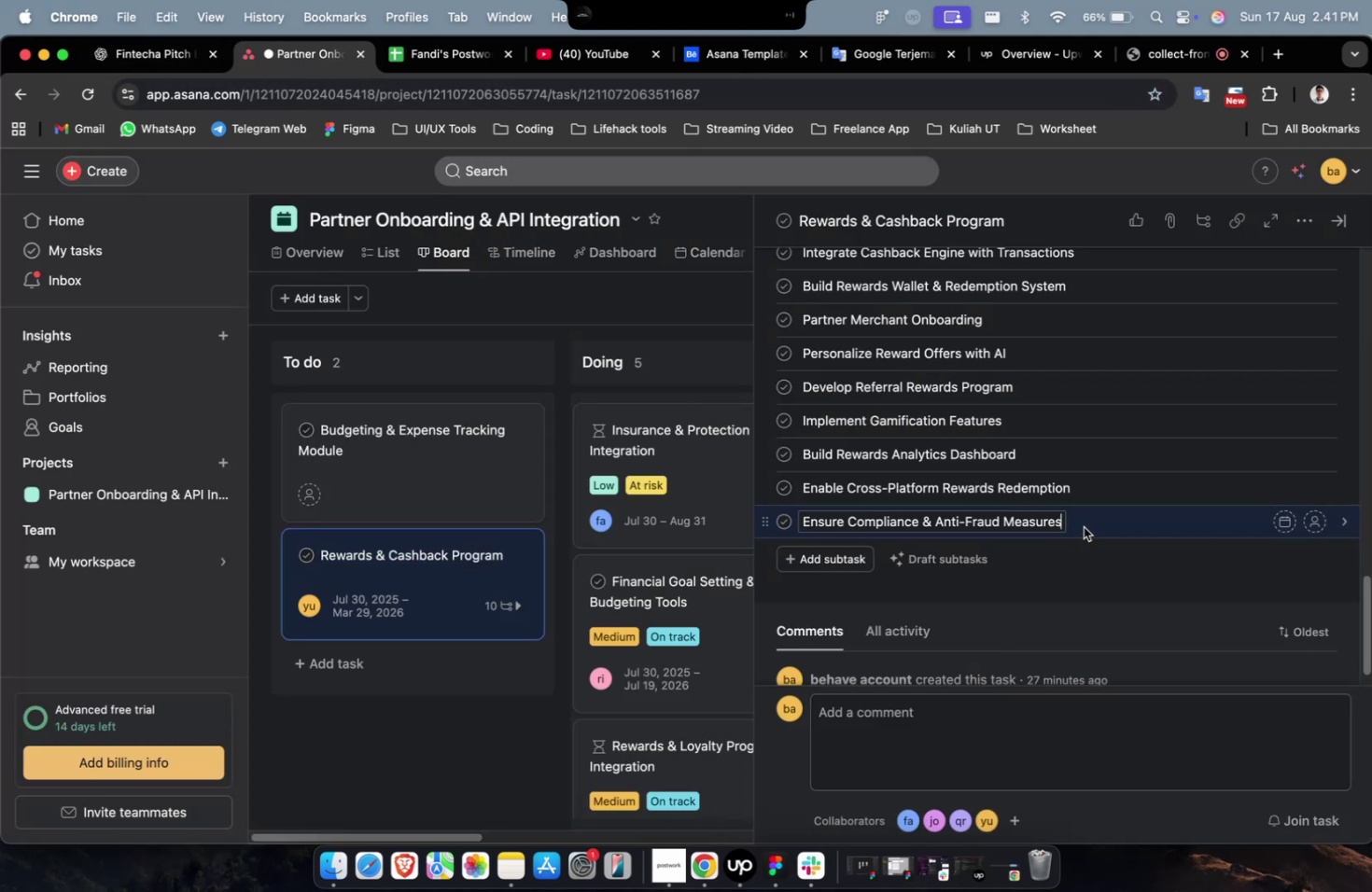 
double_click([1083, 526])
 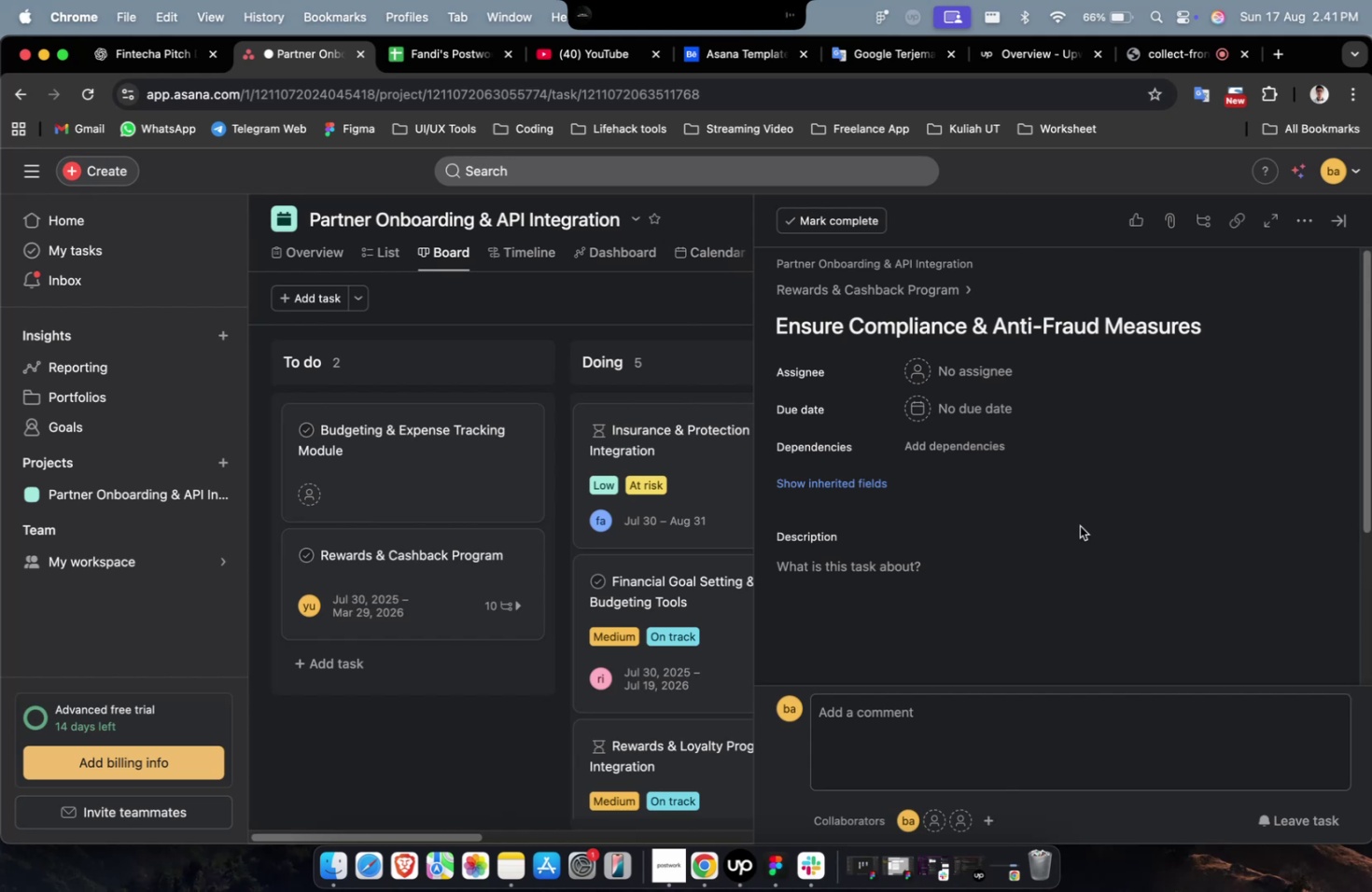 
wait(11.03)
 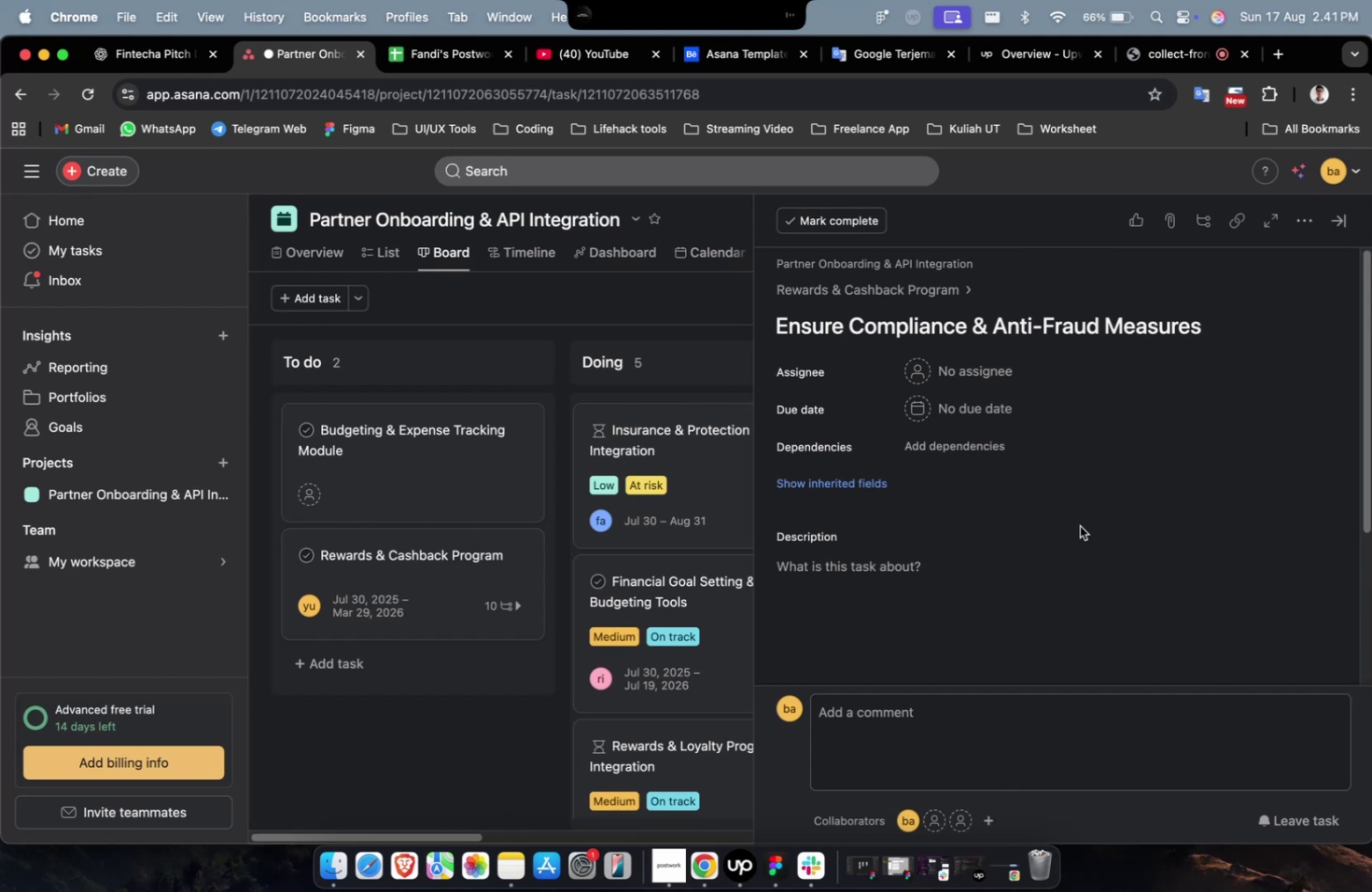 
left_click([988, 367])
 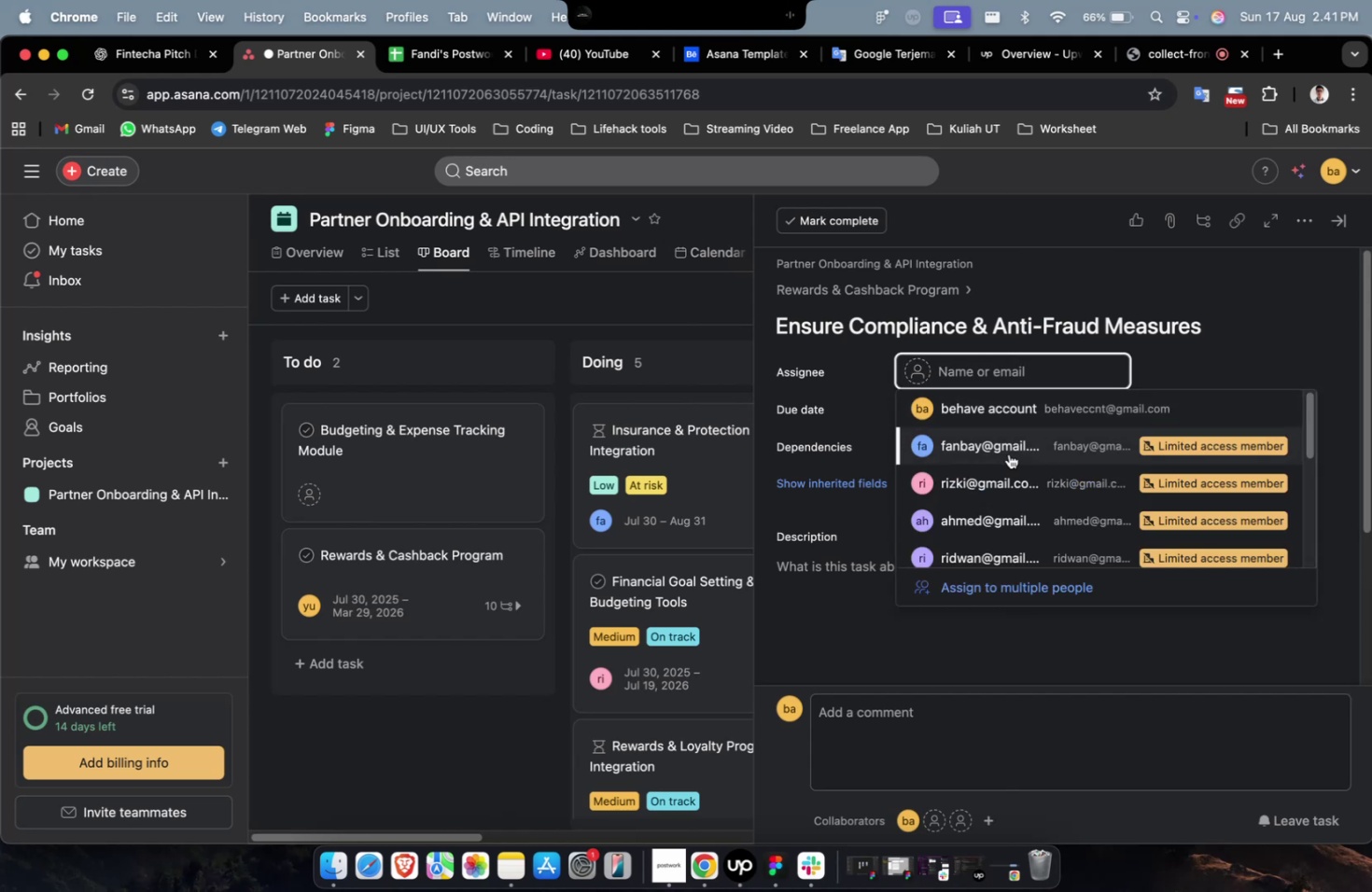 
double_click([1010, 454])
 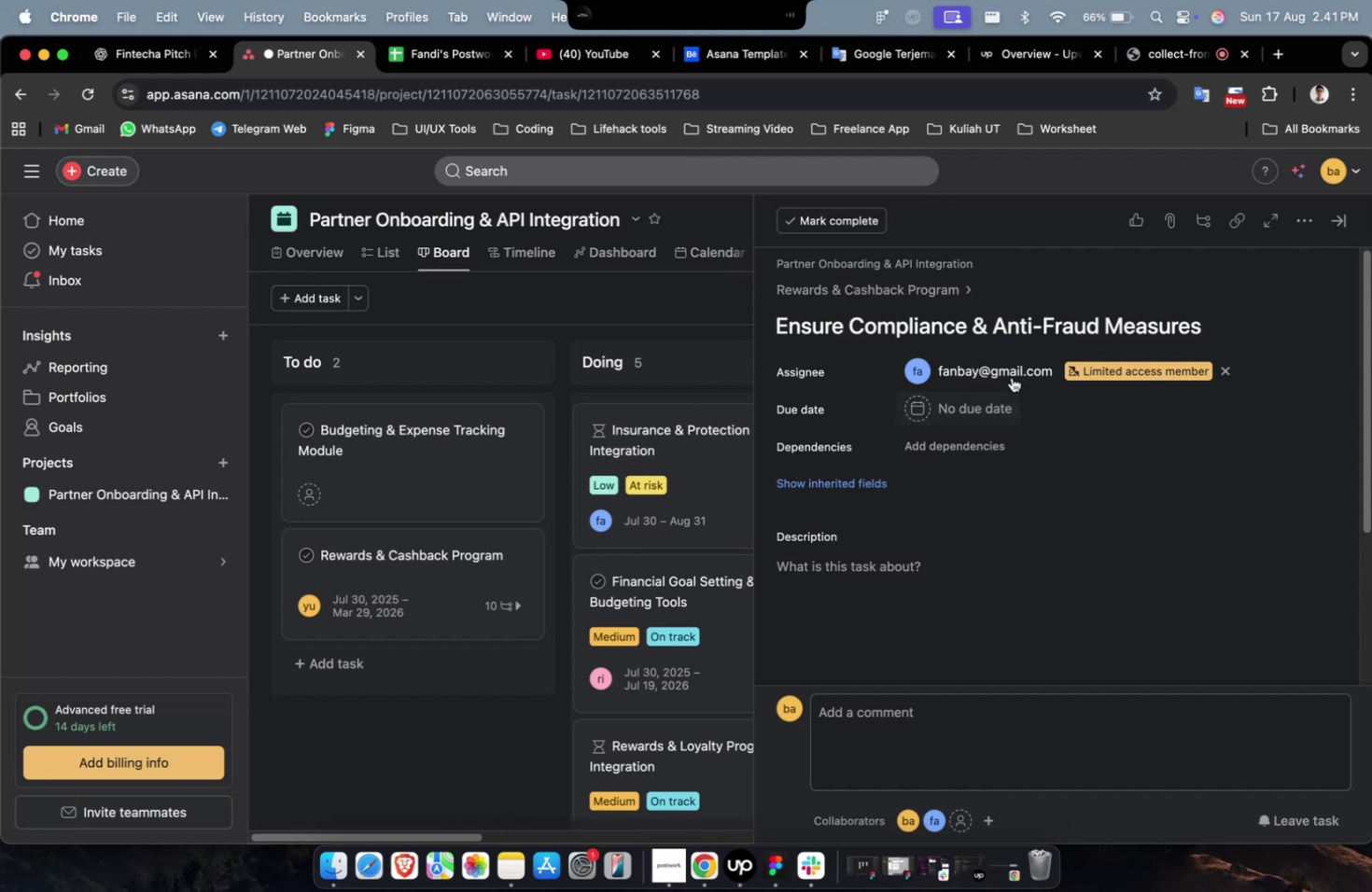 
triple_click([1010, 376])
 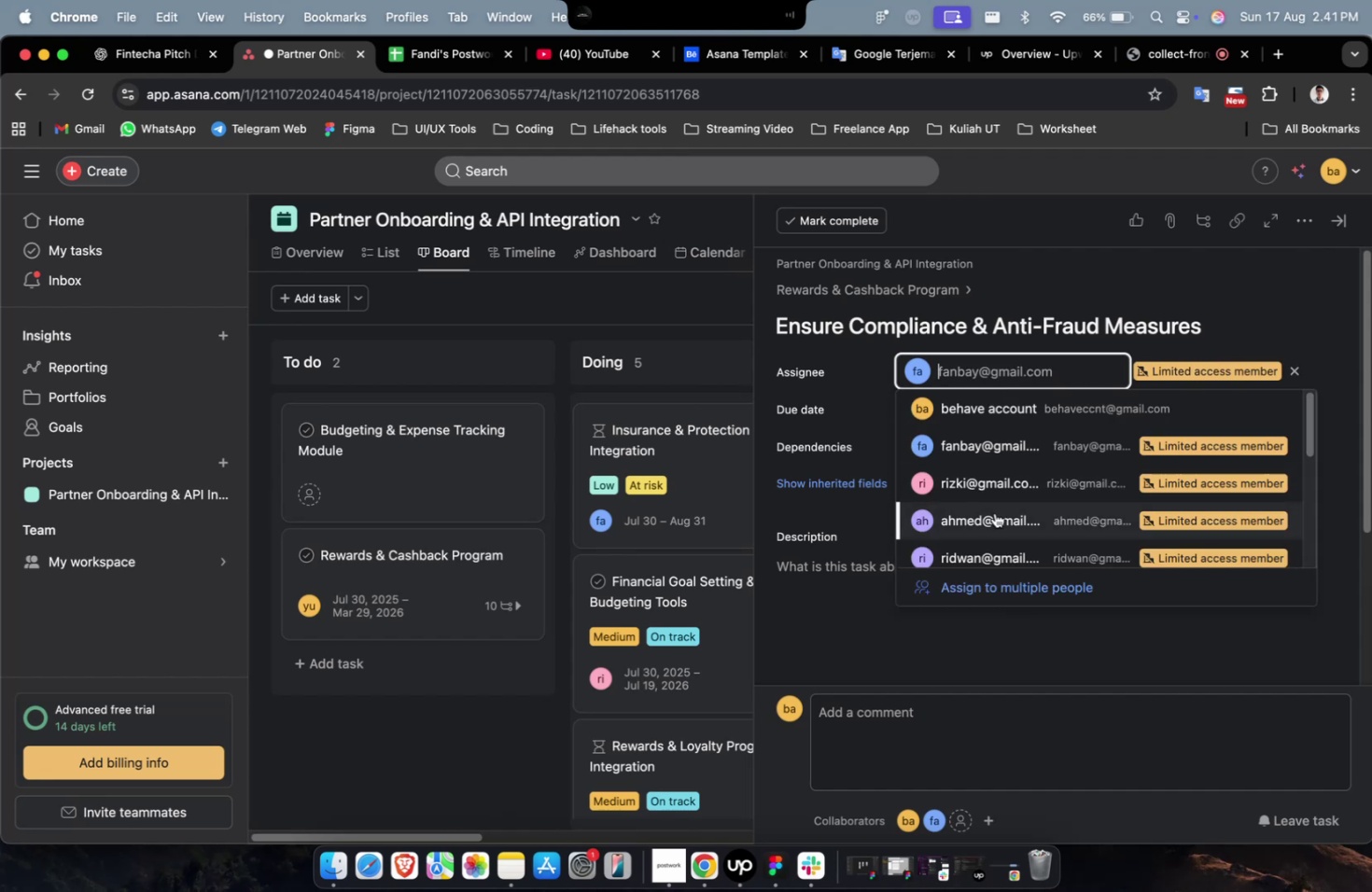 
triple_click([994, 513])
 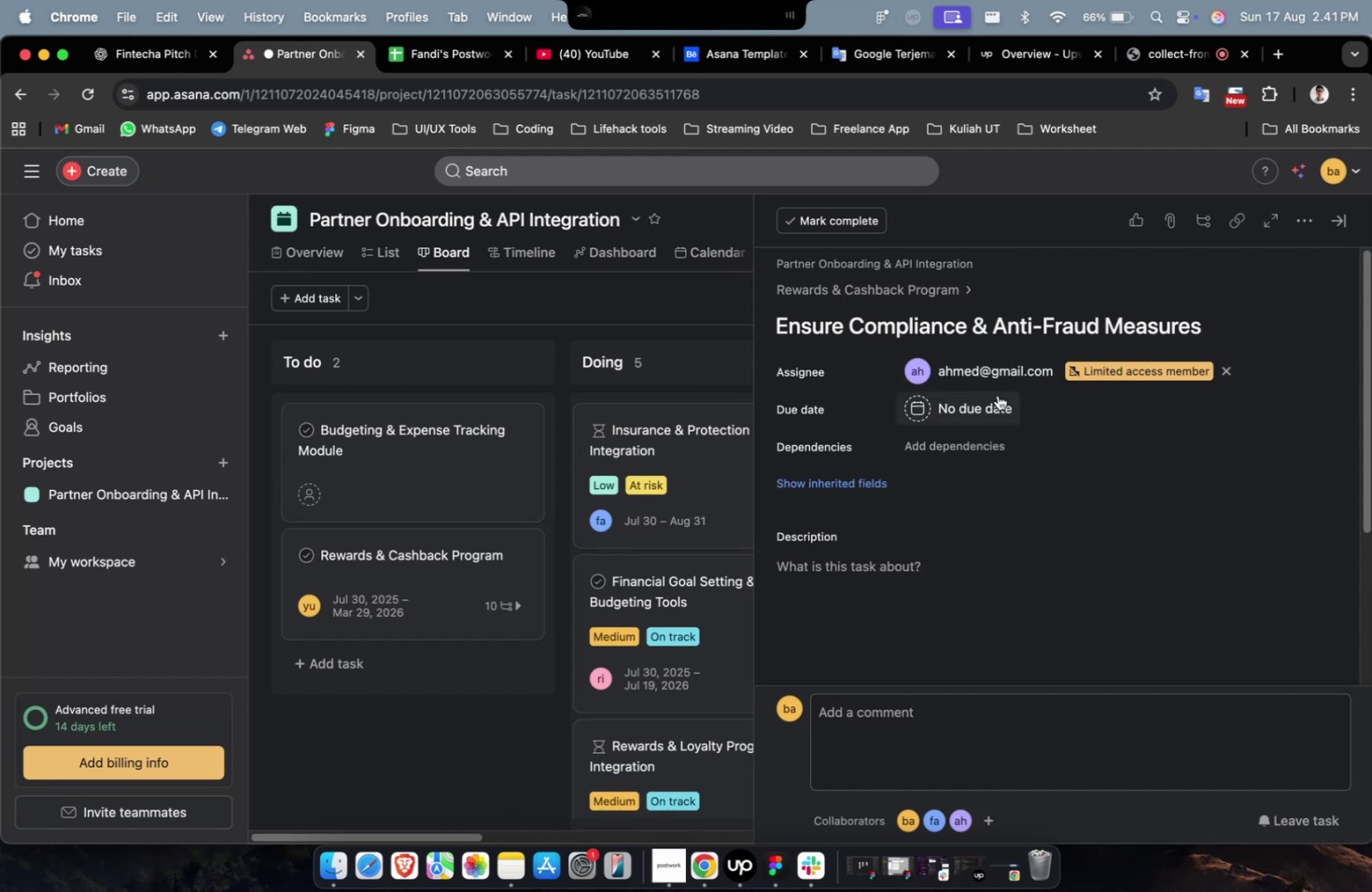 
triple_click([998, 375])
 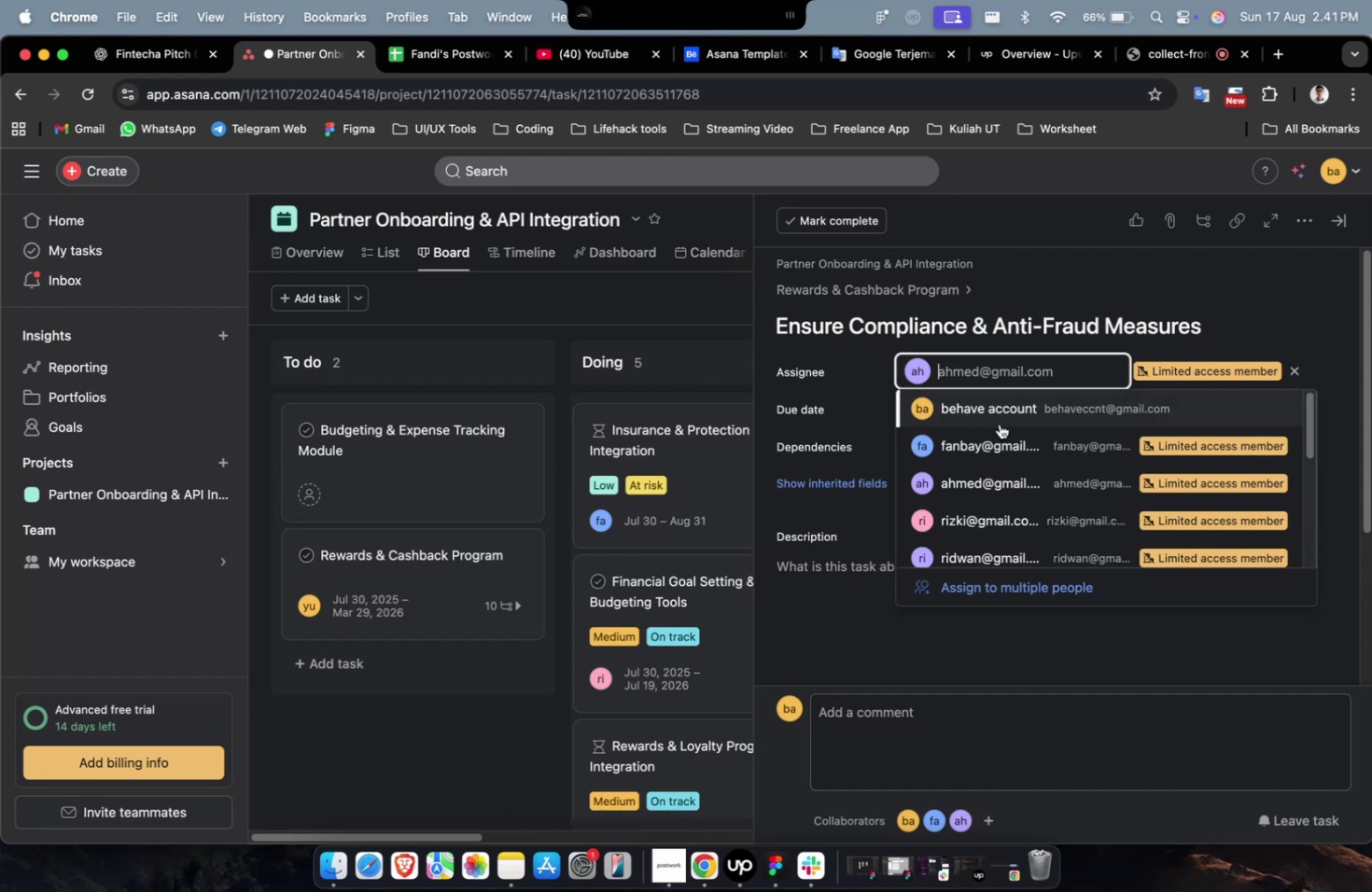 
scroll: coordinate [999, 442], scroll_direction: down, amount: 4.0
 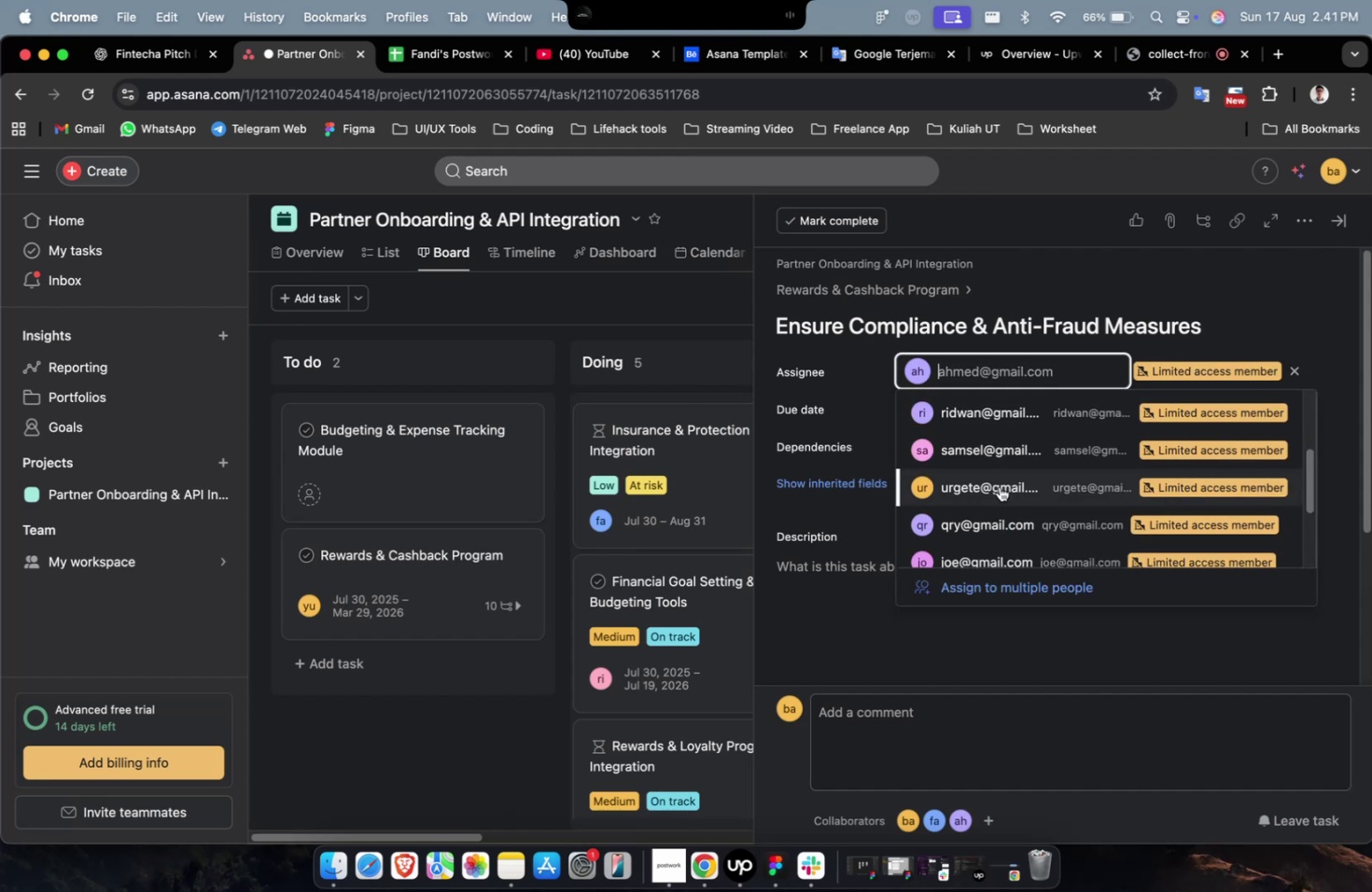 
left_click([999, 486])
 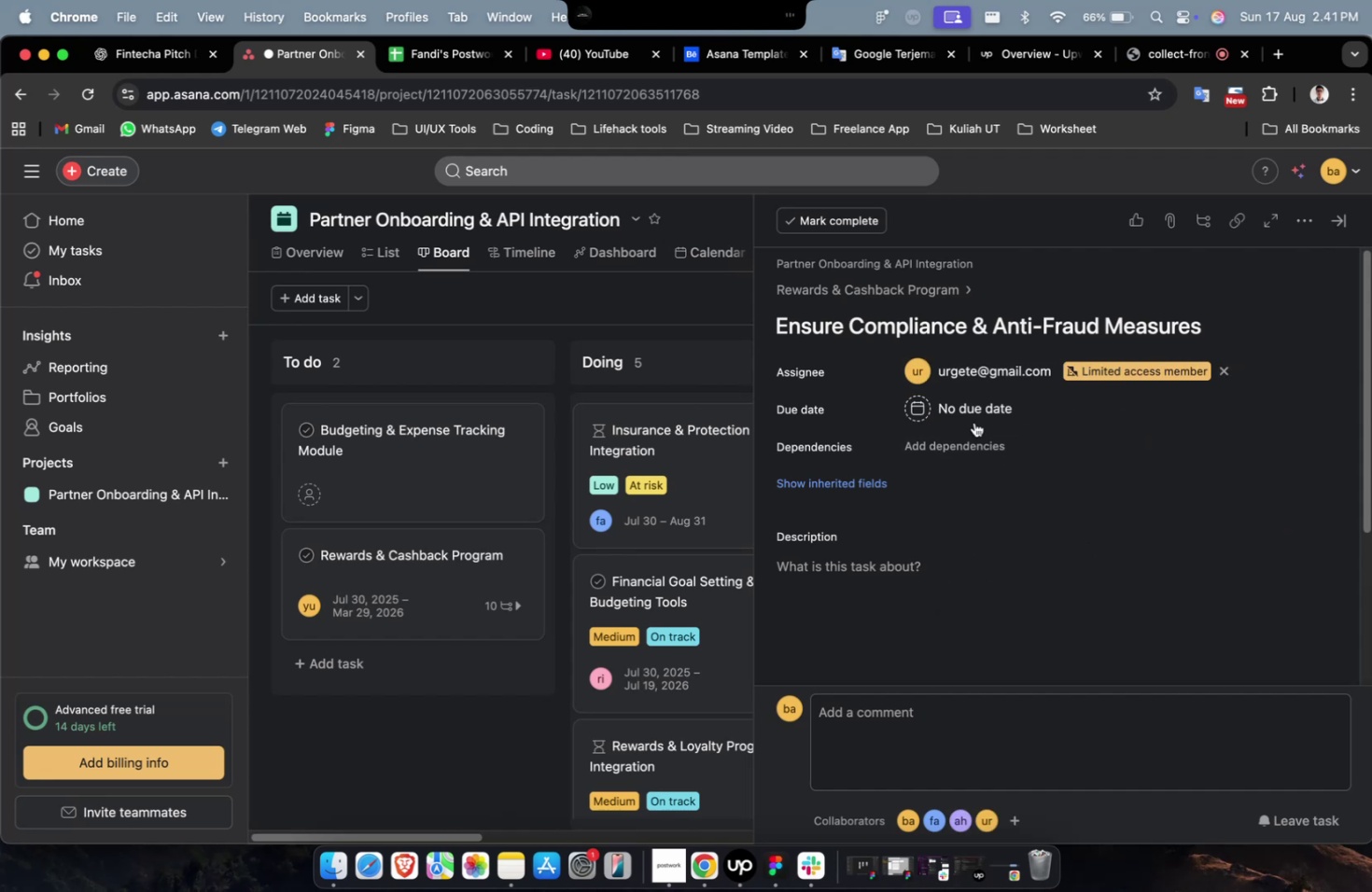 
double_click([974, 417])
 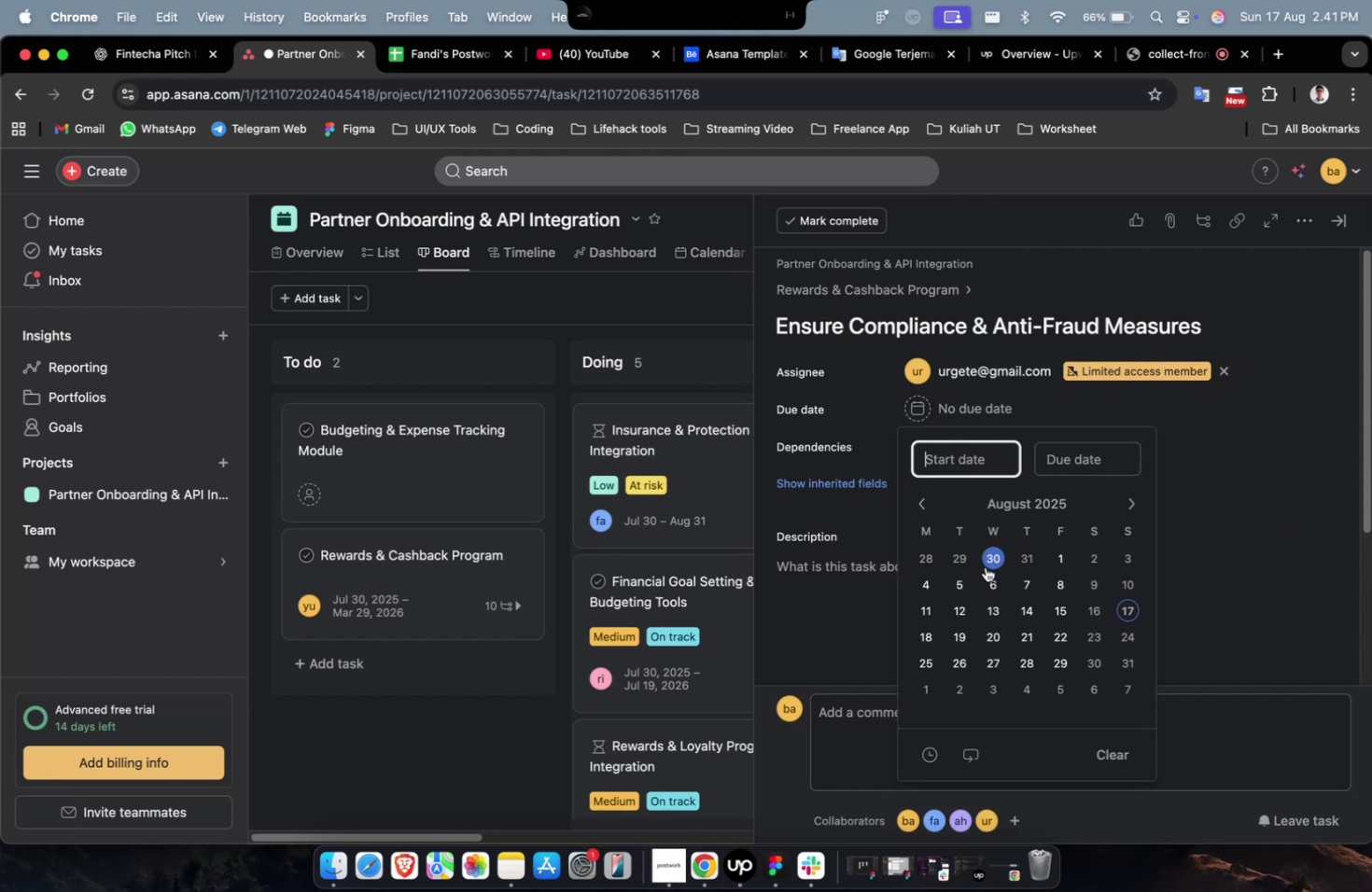 
triple_click([986, 579])
 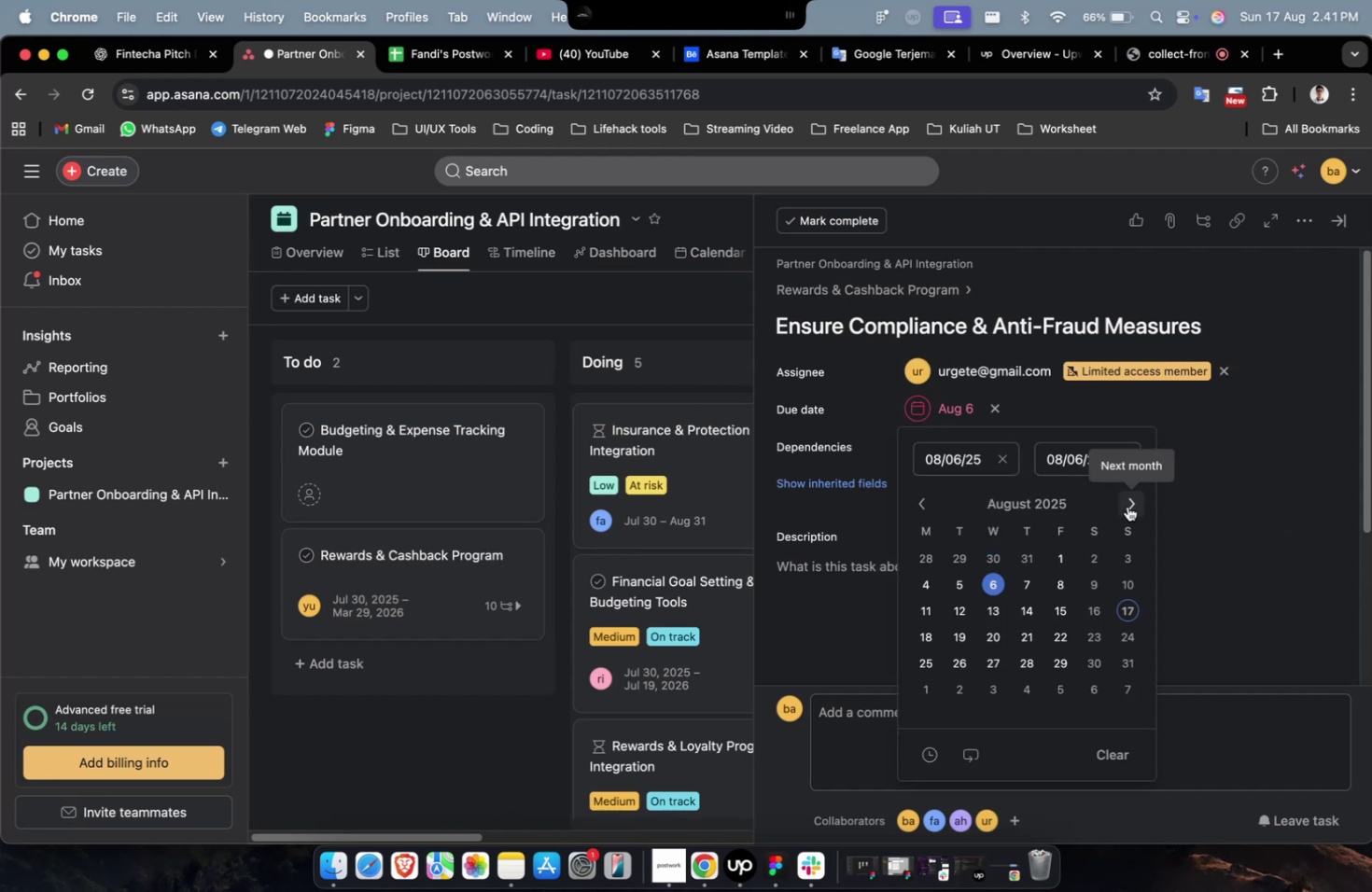 
triple_click([1129, 504])
 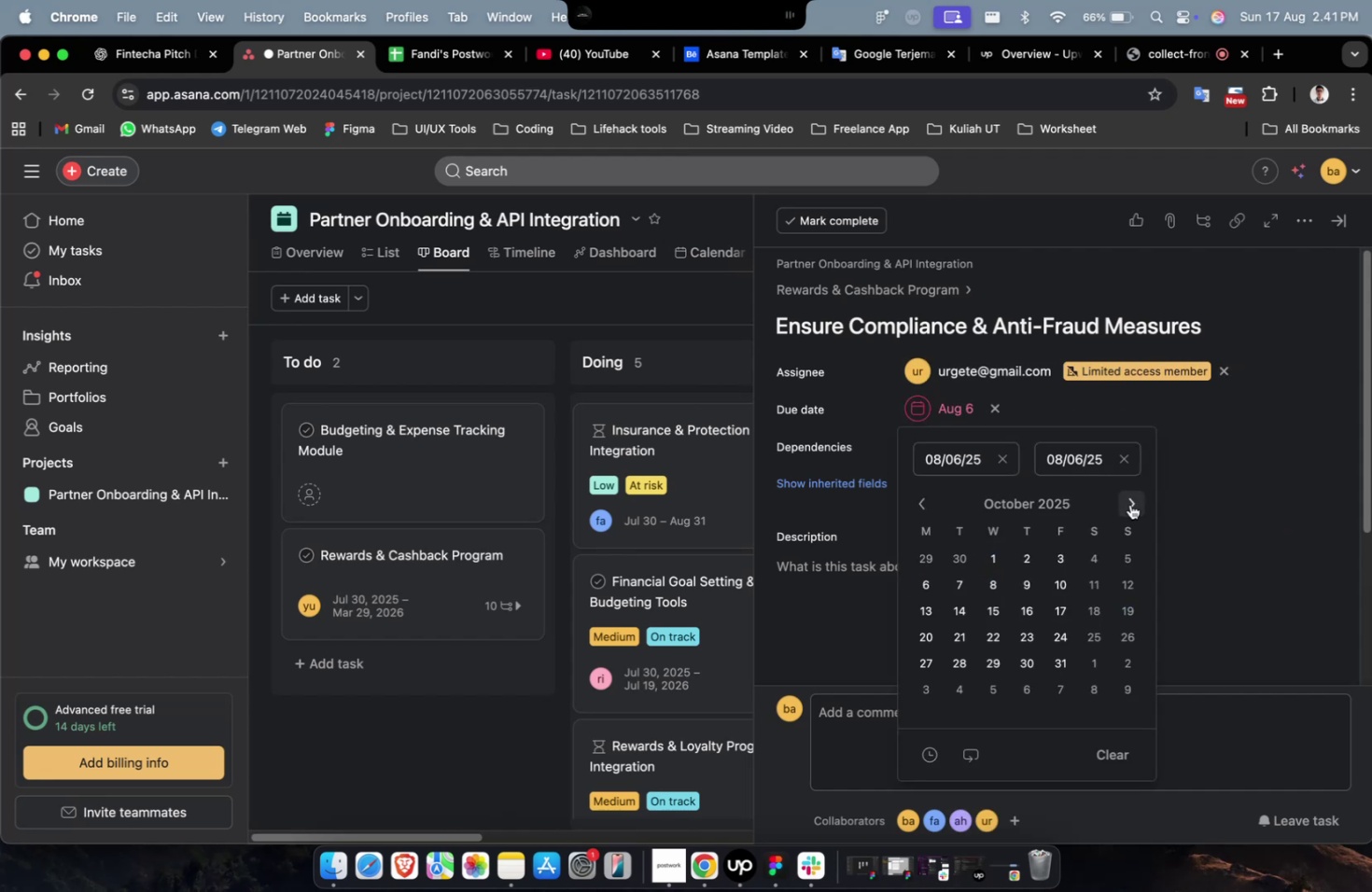 
triple_click([1129, 504])
 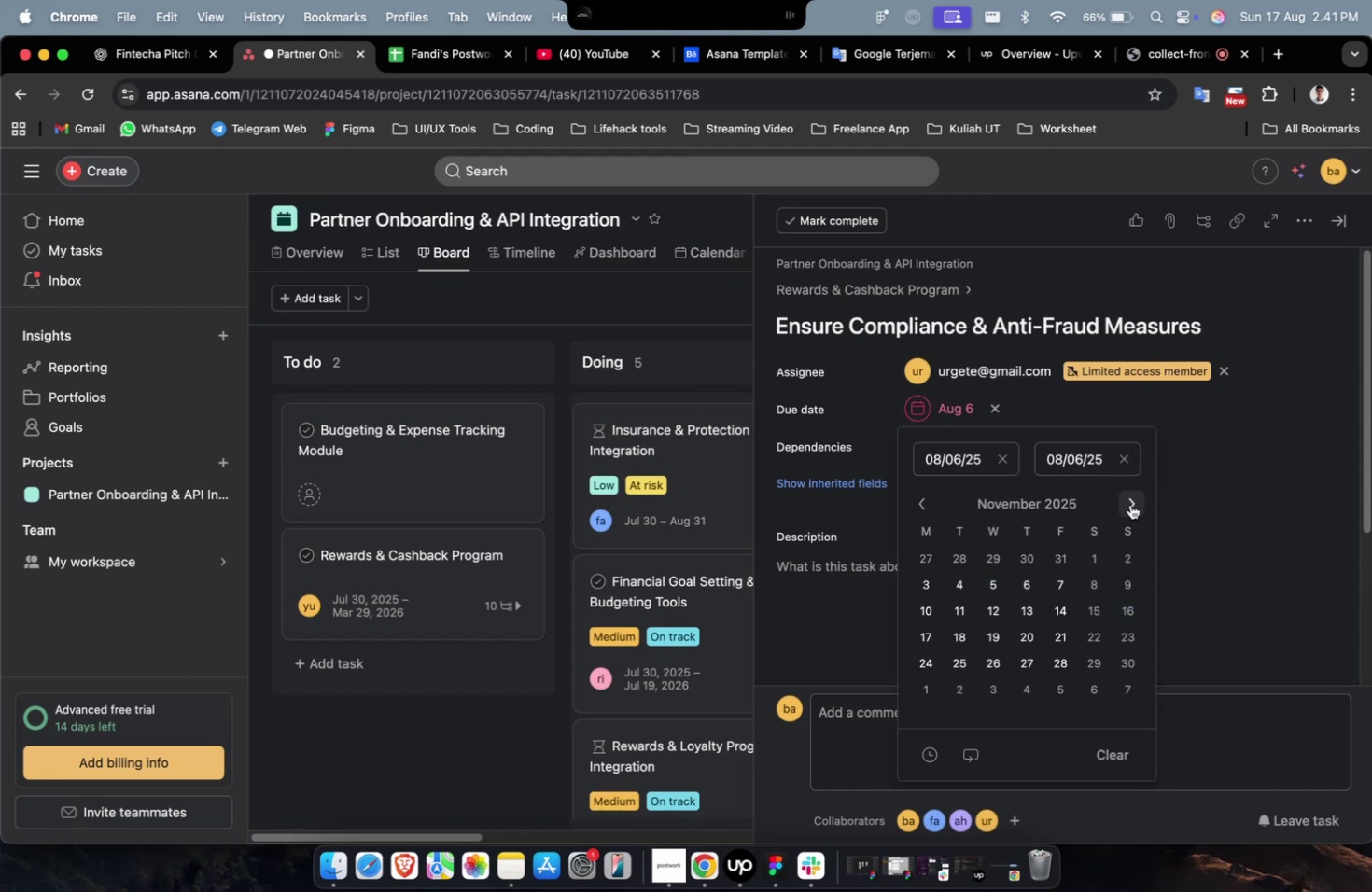 
triple_click([1129, 504])
 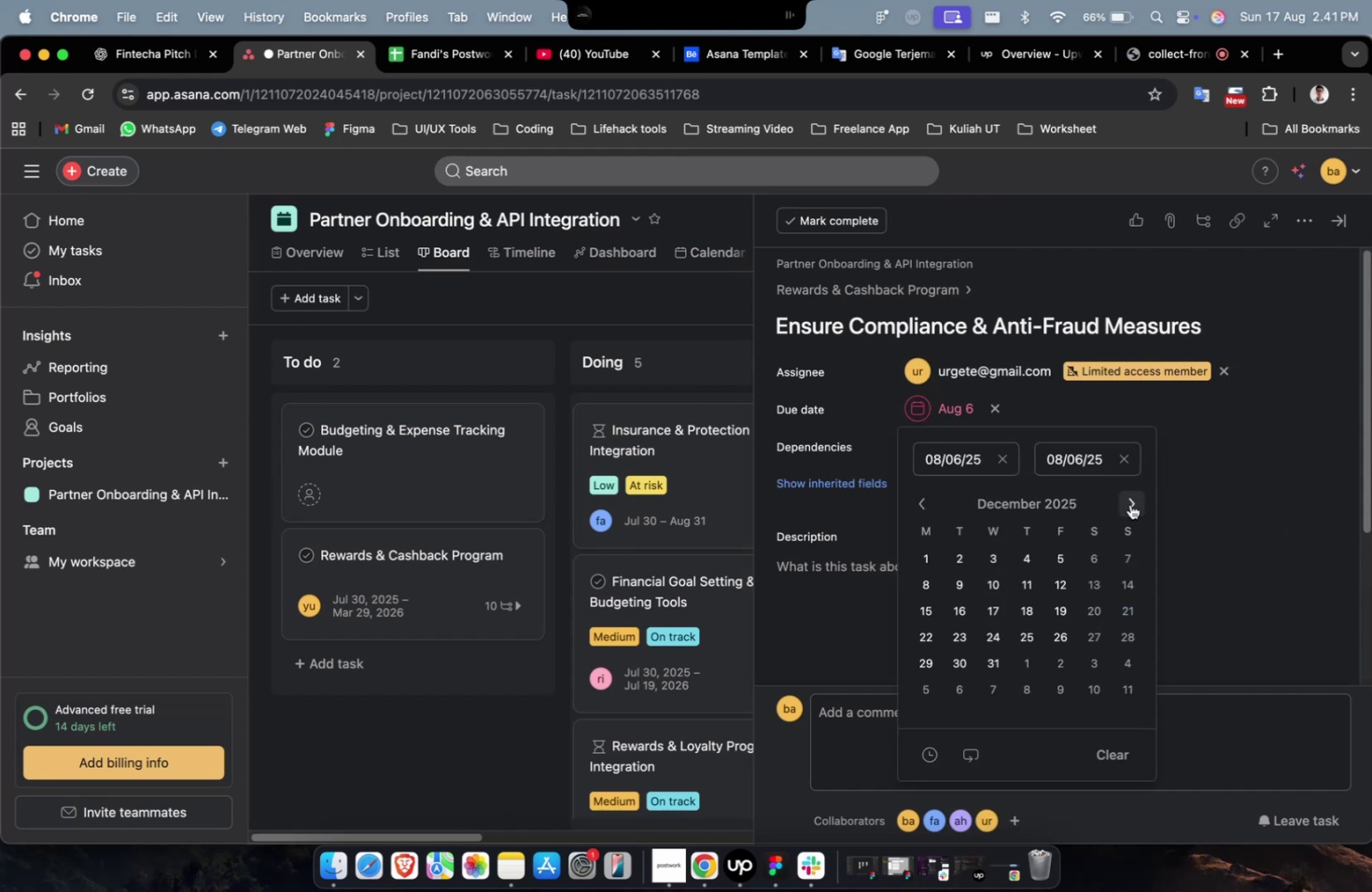 
triple_click([1129, 504])
 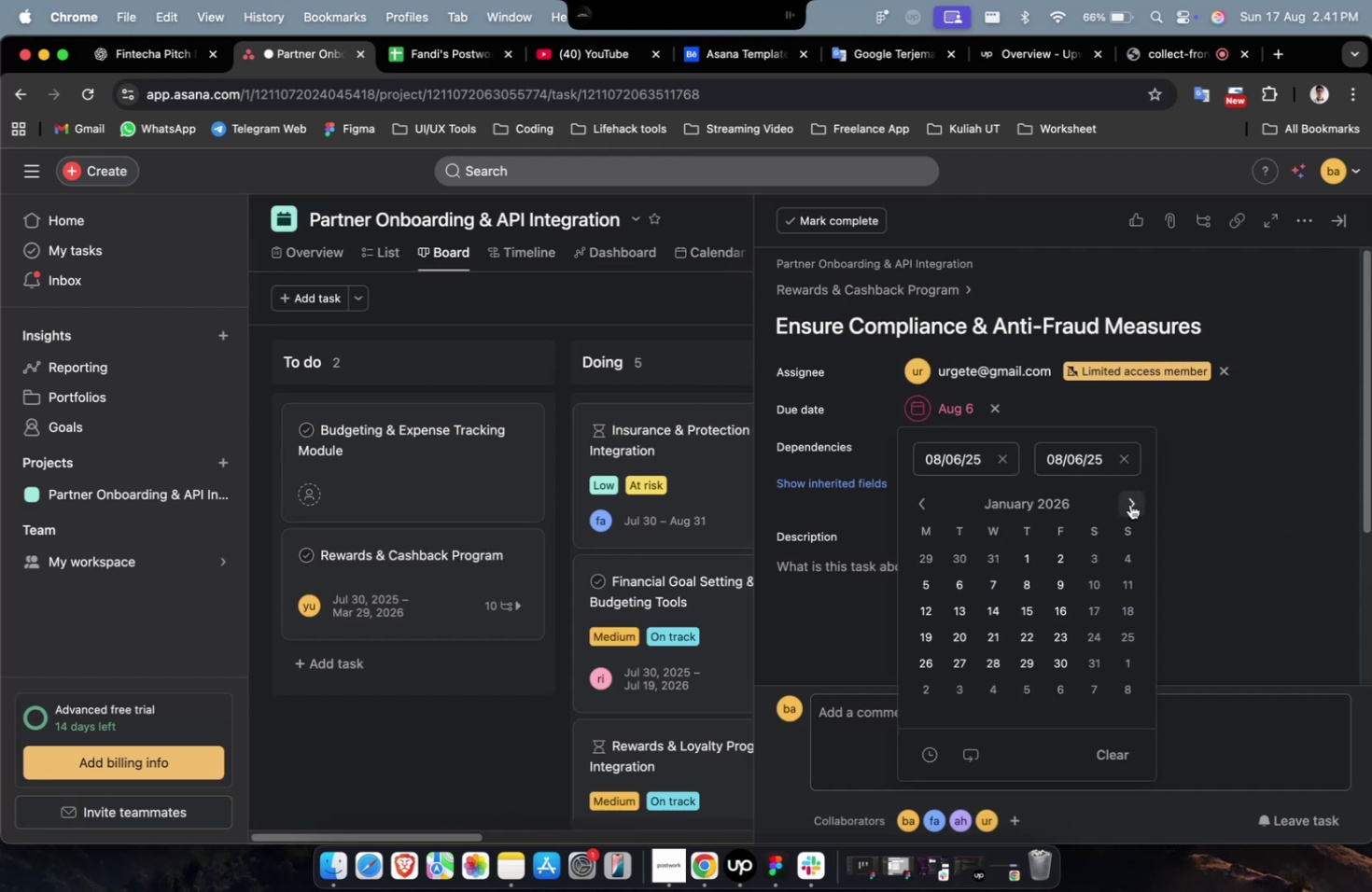 
triple_click([1129, 504])
 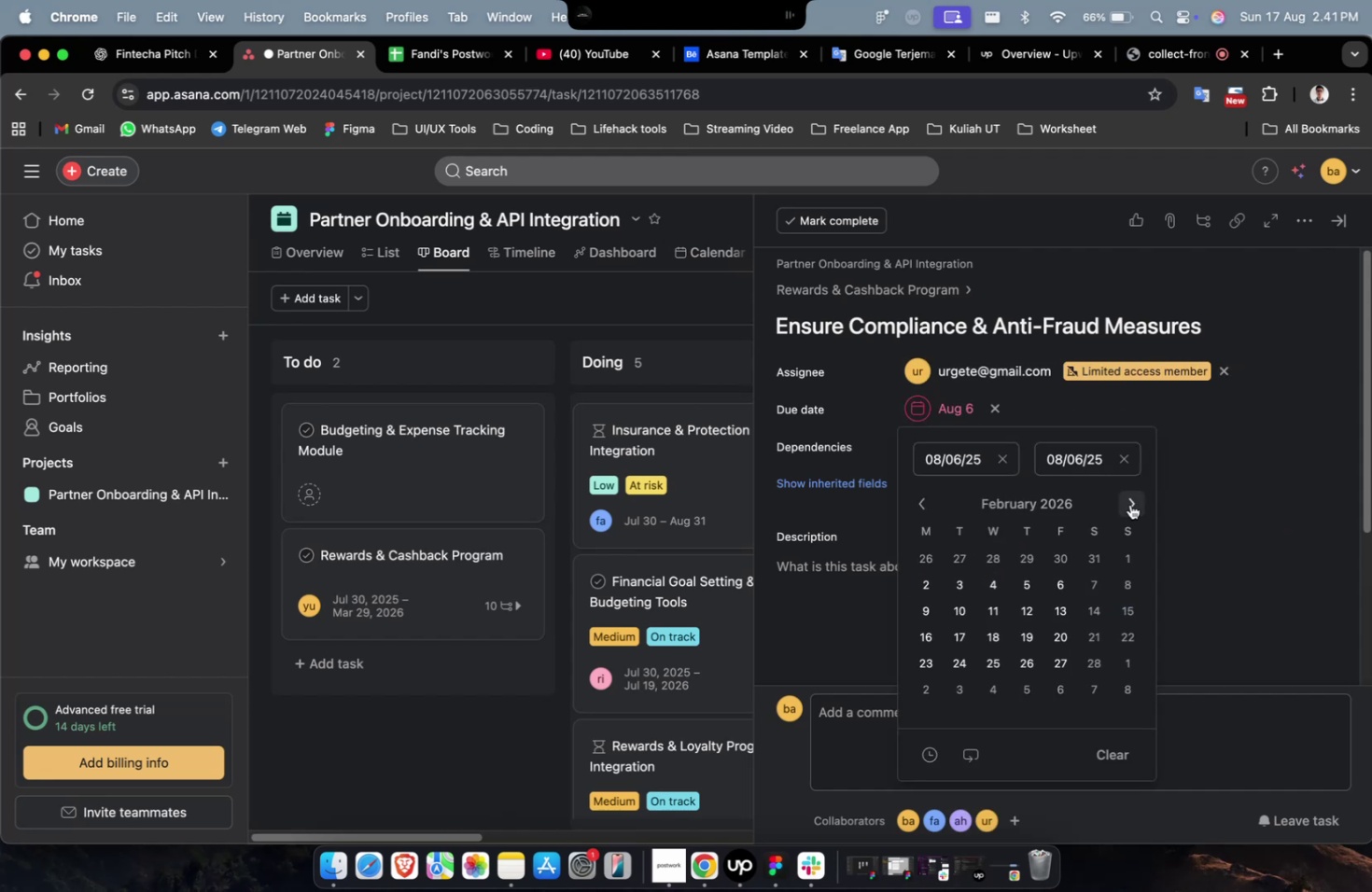 
triple_click([1129, 504])
 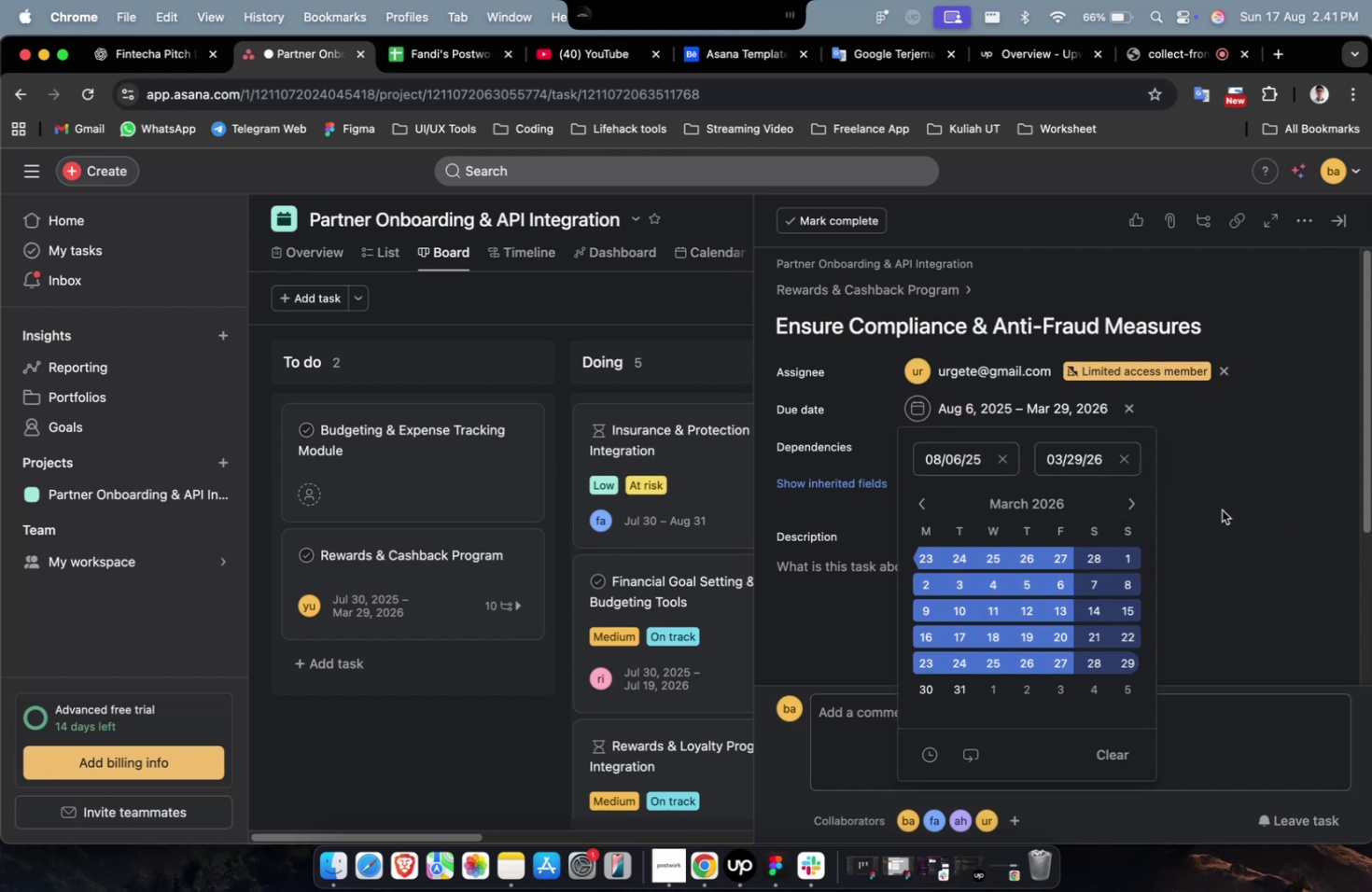 
triple_click([1230, 410])
 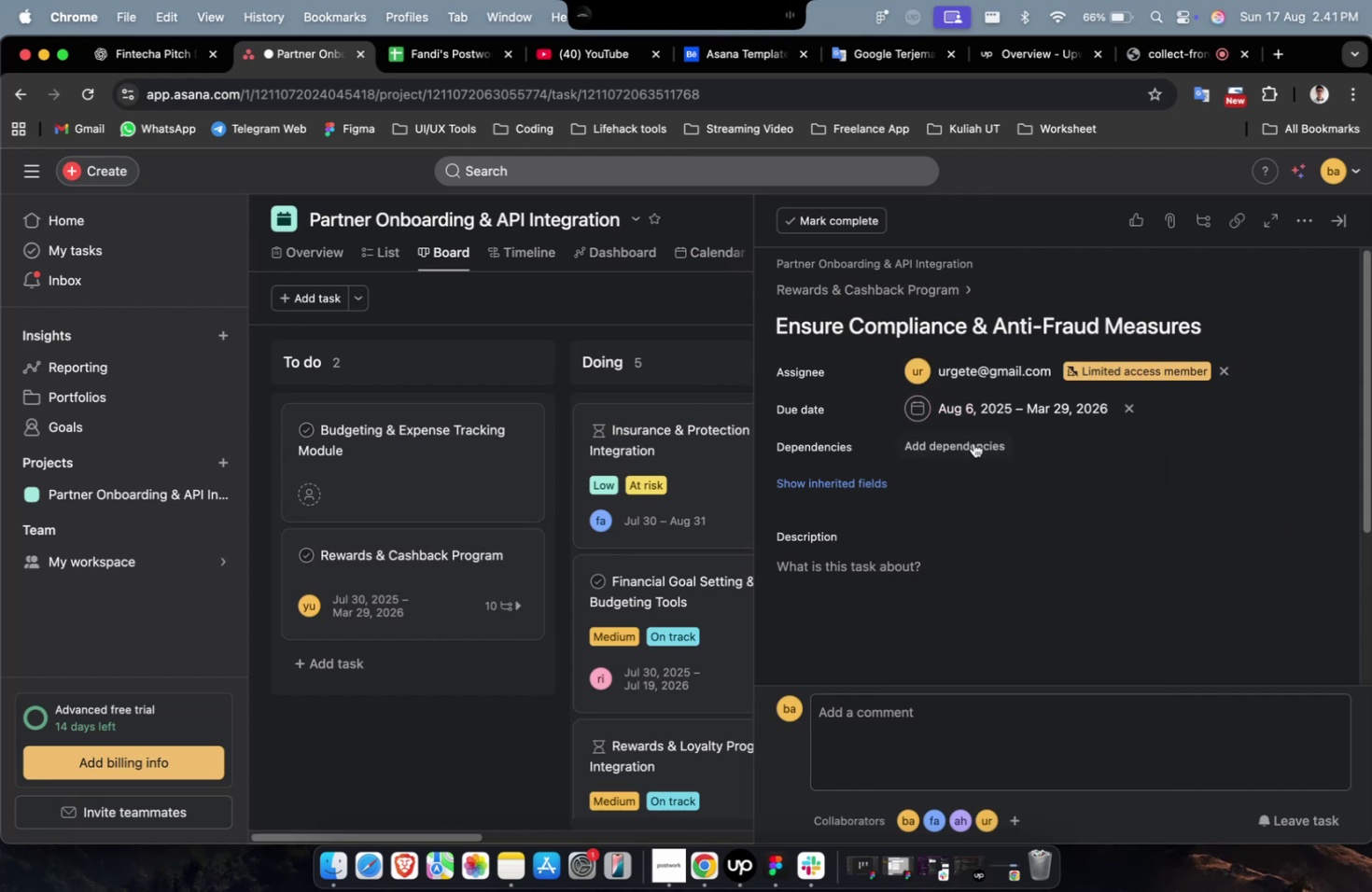 
triple_click([973, 443])
 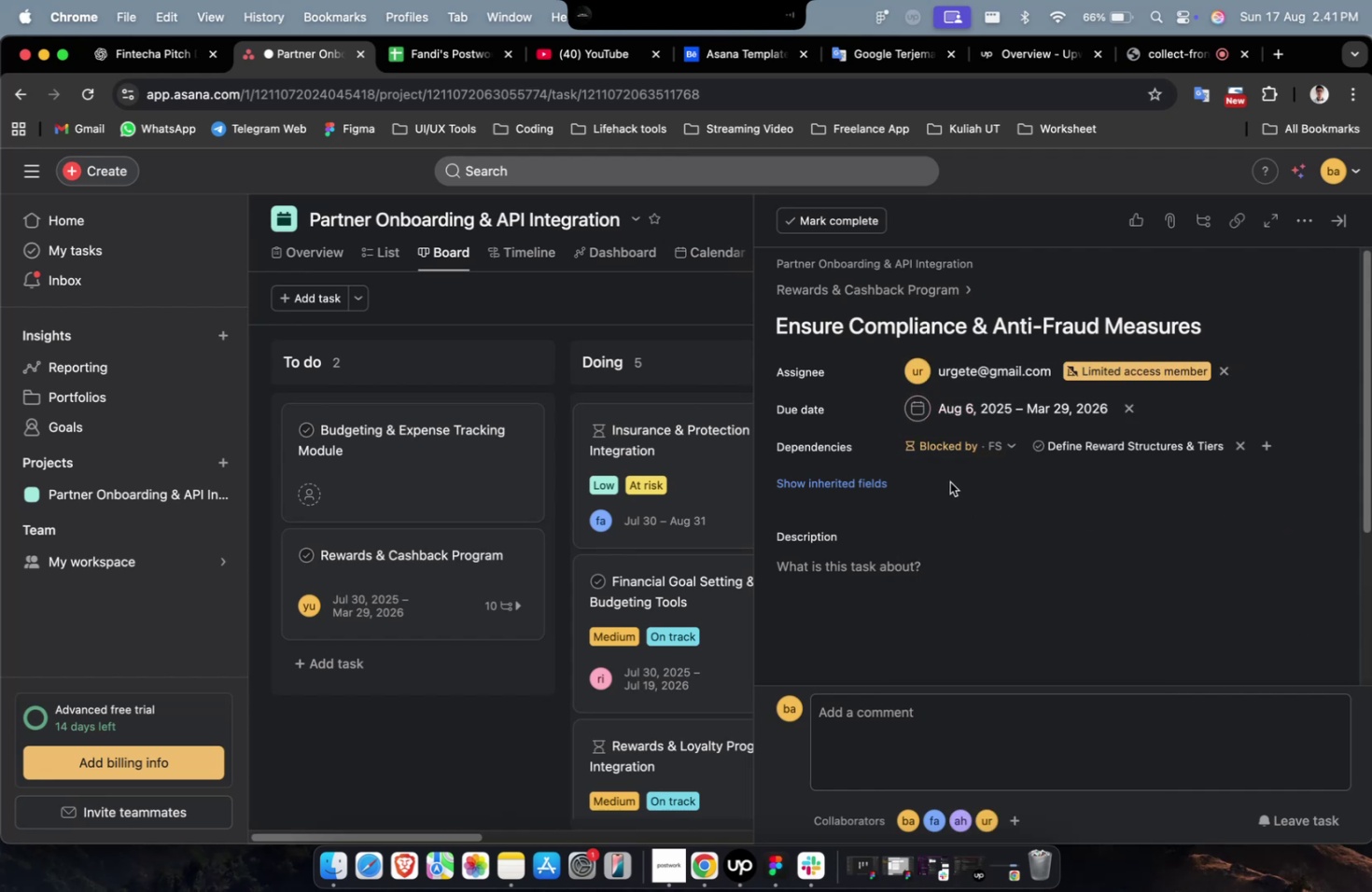 
triple_click([867, 481])
 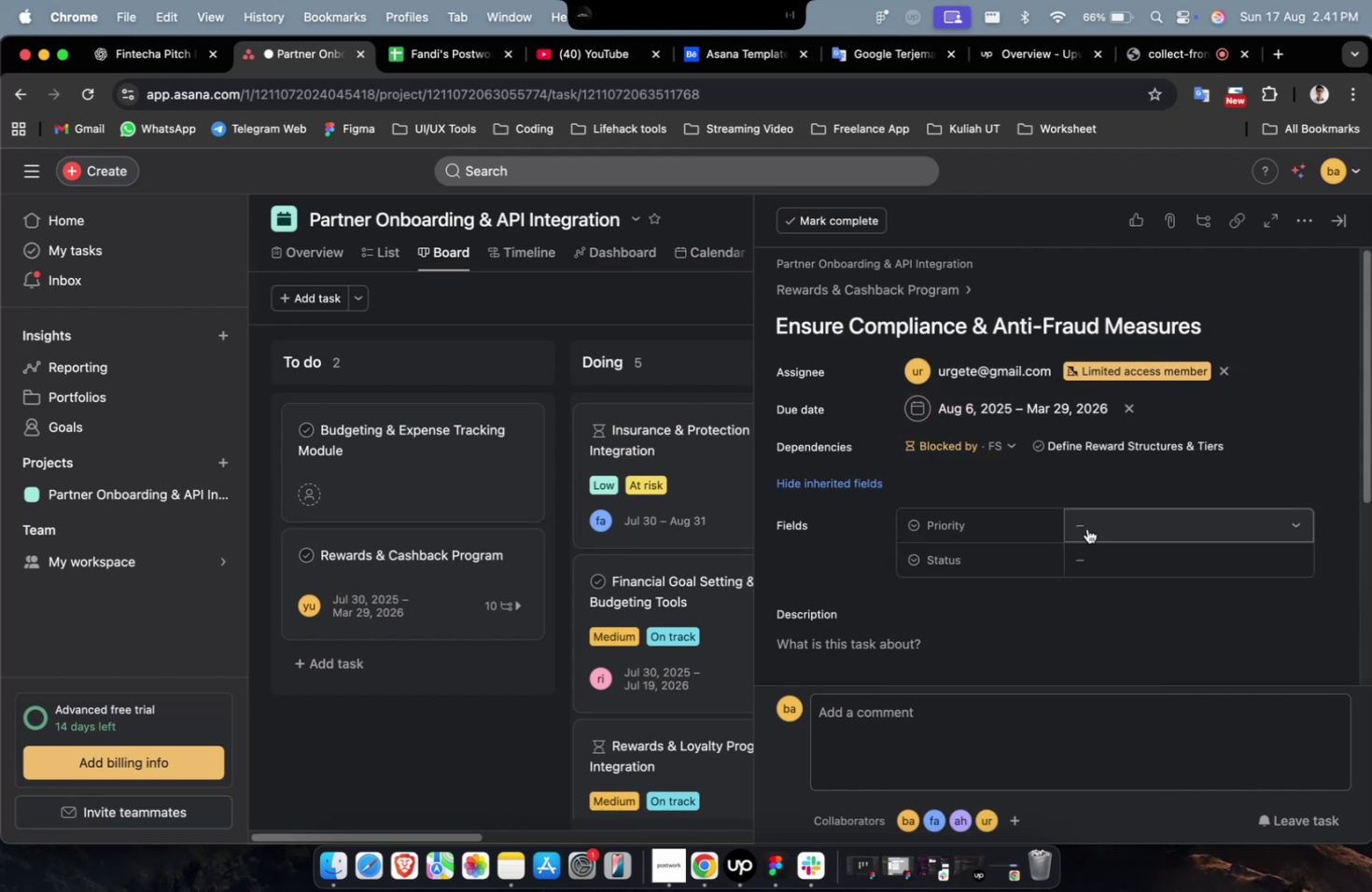 
triple_click([1086, 528])
 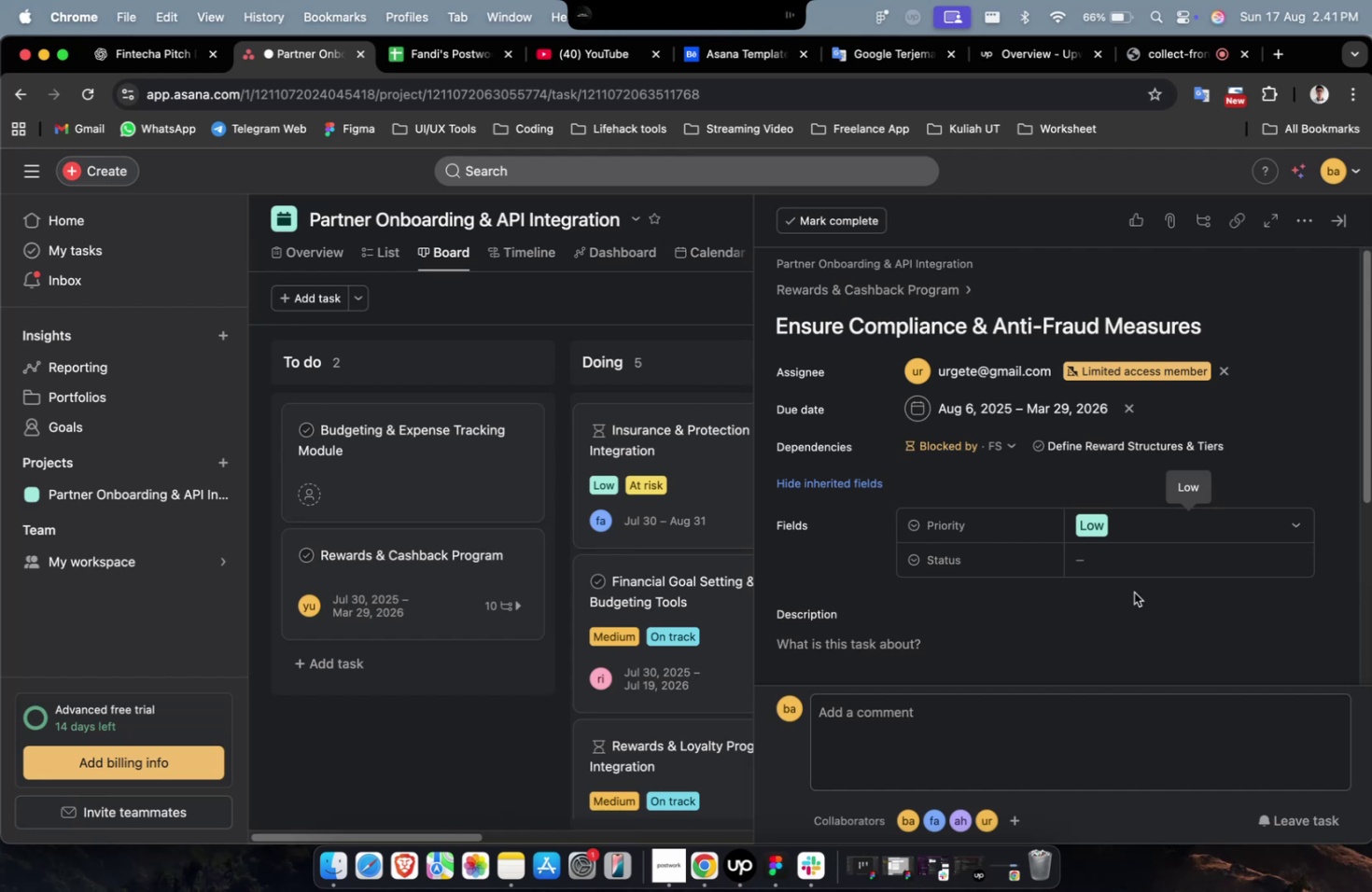 
wait(13.15)
 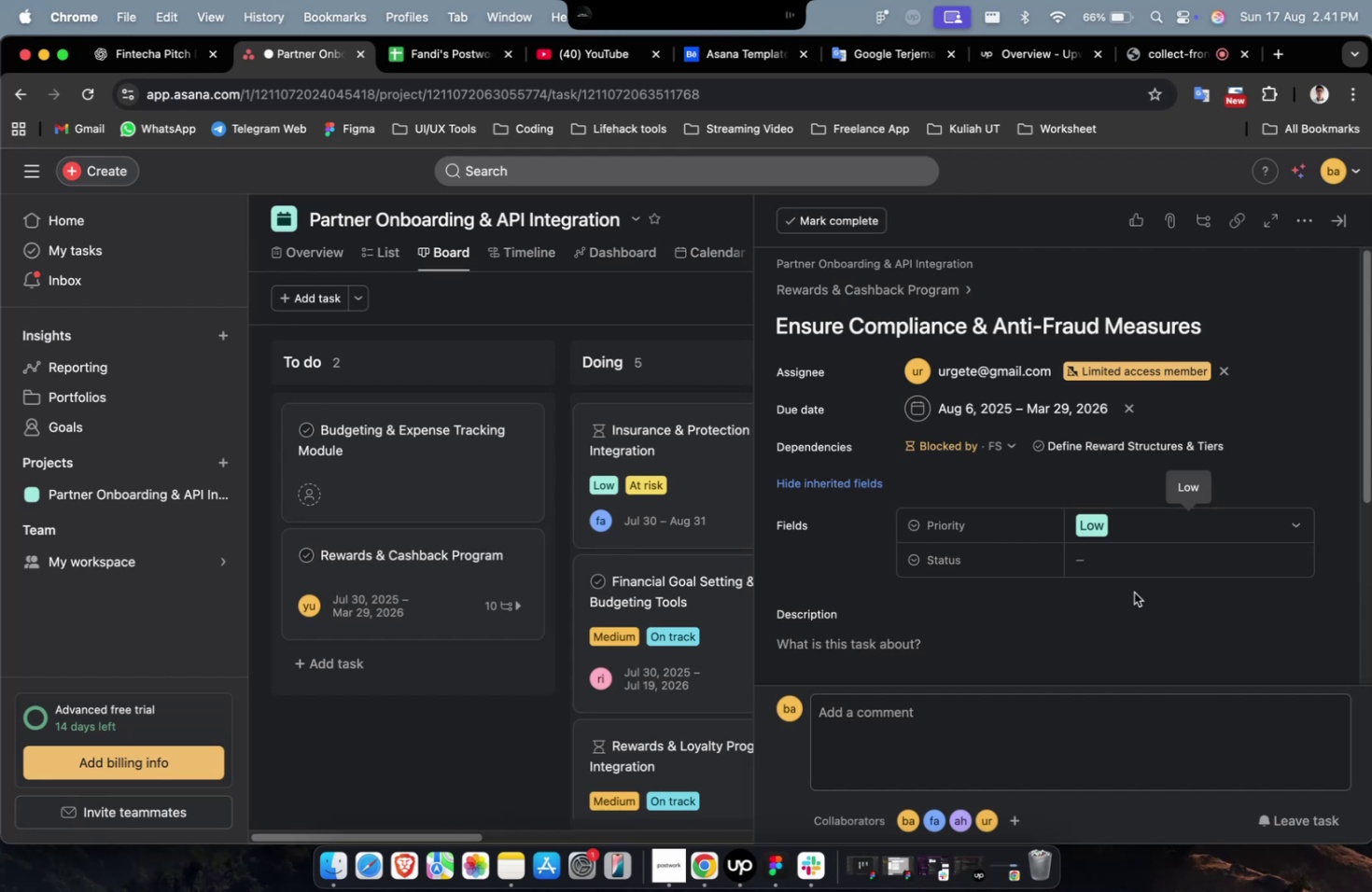 
scroll: coordinate [1132, 596], scroll_direction: down, amount: 4.0
 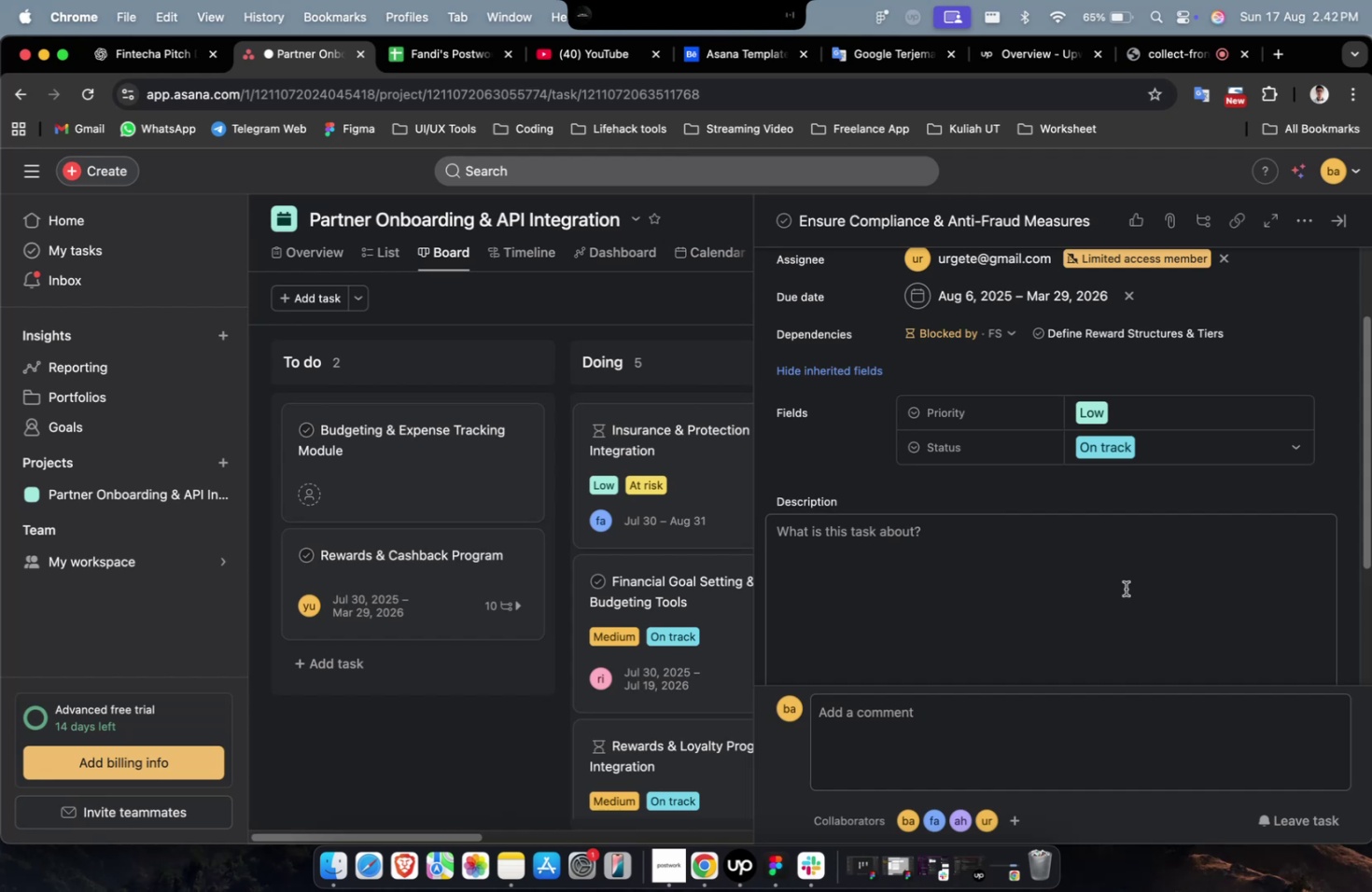 
wait(23.08)
 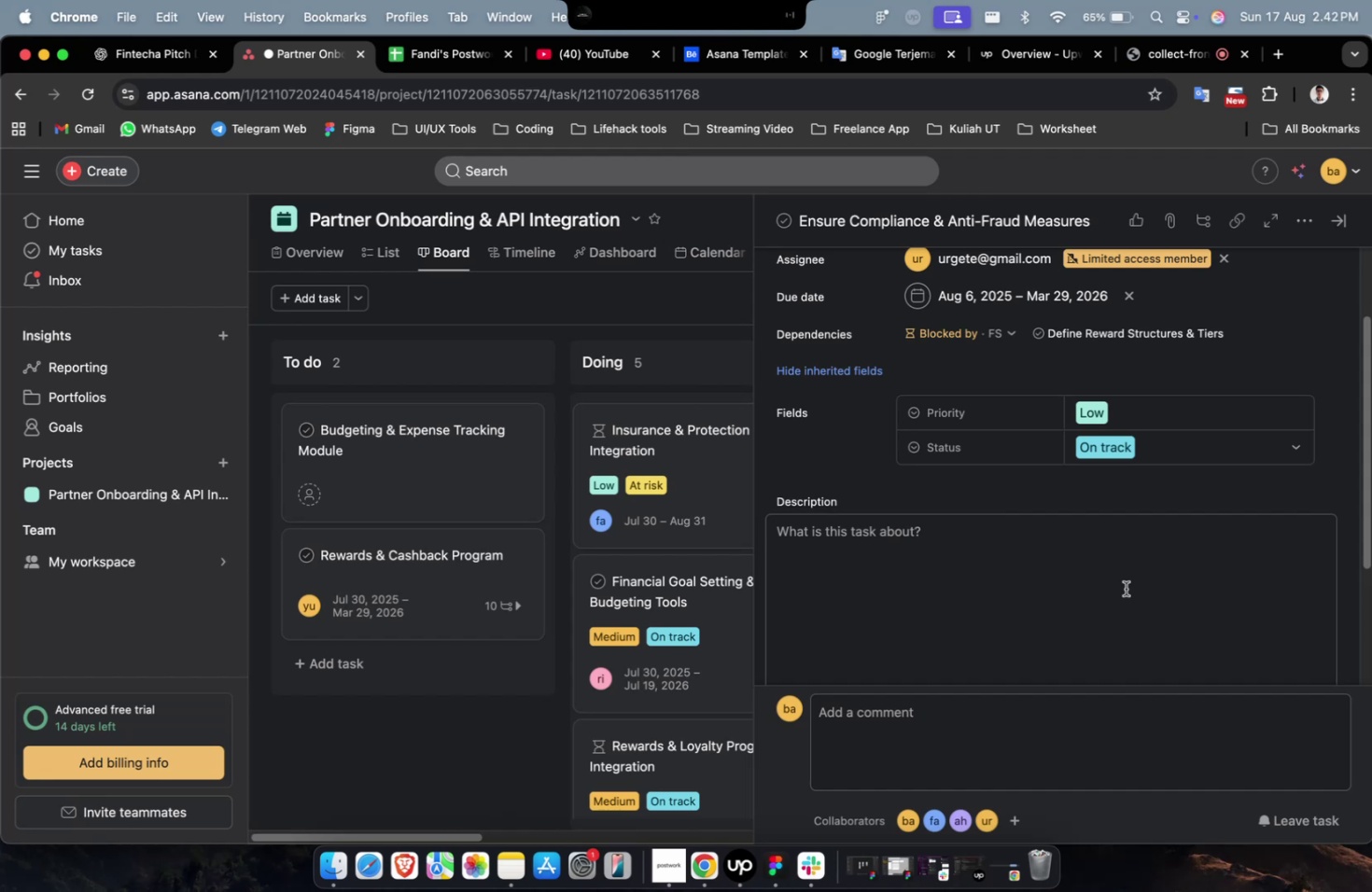 
left_click([169, 60])
 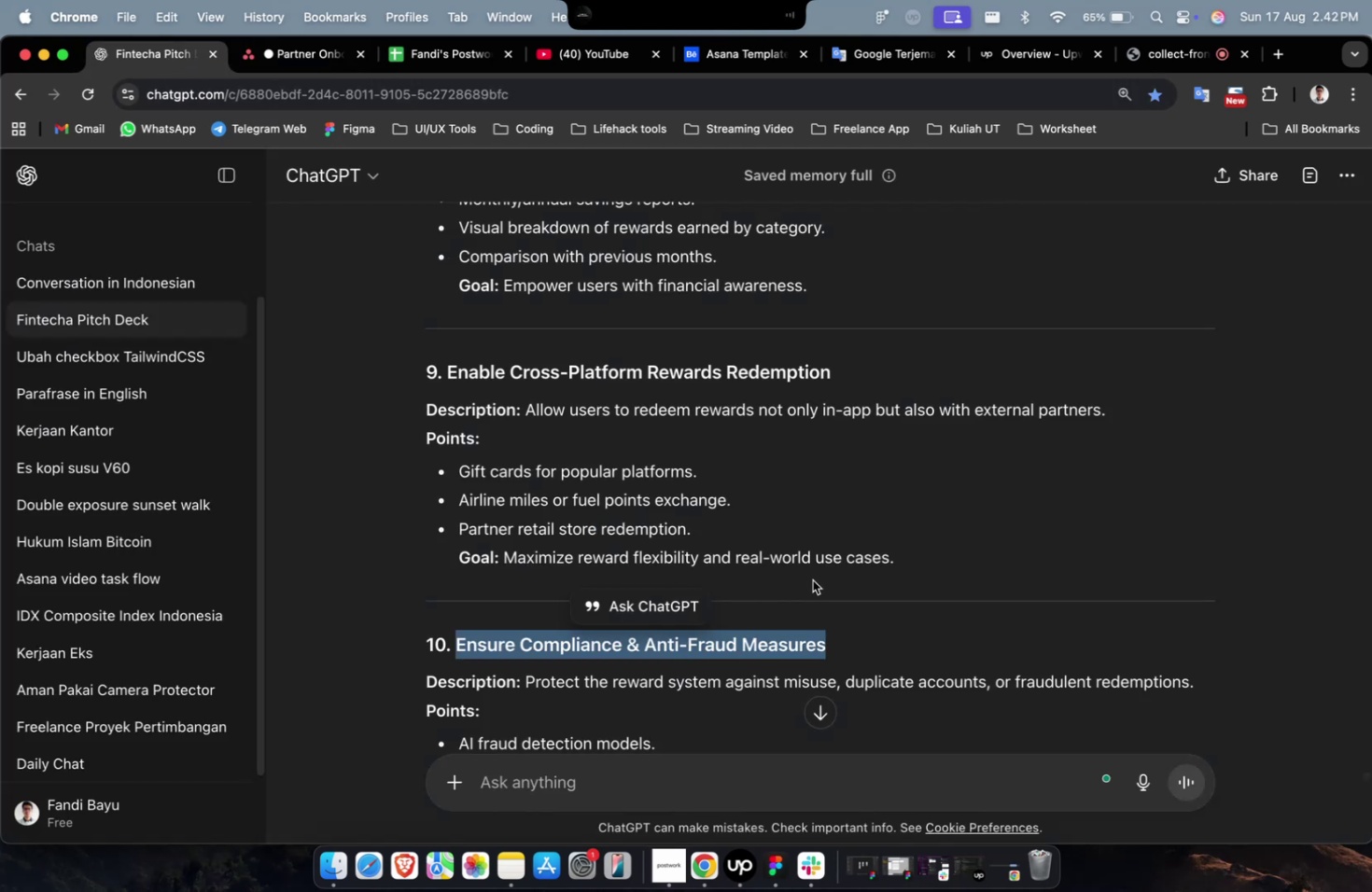 
scroll: coordinate [812, 580], scroll_direction: down, amount: 9.0
 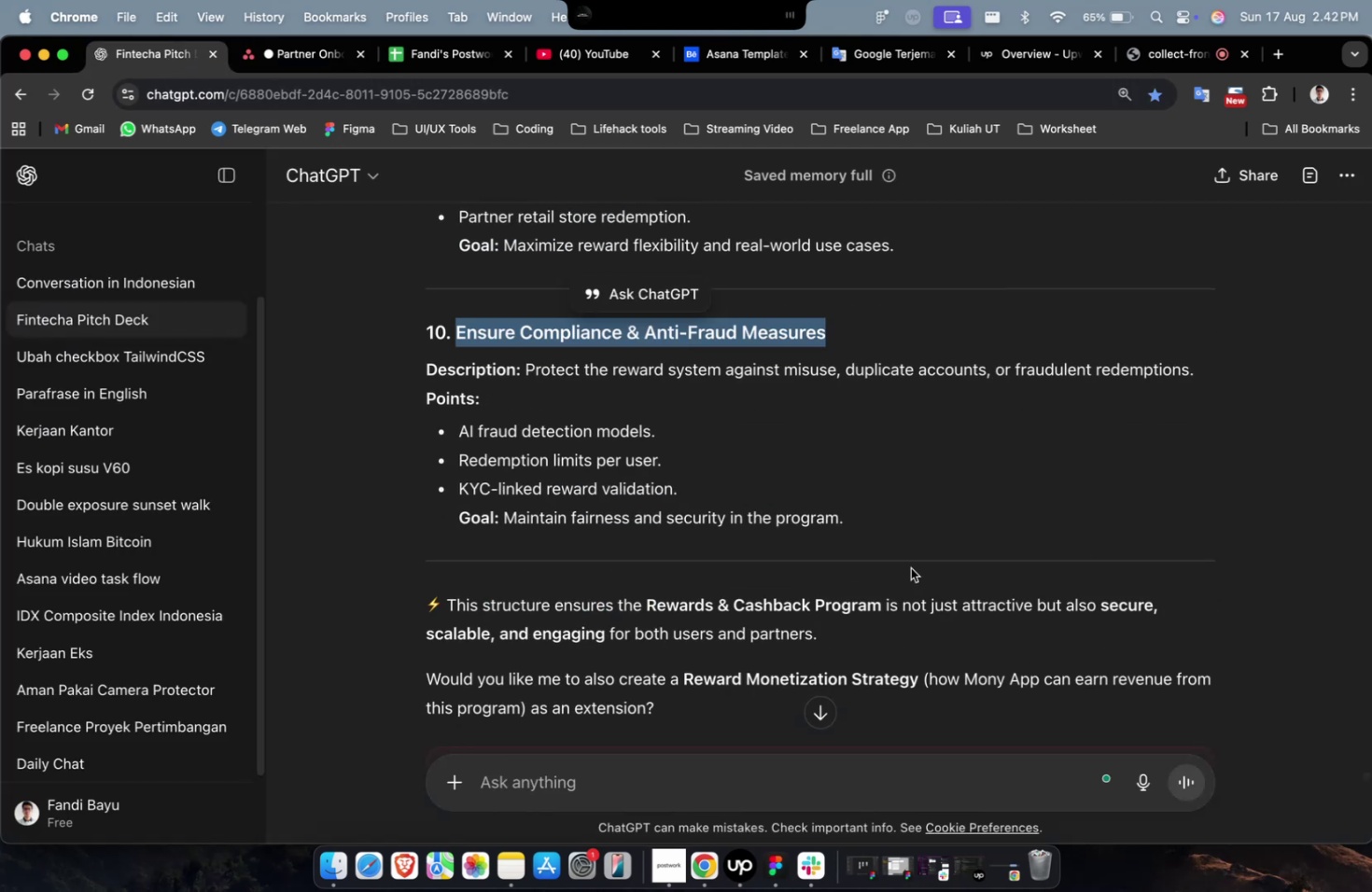 
left_click_drag(start_coordinate=[890, 546], to_coordinate=[525, 377])
 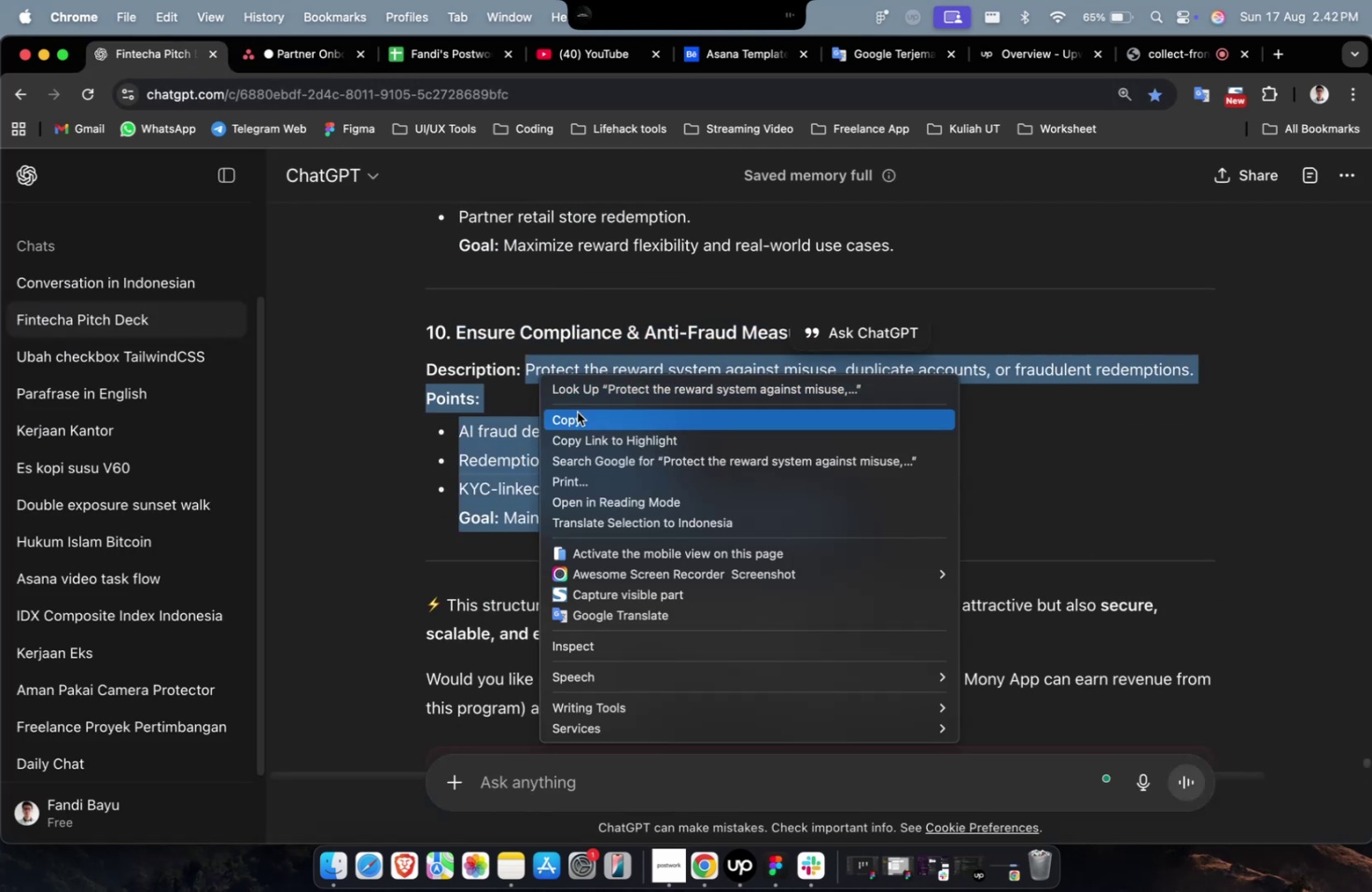 
left_click([577, 414])
 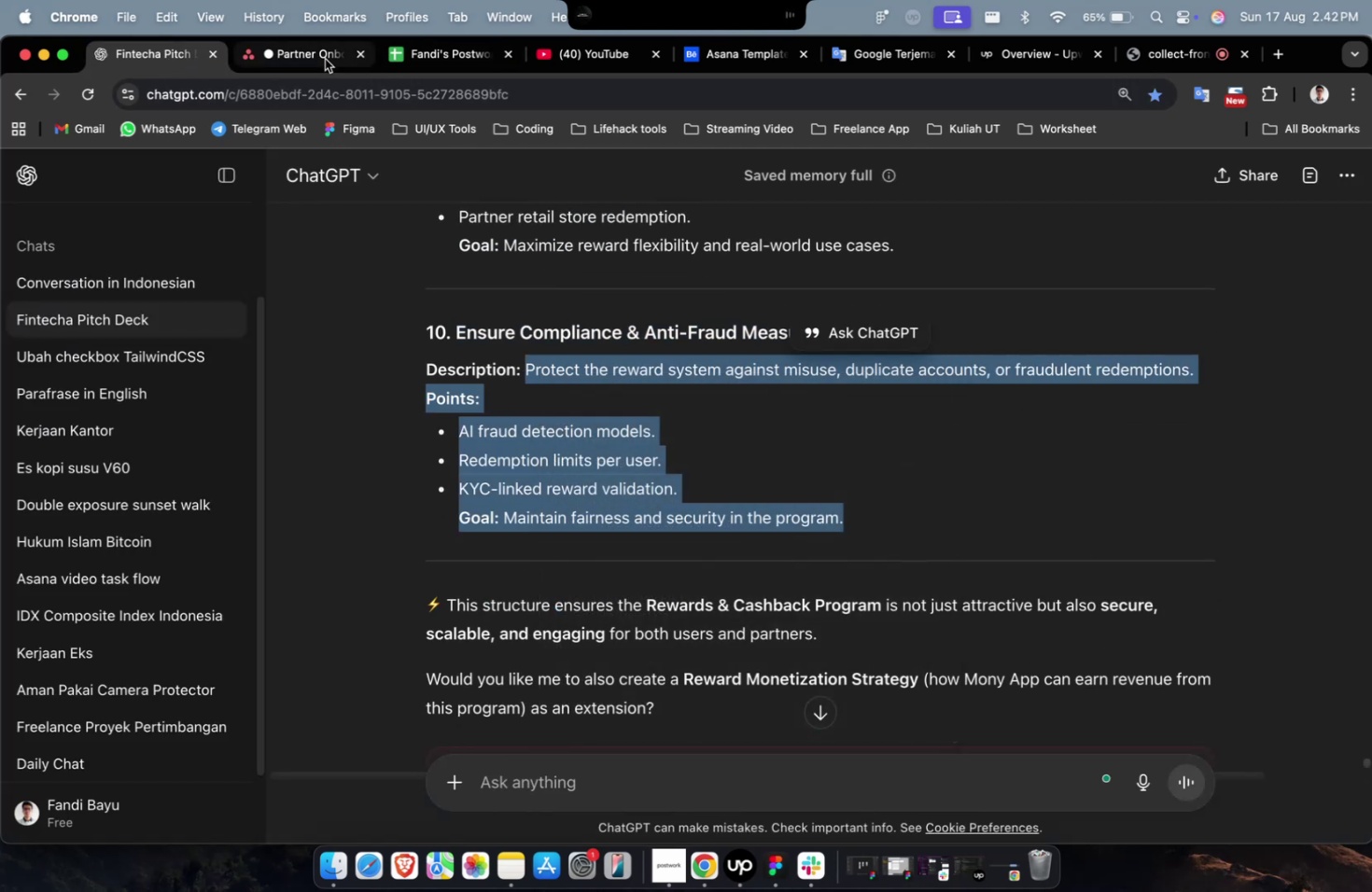 
double_click([312, 68])
 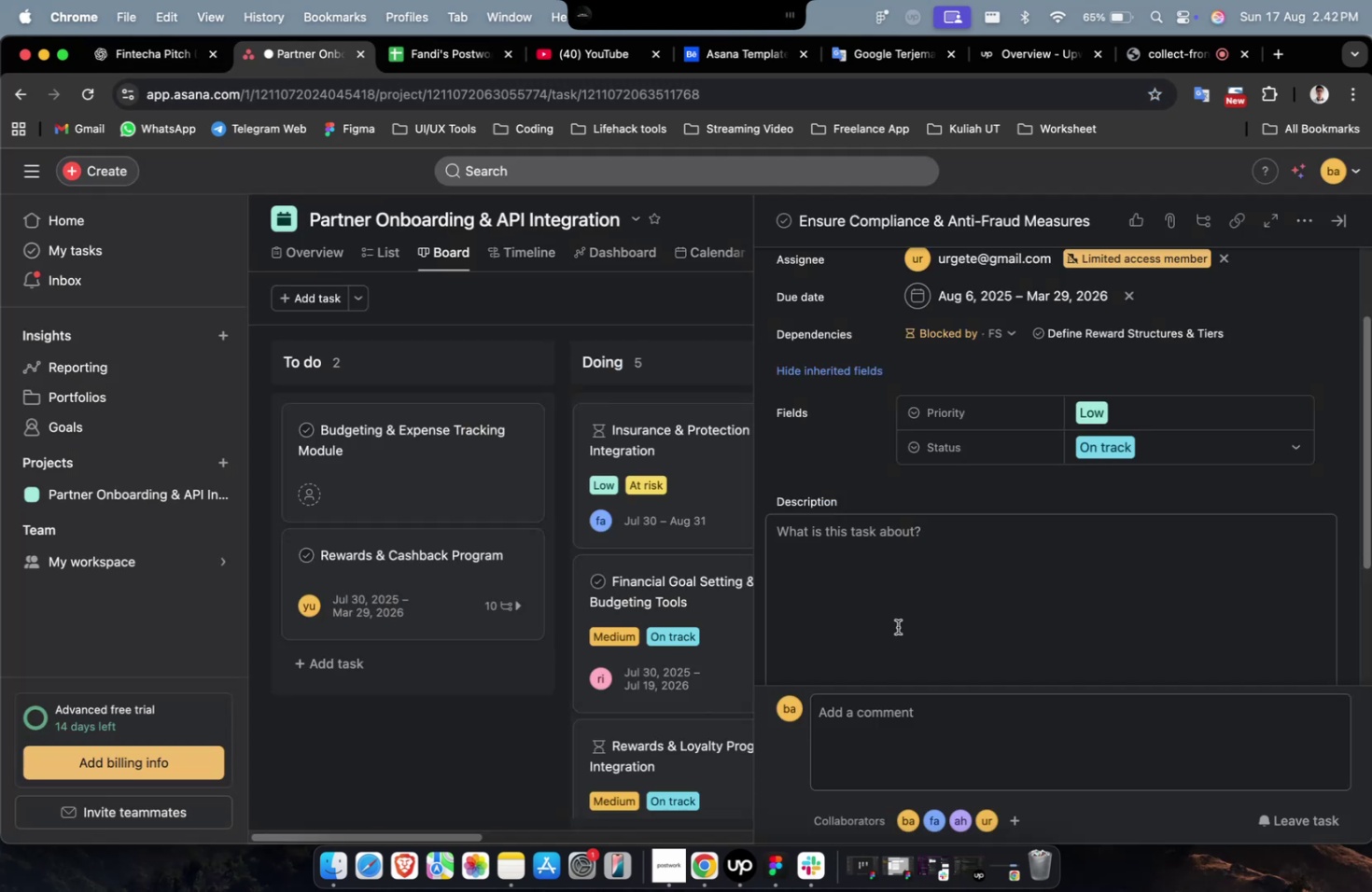 
triple_click([907, 578])
 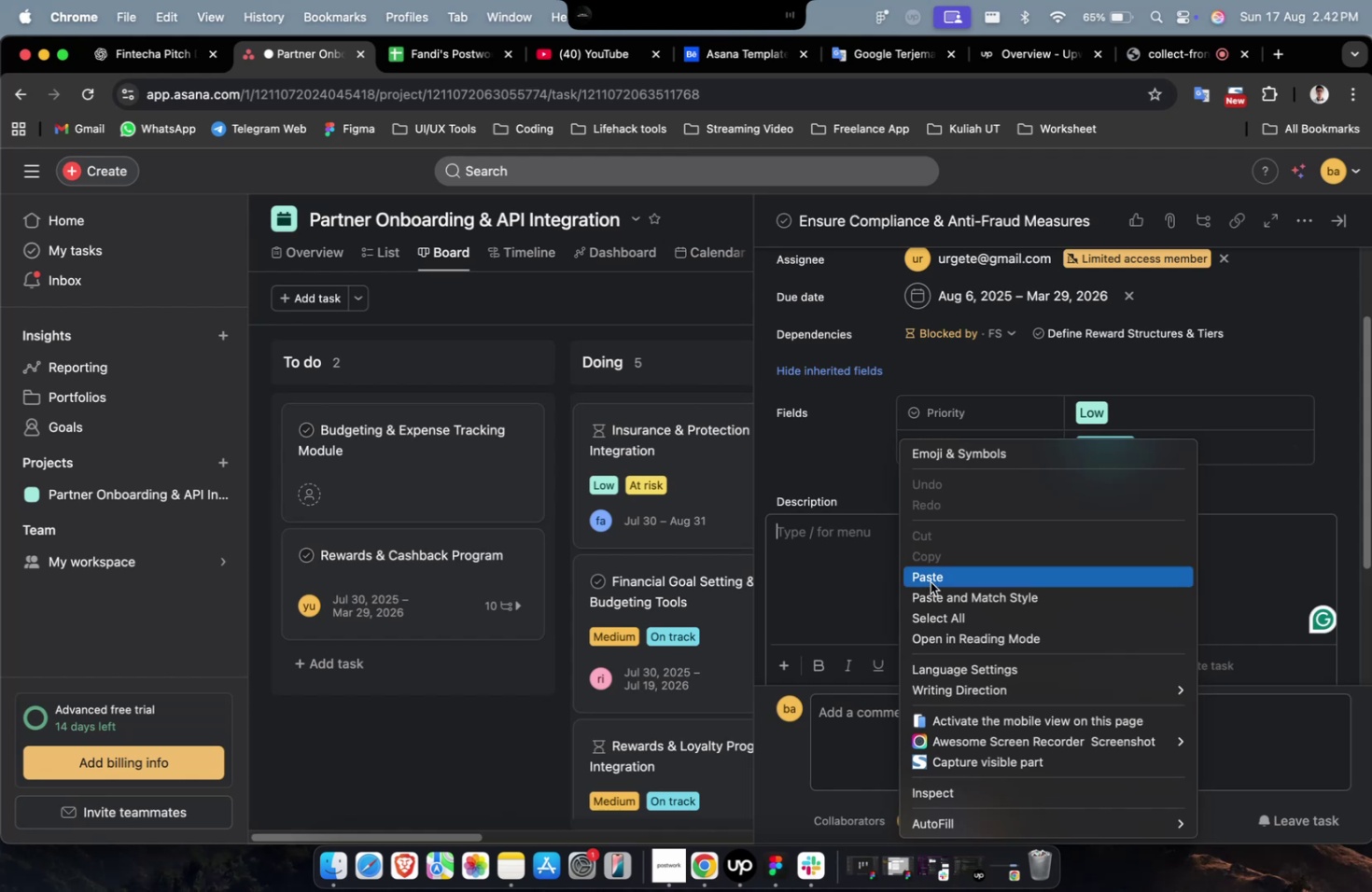 
left_click([935, 578])
 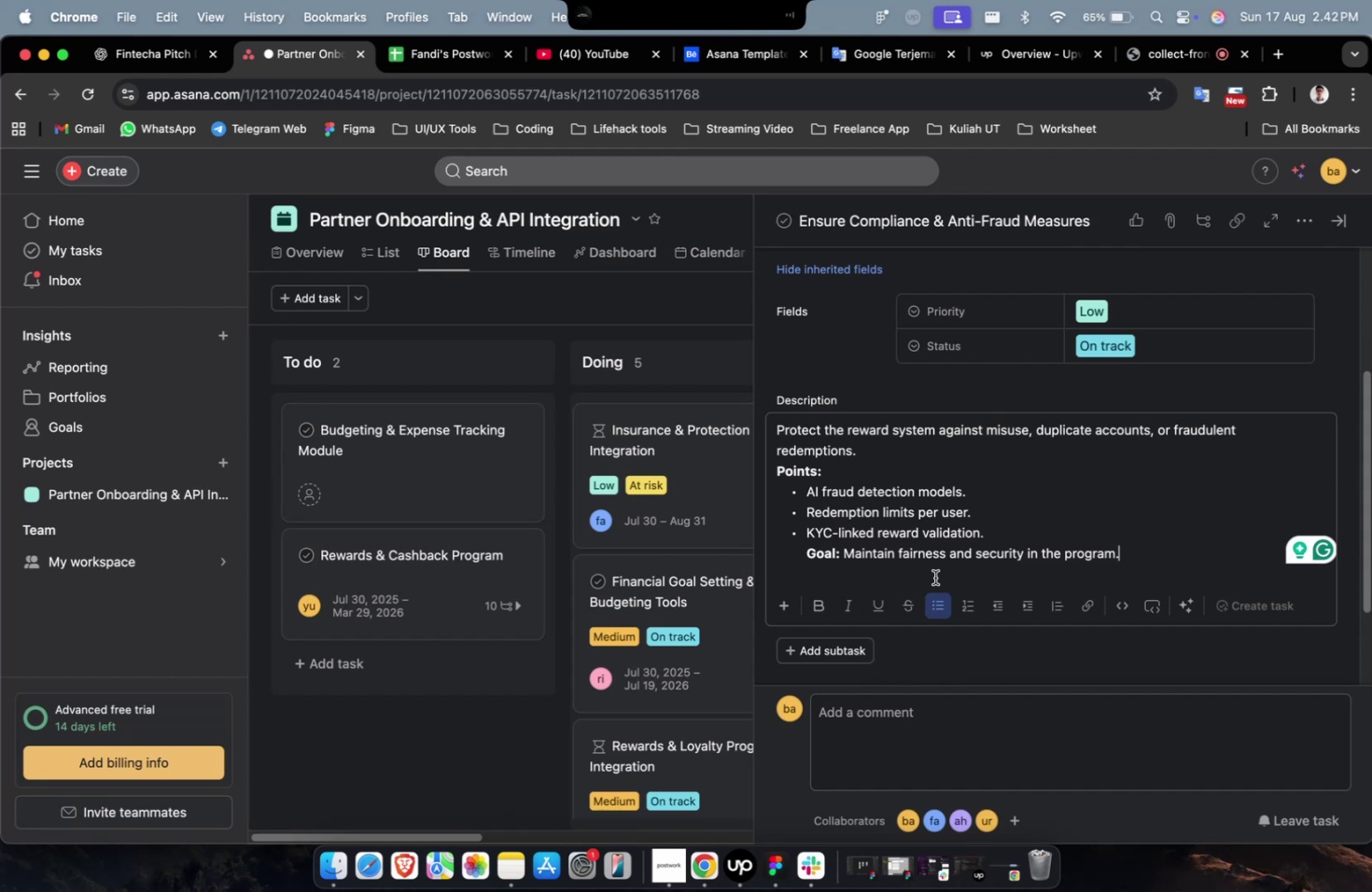 
wait(16.06)
 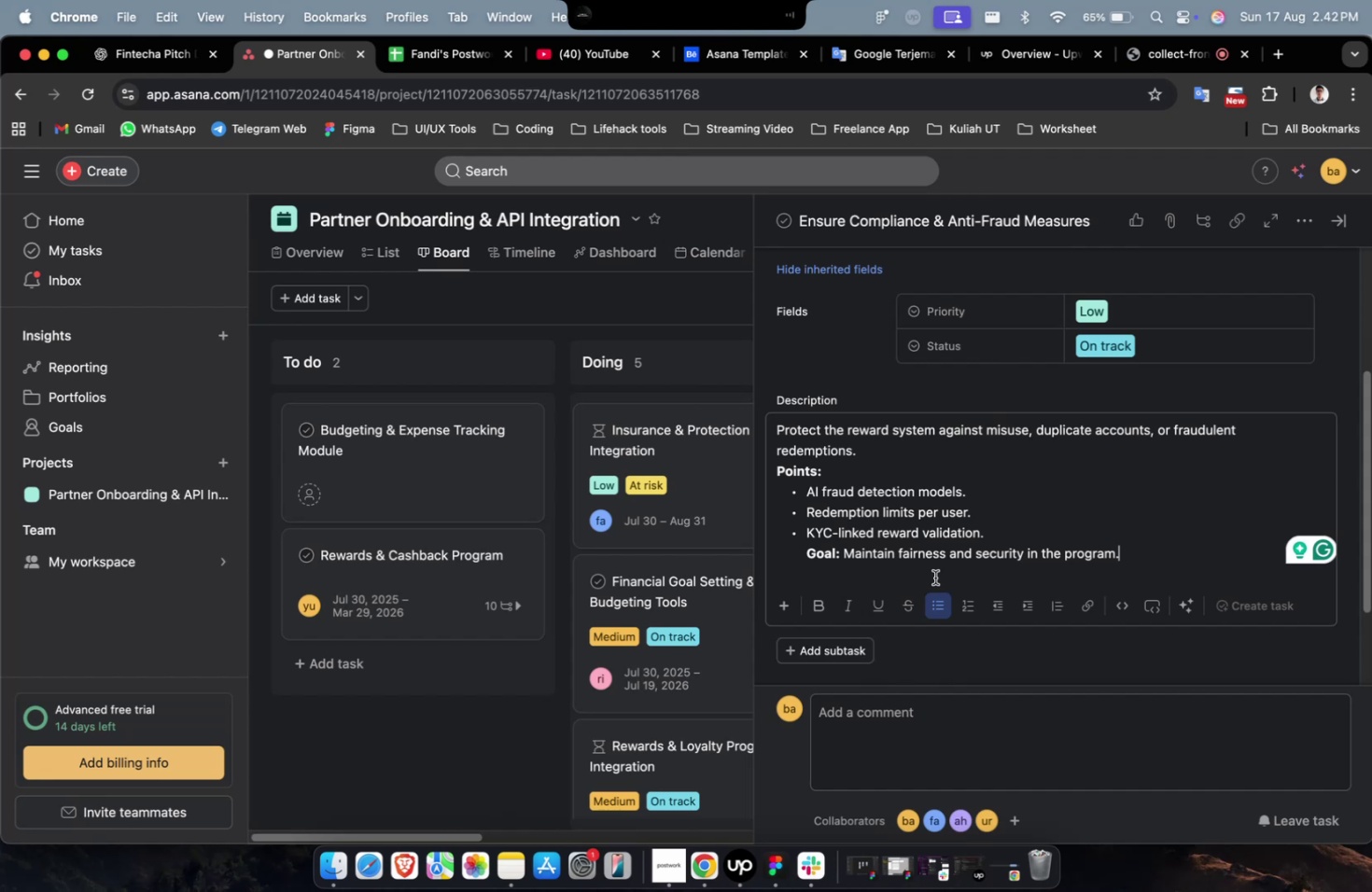 
scroll: coordinate [1027, 487], scroll_direction: up, amount: 8.0
 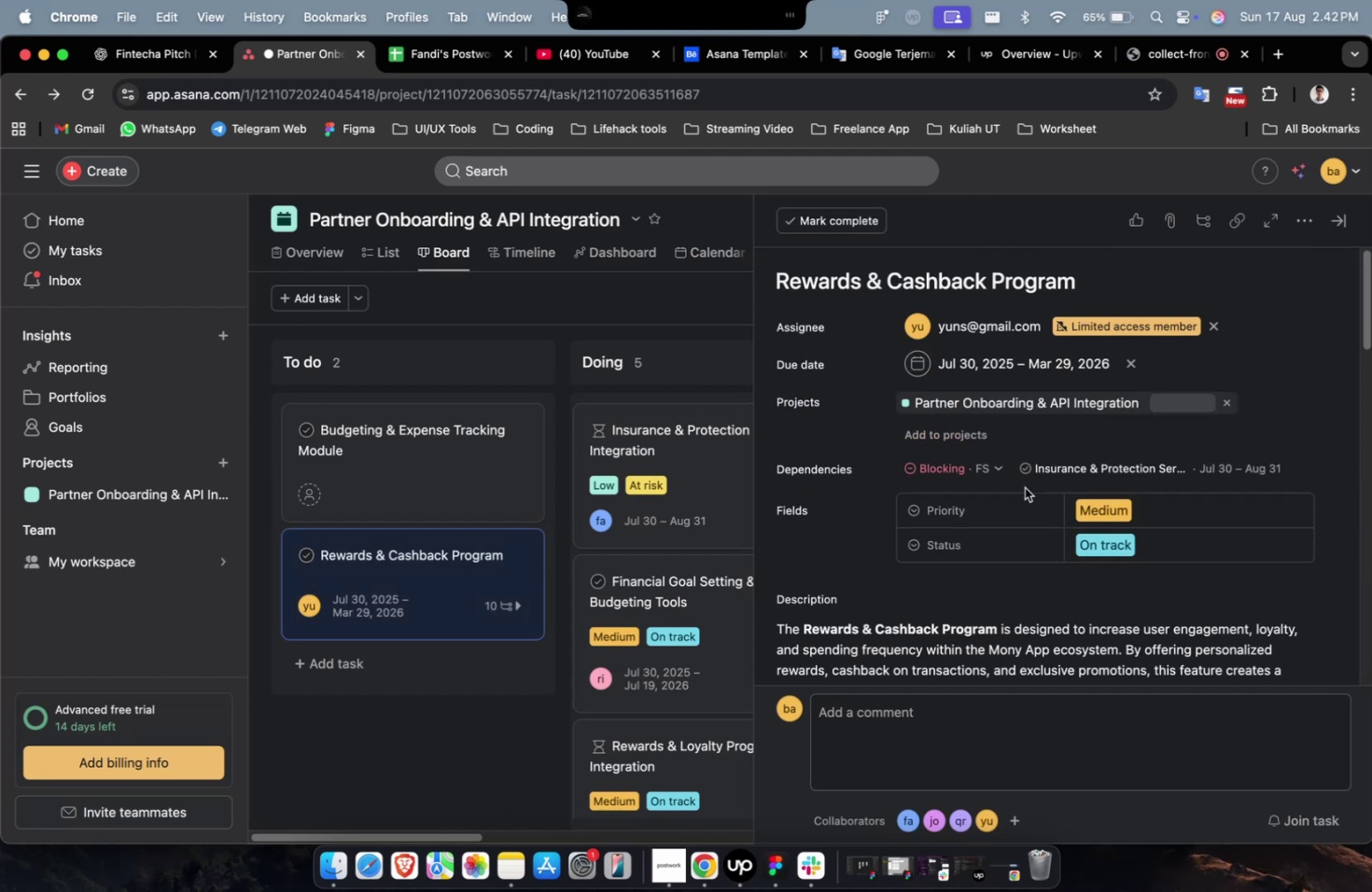 
scroll: coordinate [1047, 496], scroll_direction: down, amount: 34.0
 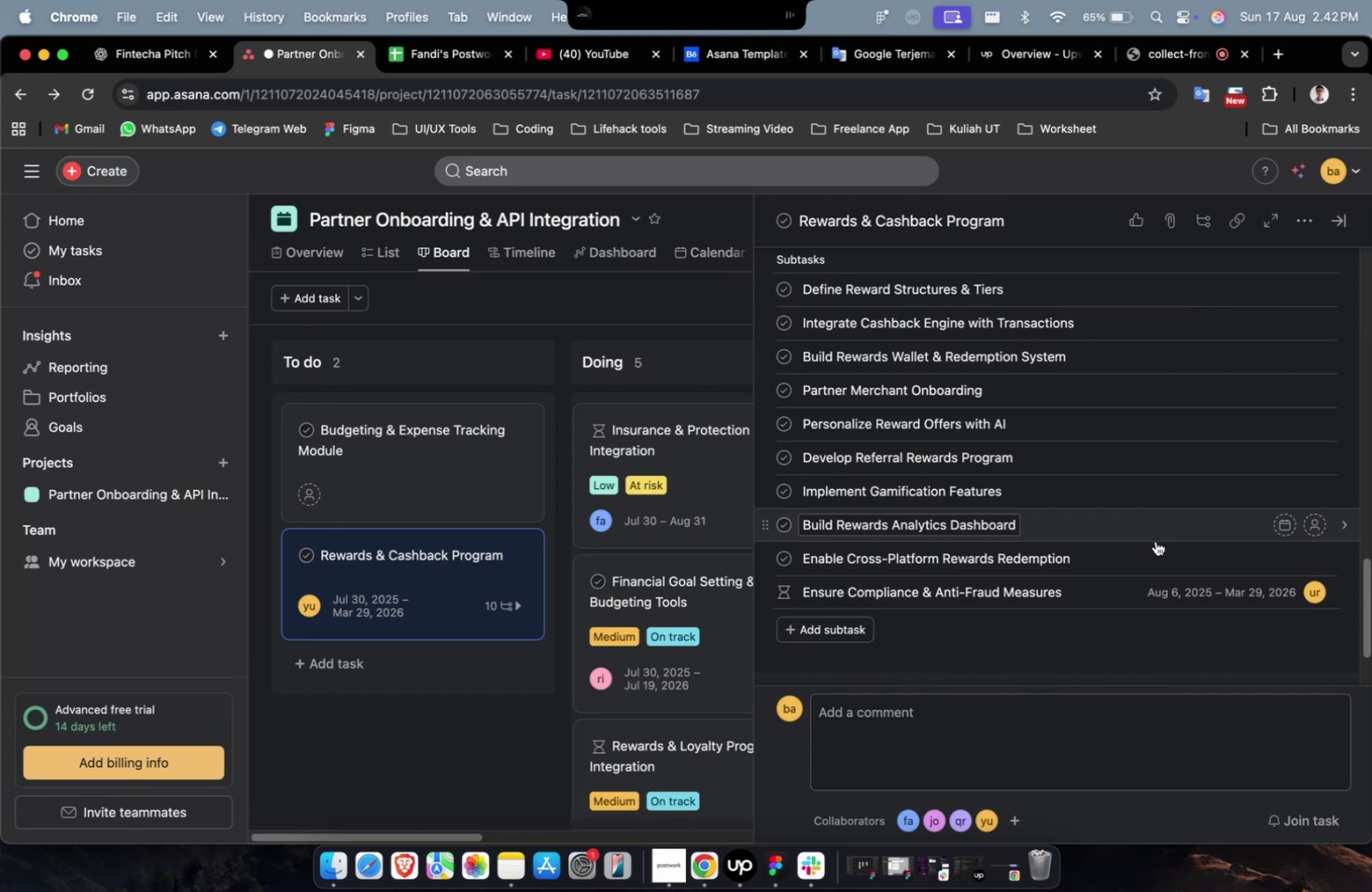 
left_click([1150, 547])
 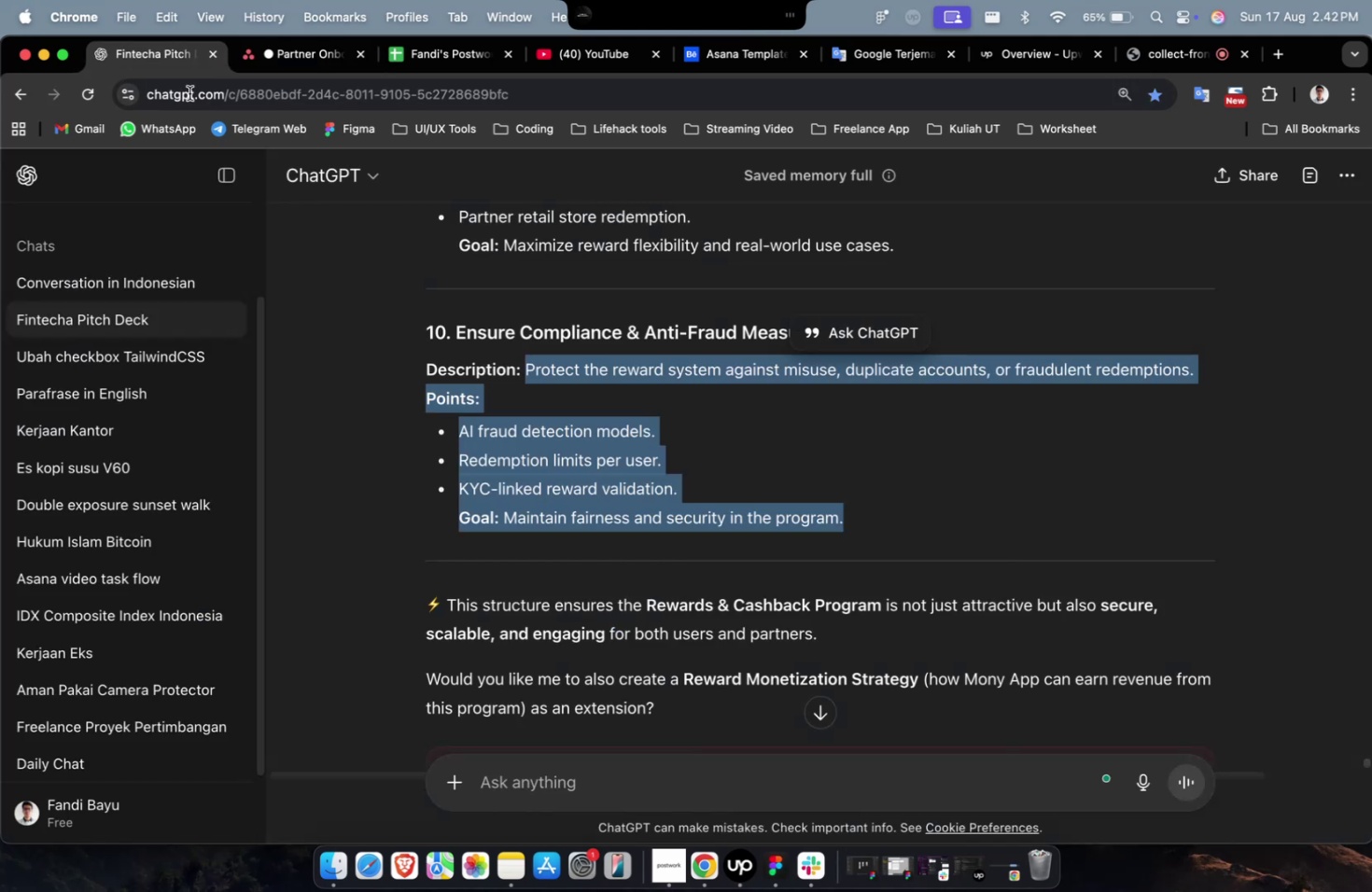 
scroll: coordinate [698, 364], scroll_direction: up, amount: 9.0
 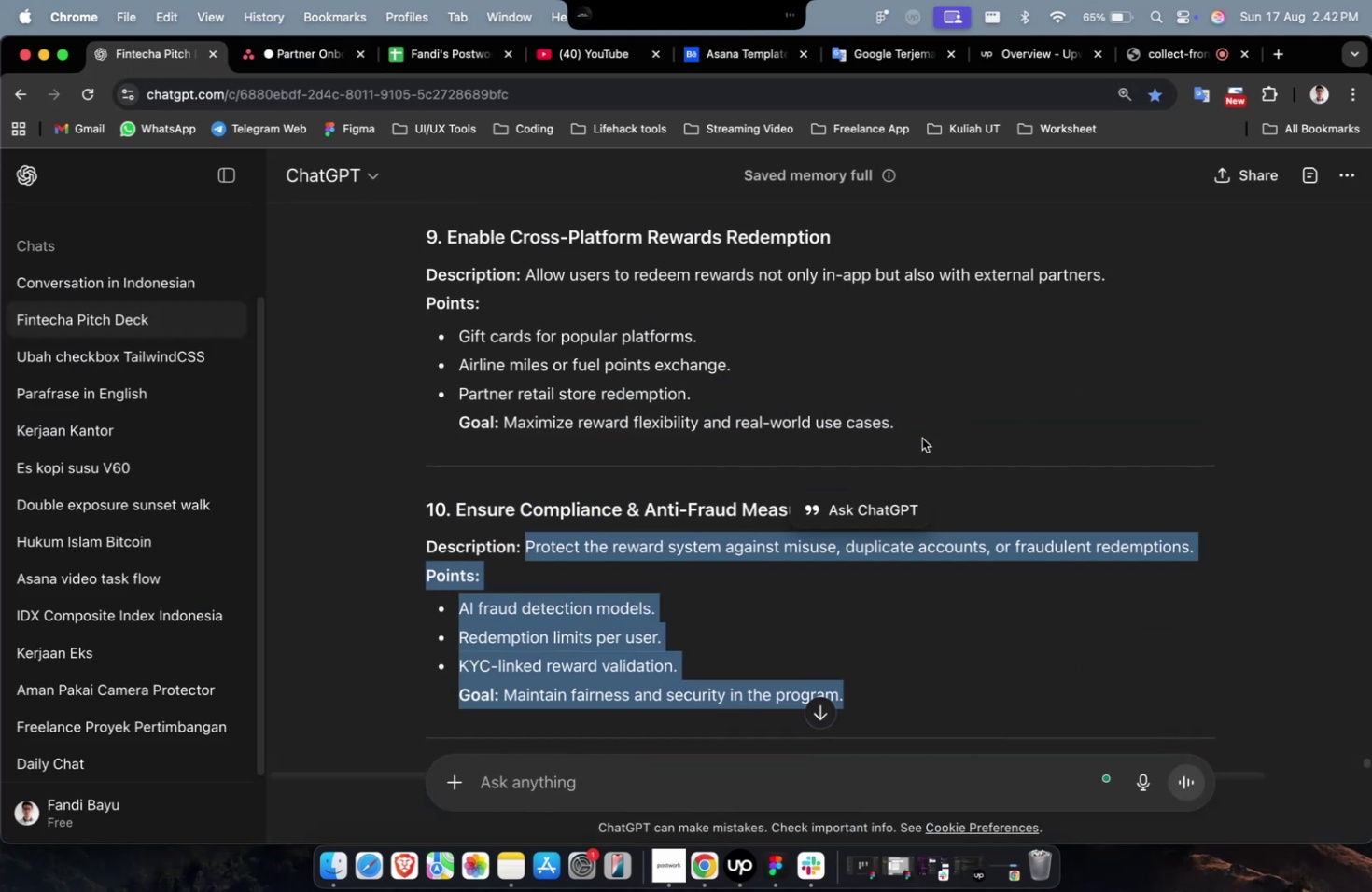 
left_click_drag(start_coordinate=[918, 427], to_coordinate=[526, 281])
 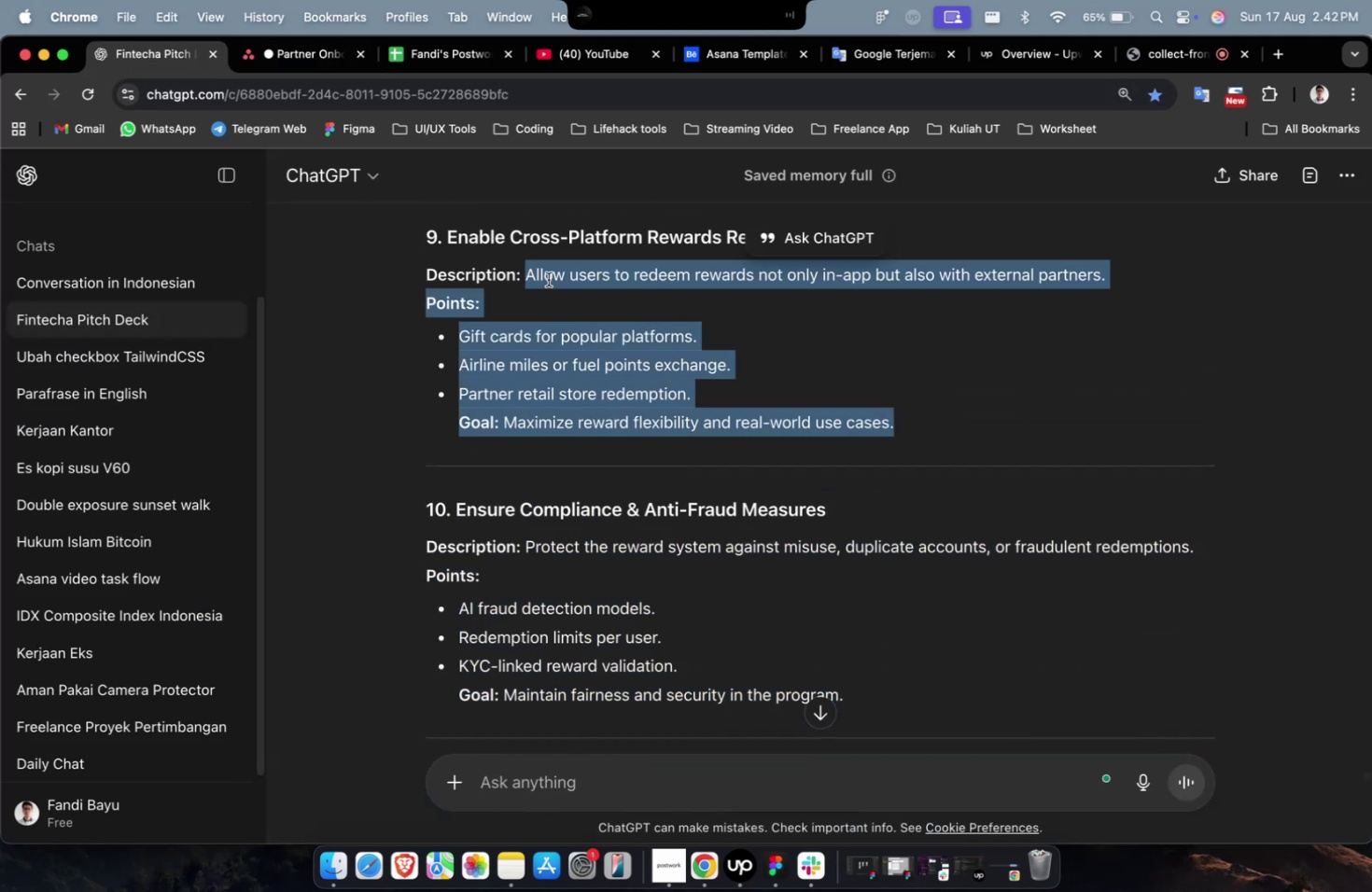 
right_click([548, 279])
 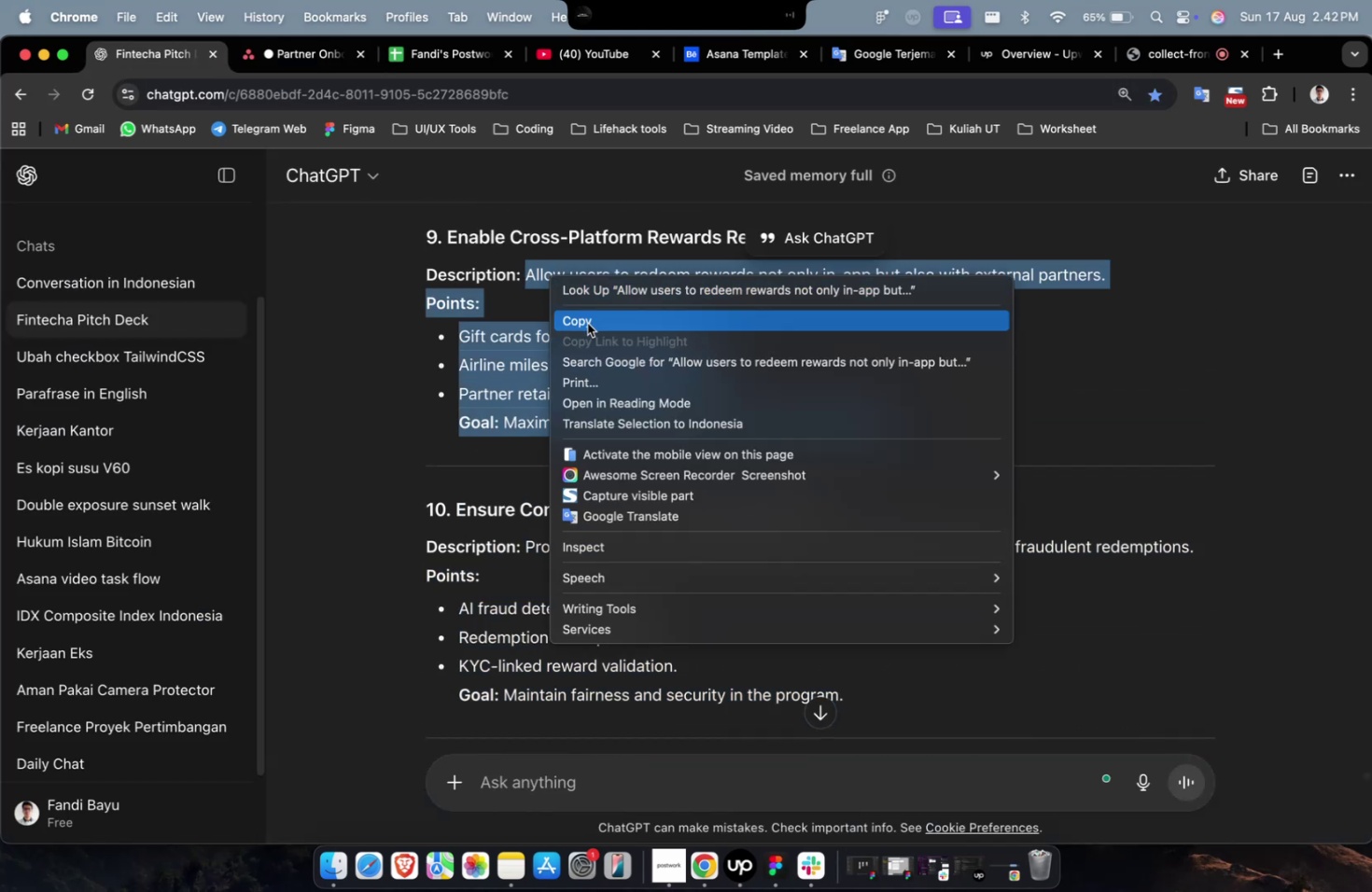 
left_click([587, 325])
 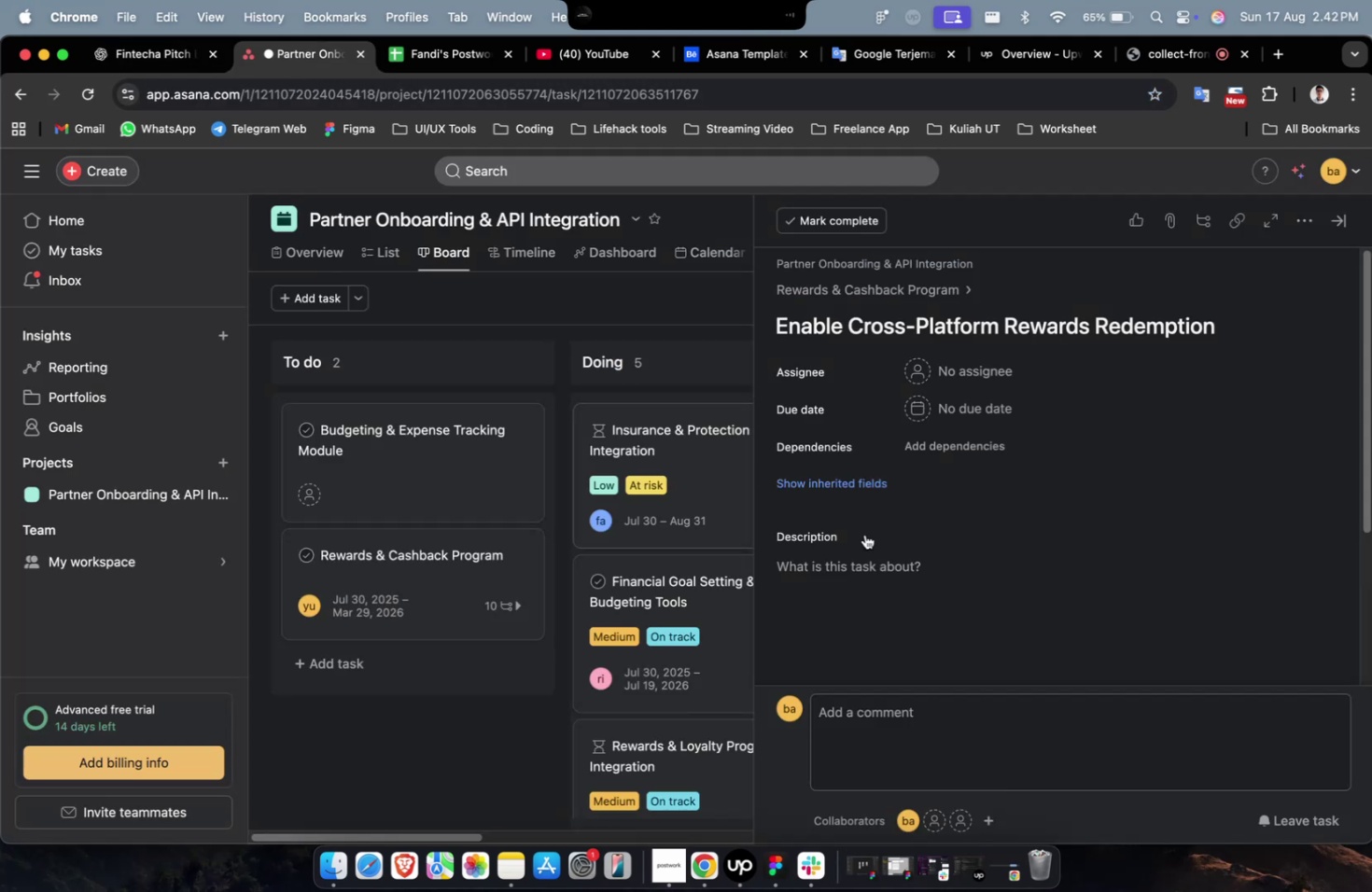 
triple_click([890, 566])
 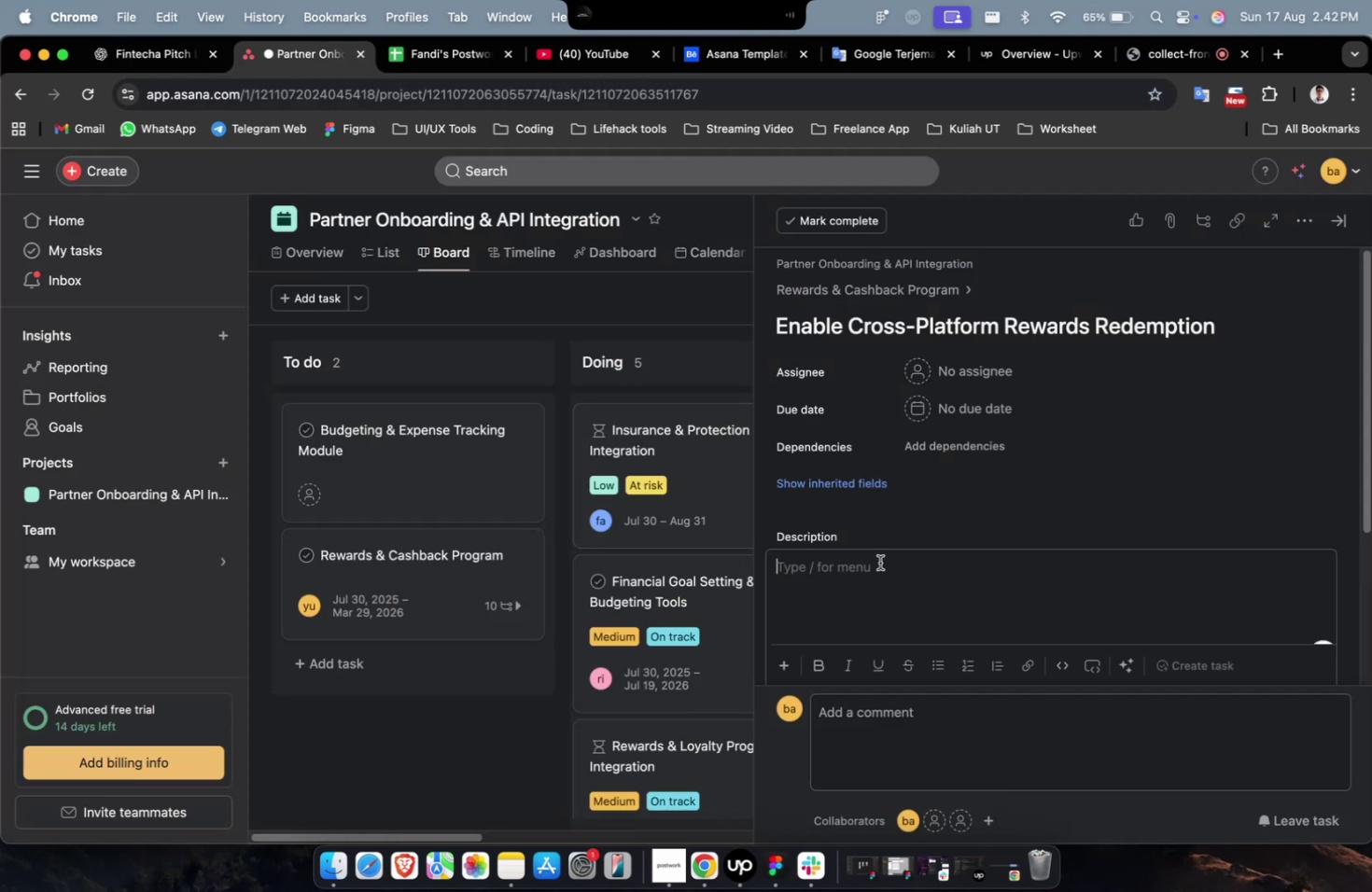 
right_click([879, 562])
 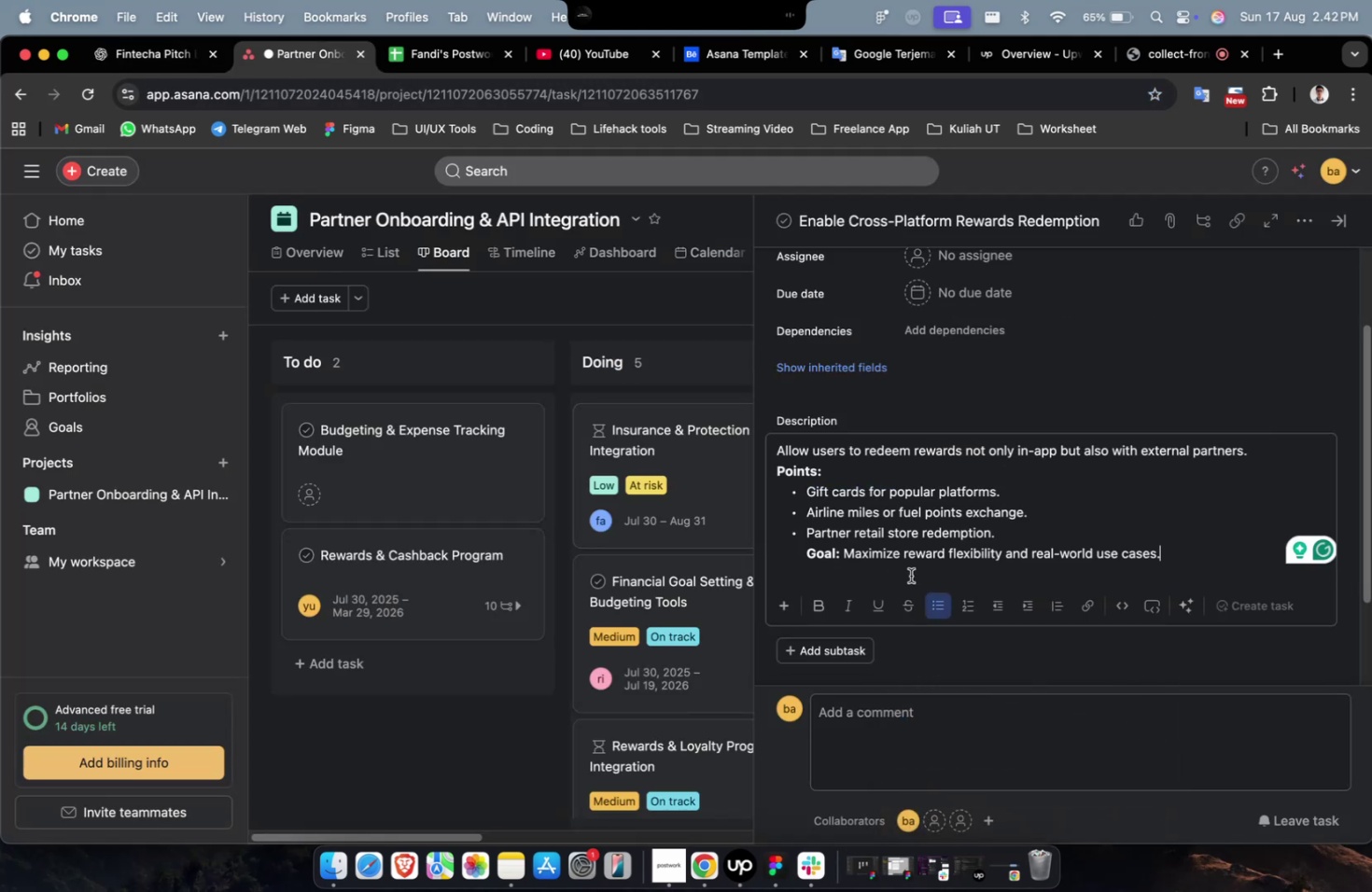 
scroll: coordinate [910, 575], scroll_direction: down, amount: 44.0
 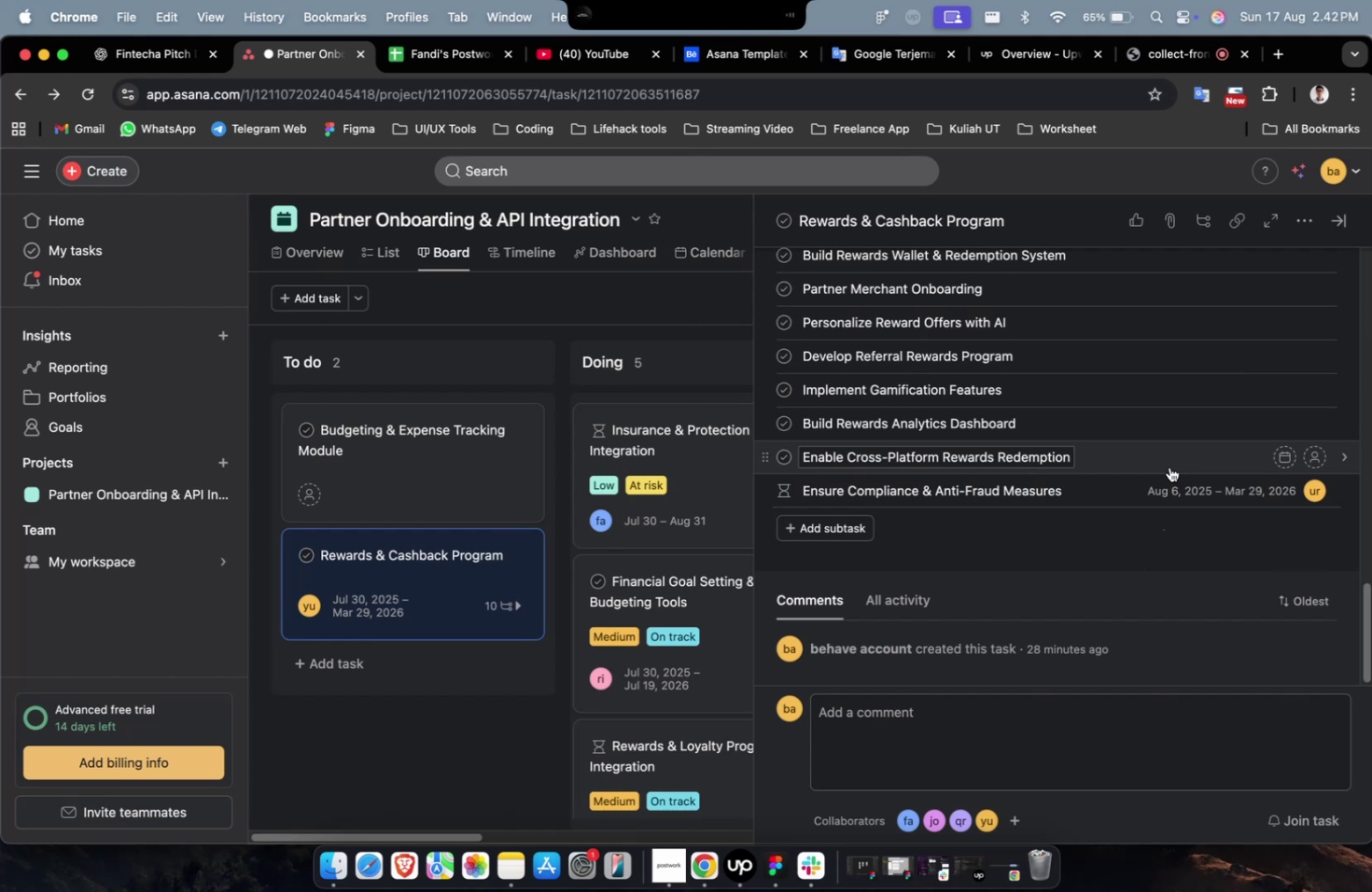 
left_click([1166, 461])
 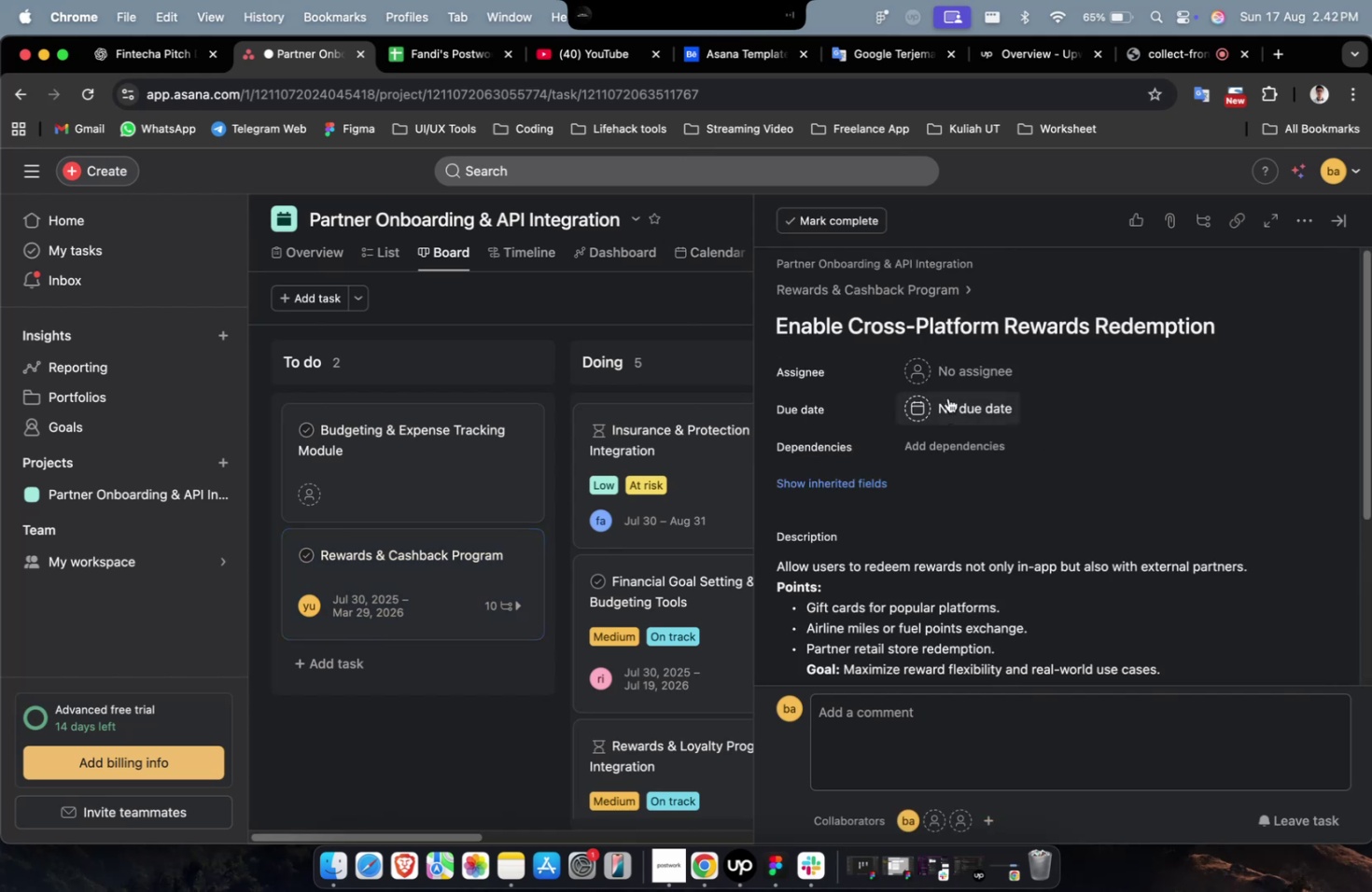 
double_click([963, 385])
 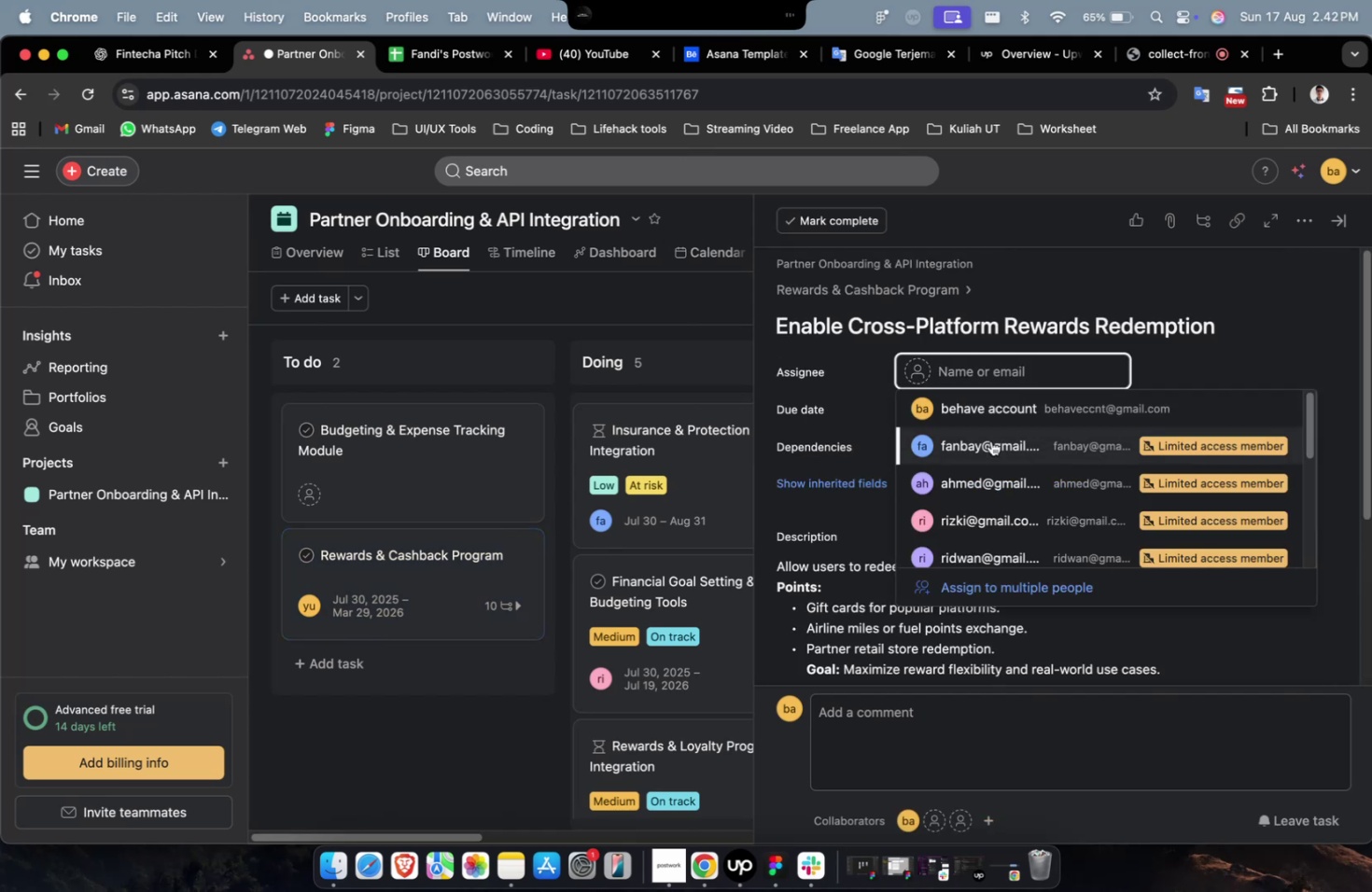 
left_click([987, 446])
 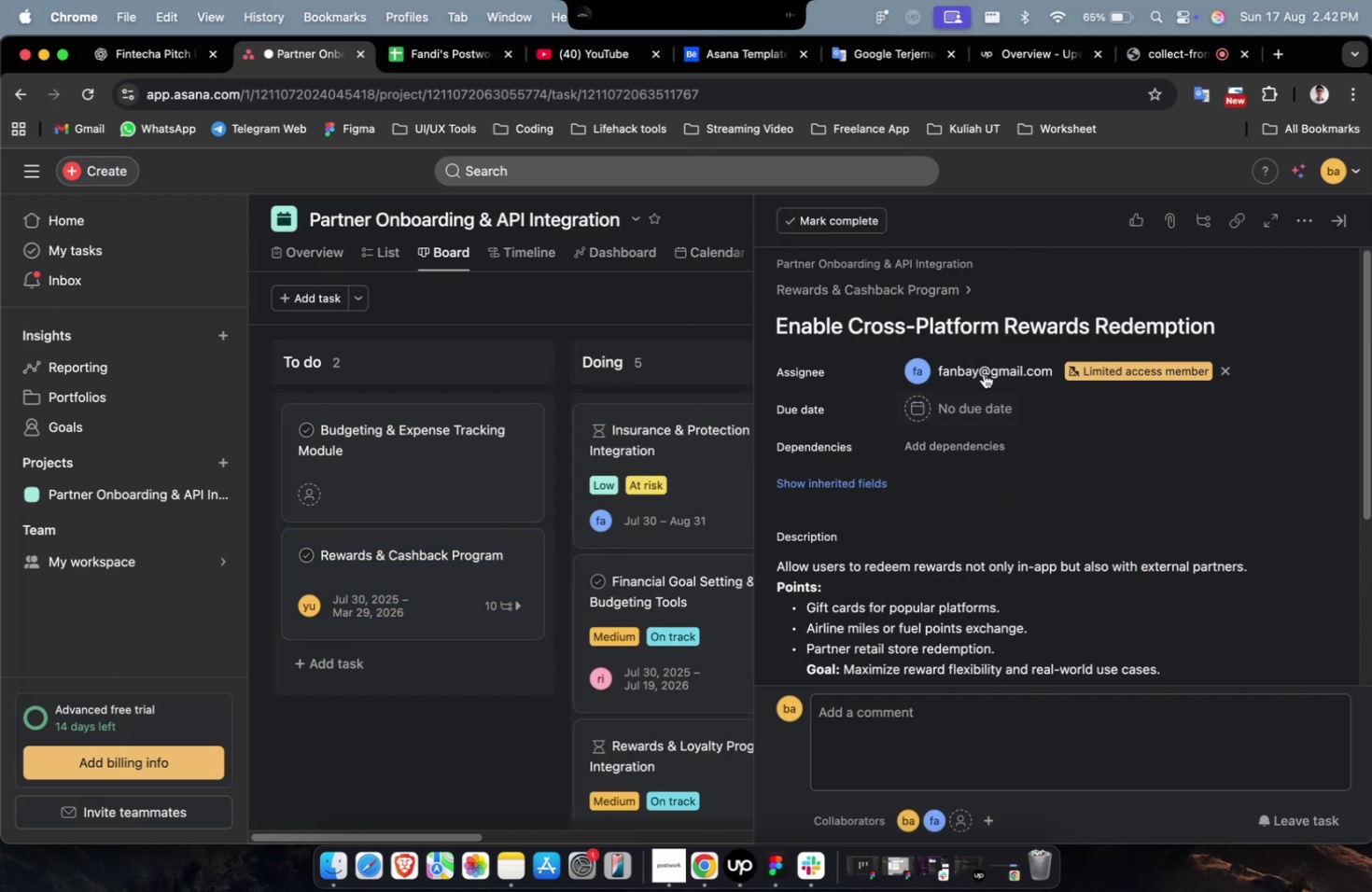 
double_click([982, 372])
 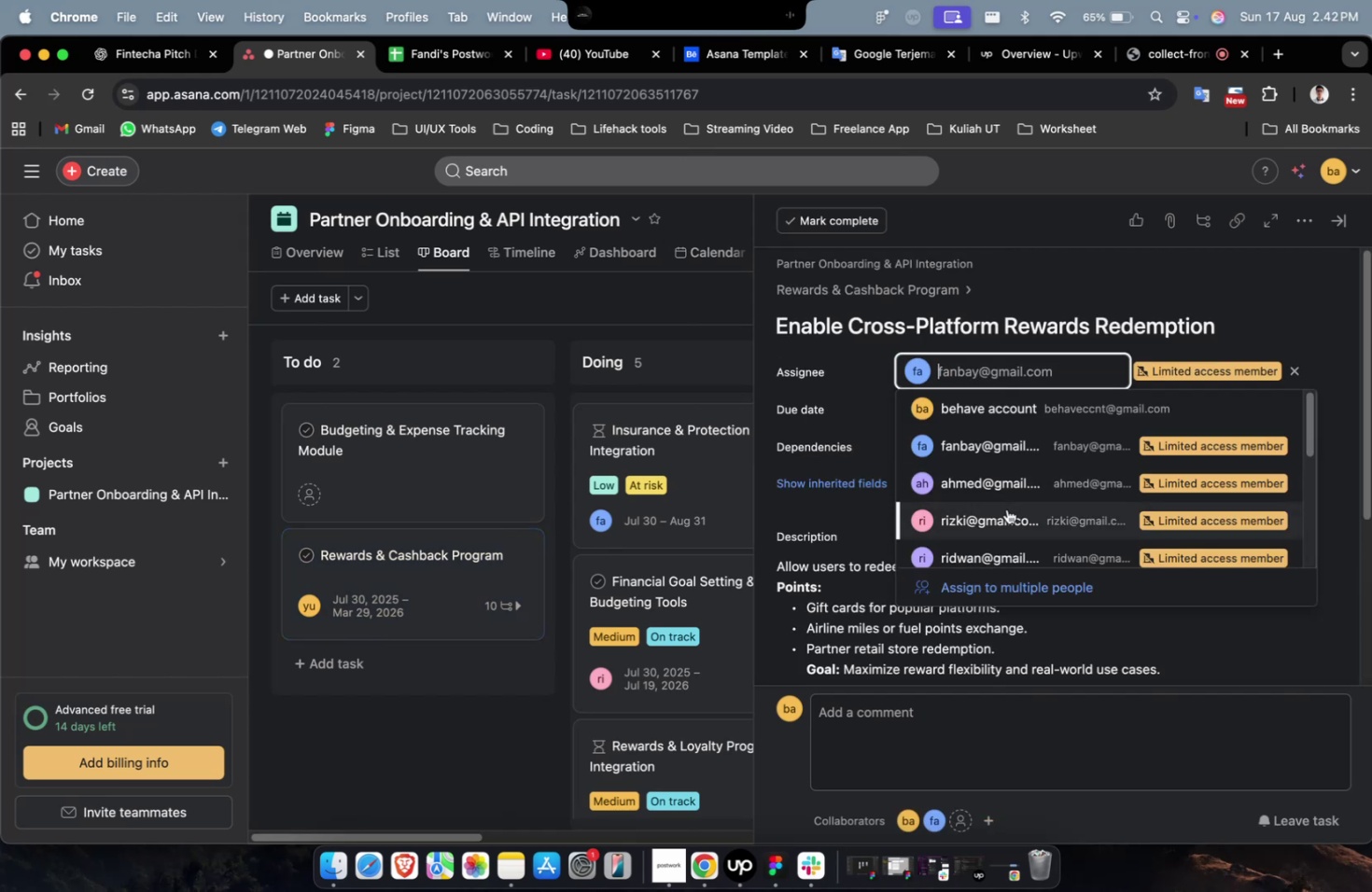 
triple_click([1006, 509])
 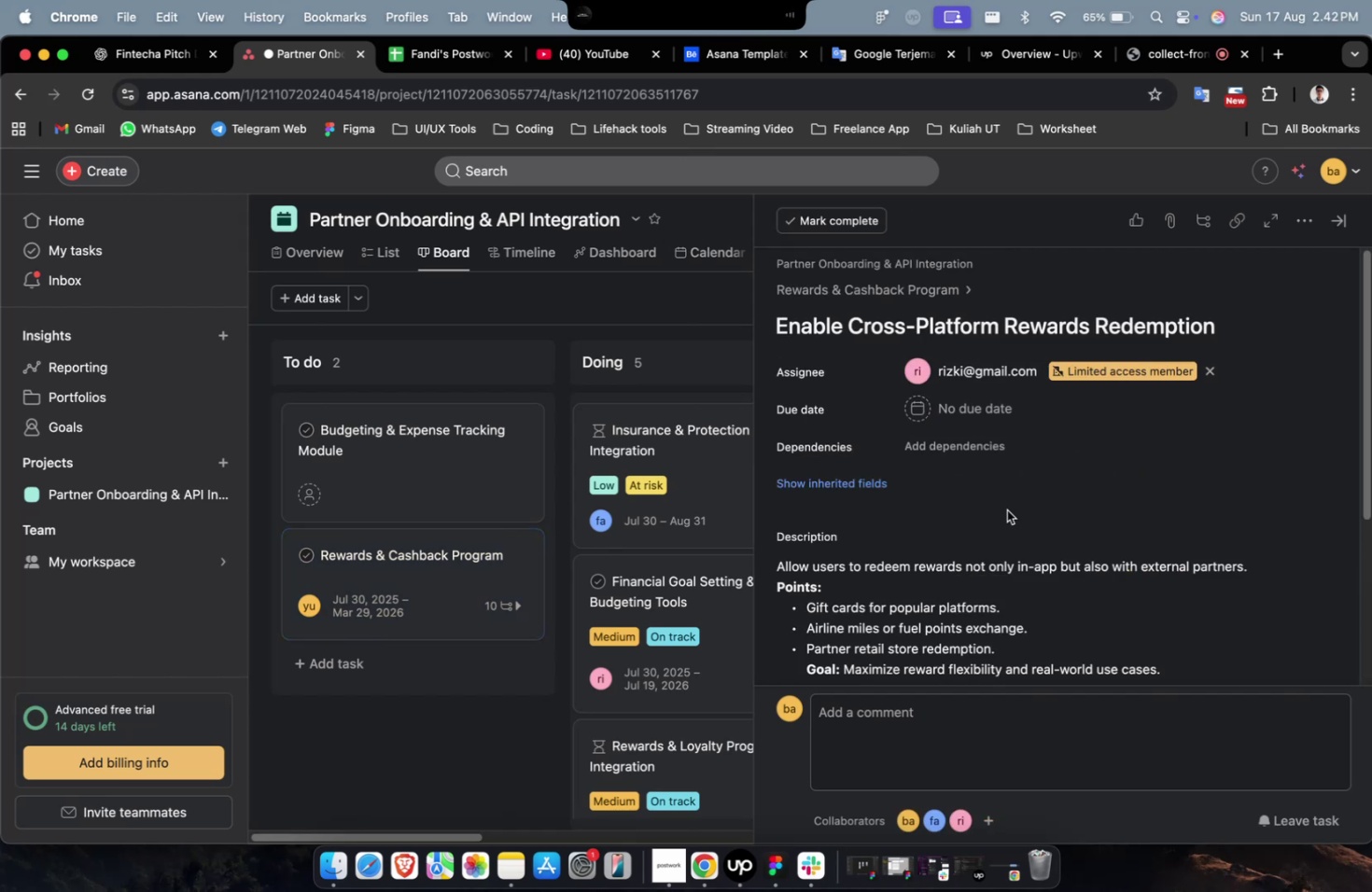 
left_click([986, 410])
 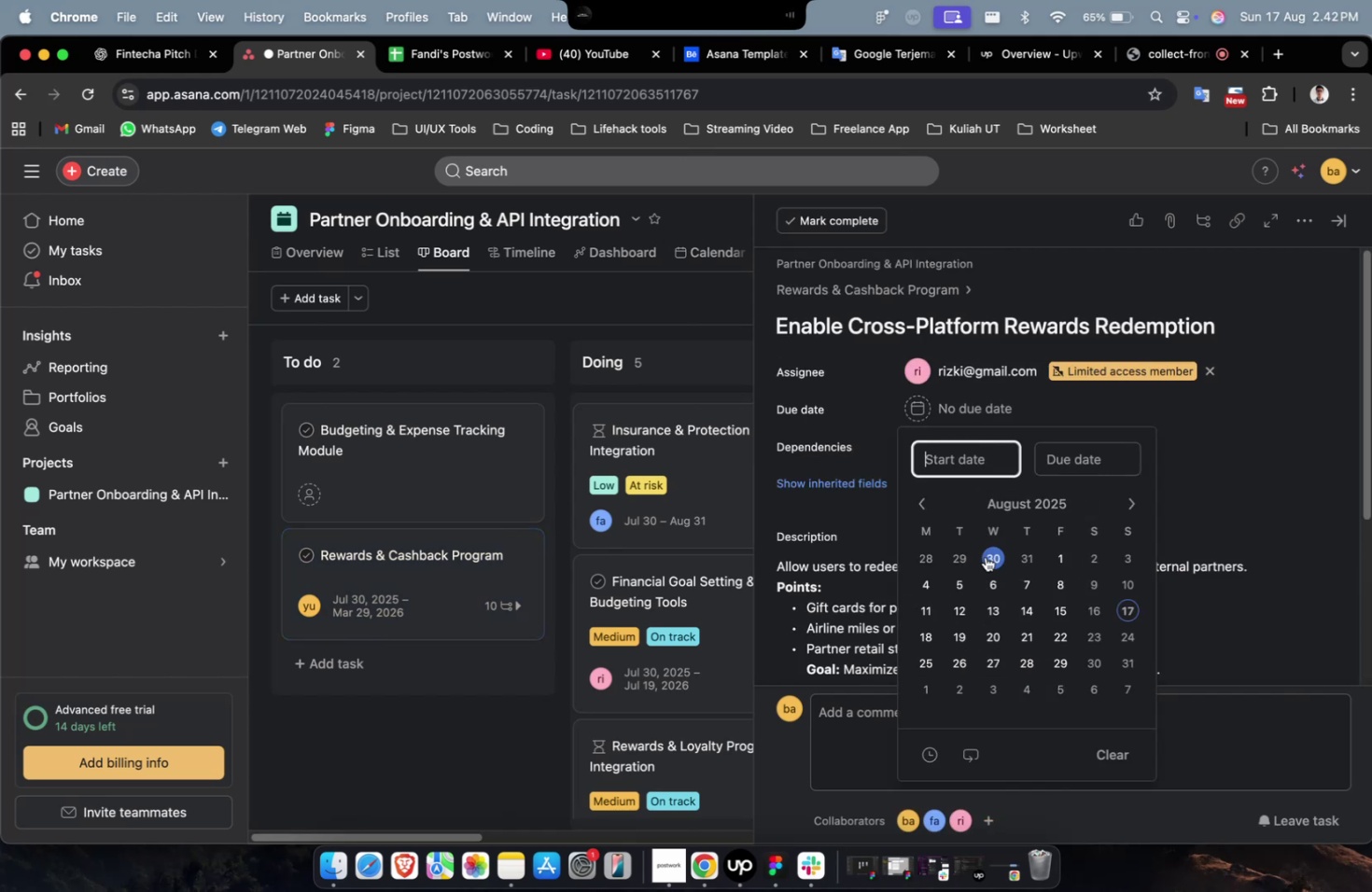 
triple_click([985, 578])
 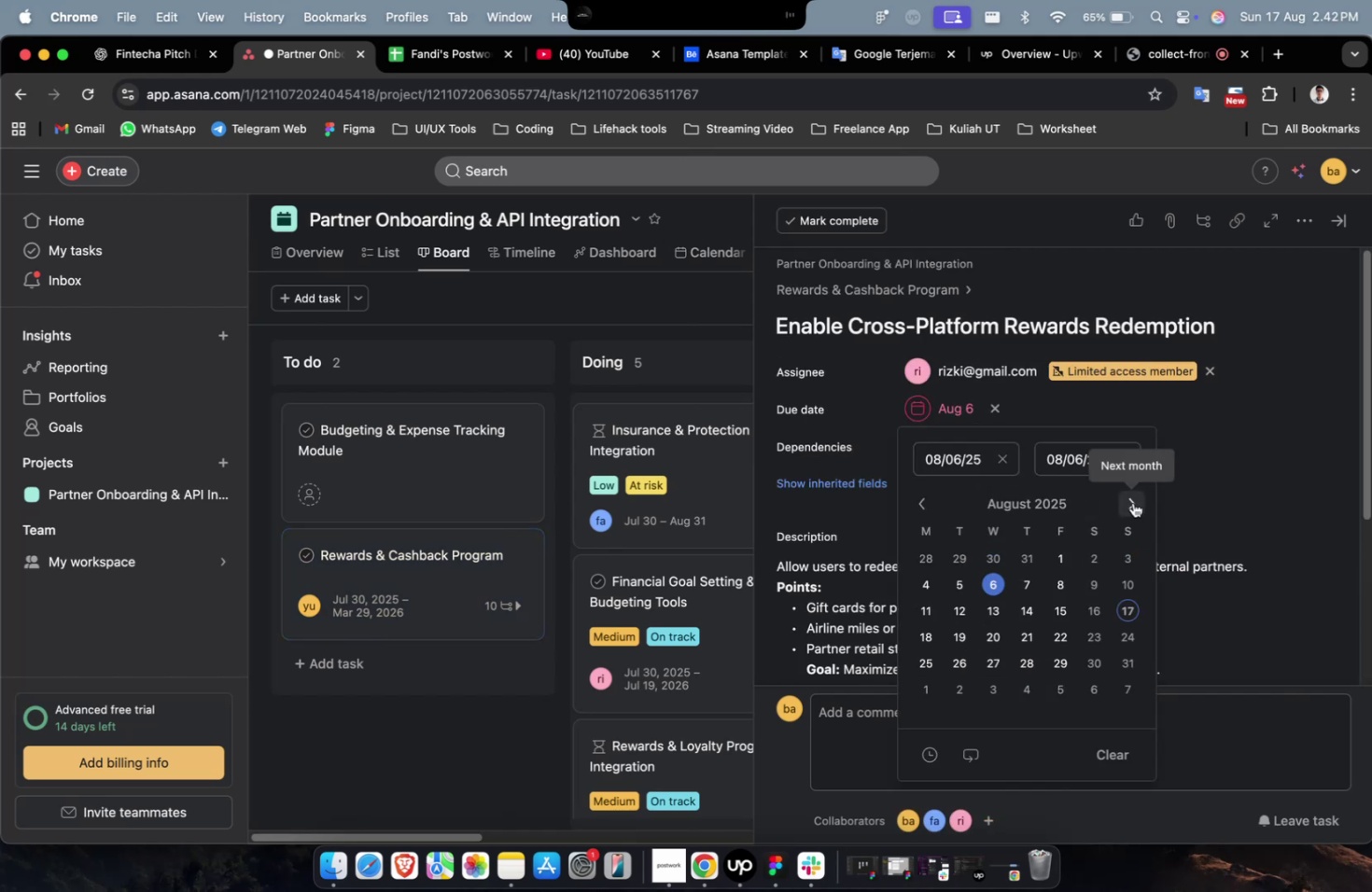 
triple_click([1130, 502])
 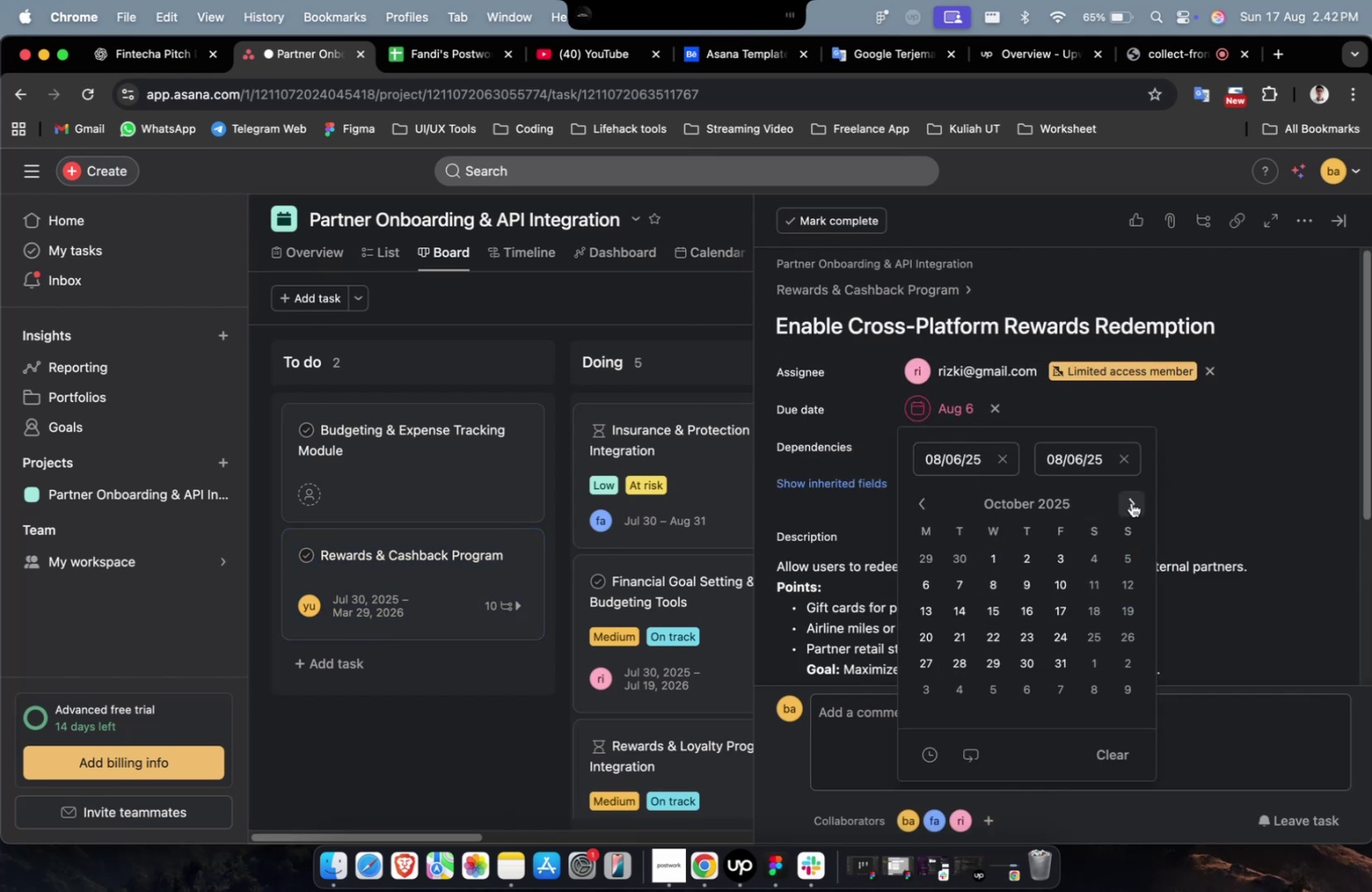 
triple_click([1130, 502])
 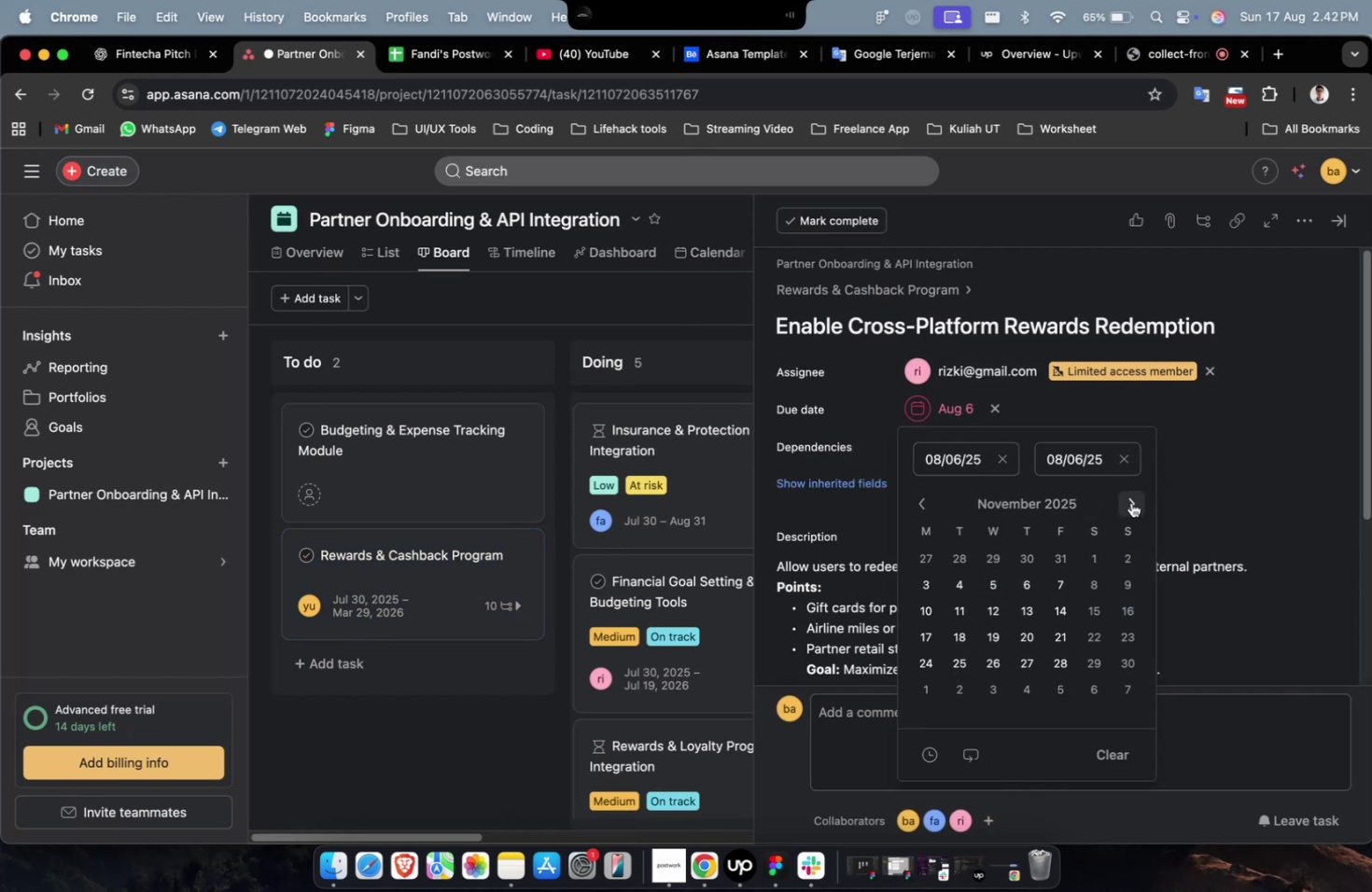 
triple_click([1130, 502])
 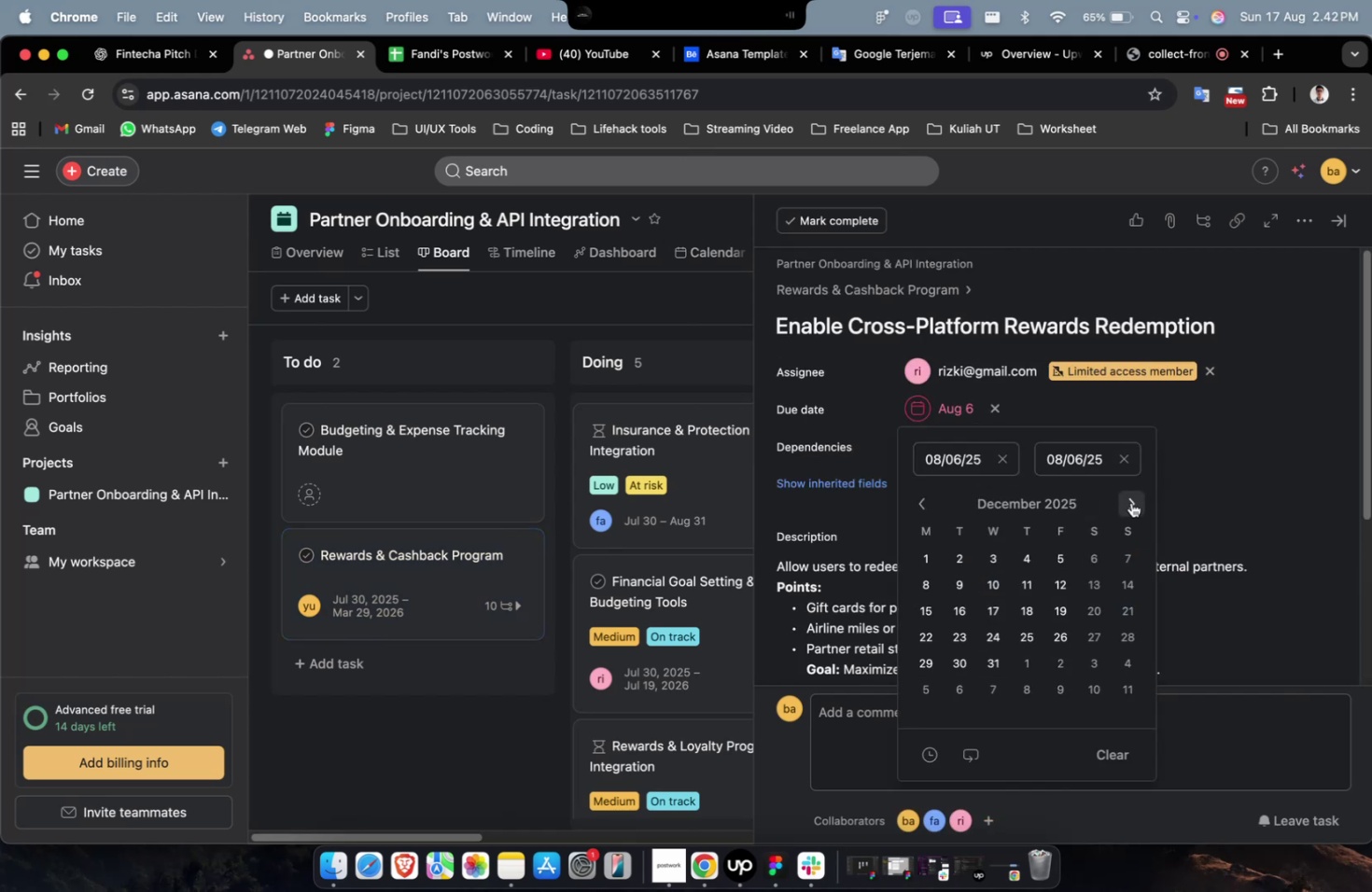 
triple_click([1130, 502])
 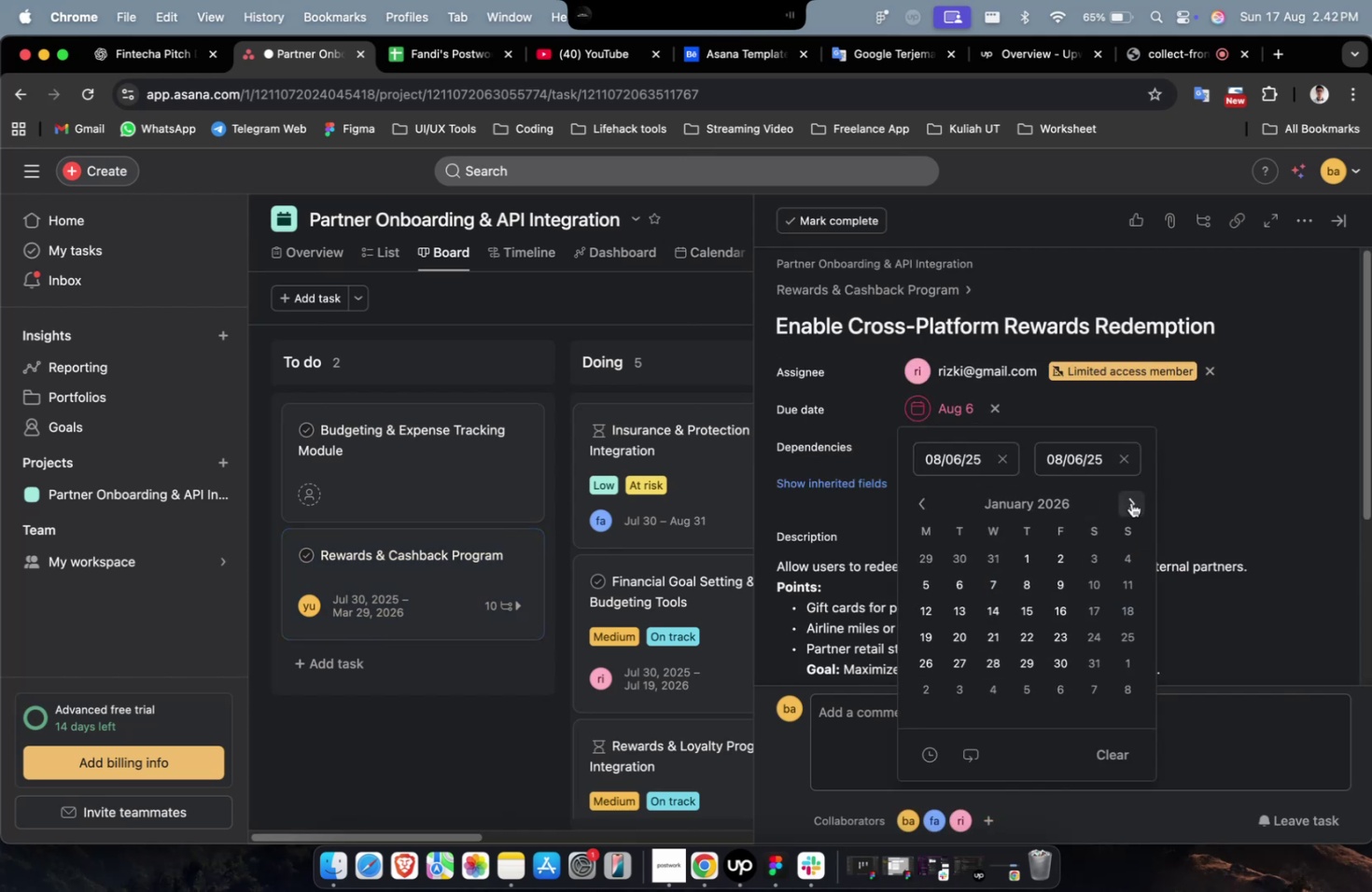 
triple_click([1130, 502])
 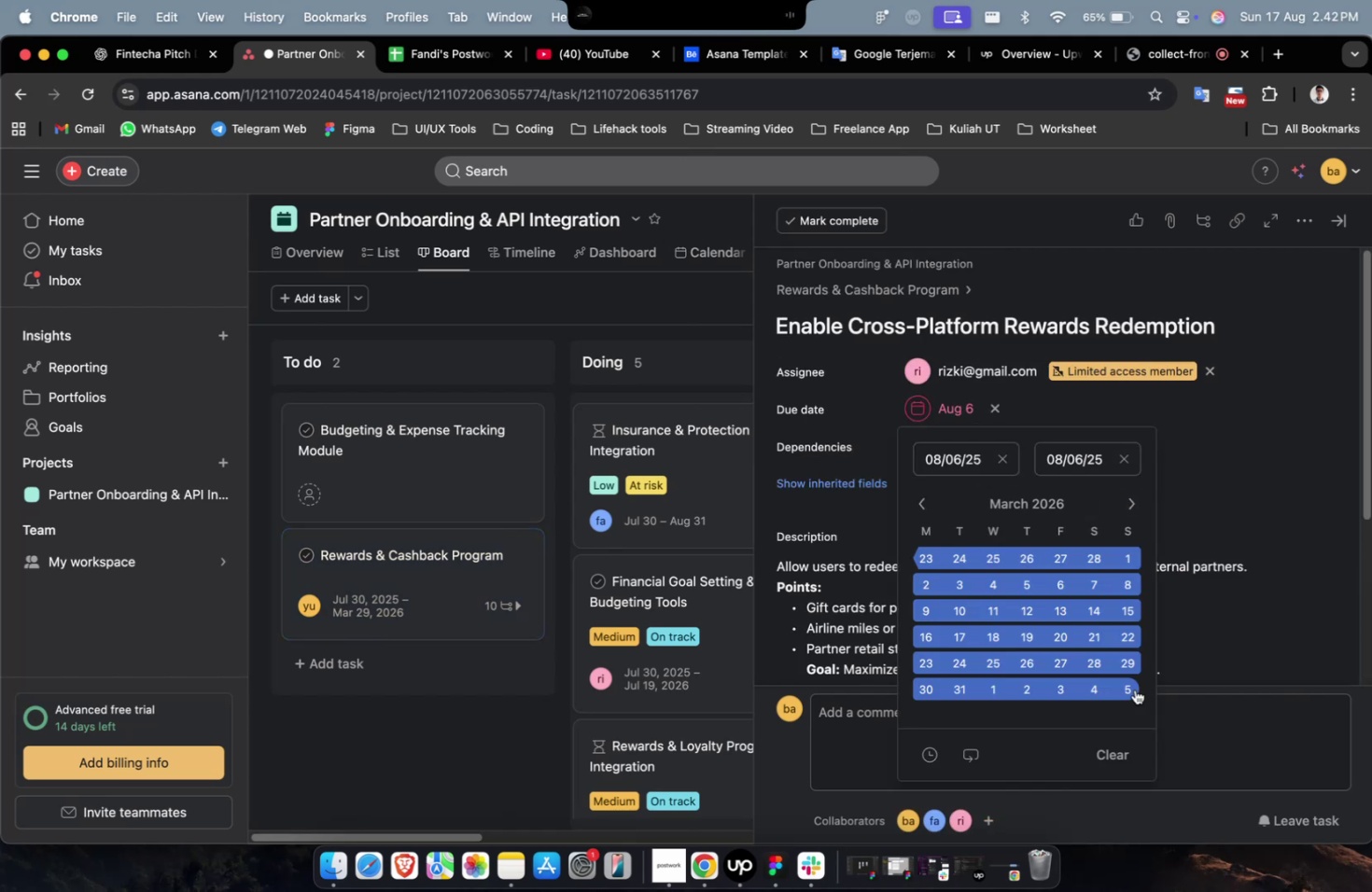 
triple_click([1134, 689])
 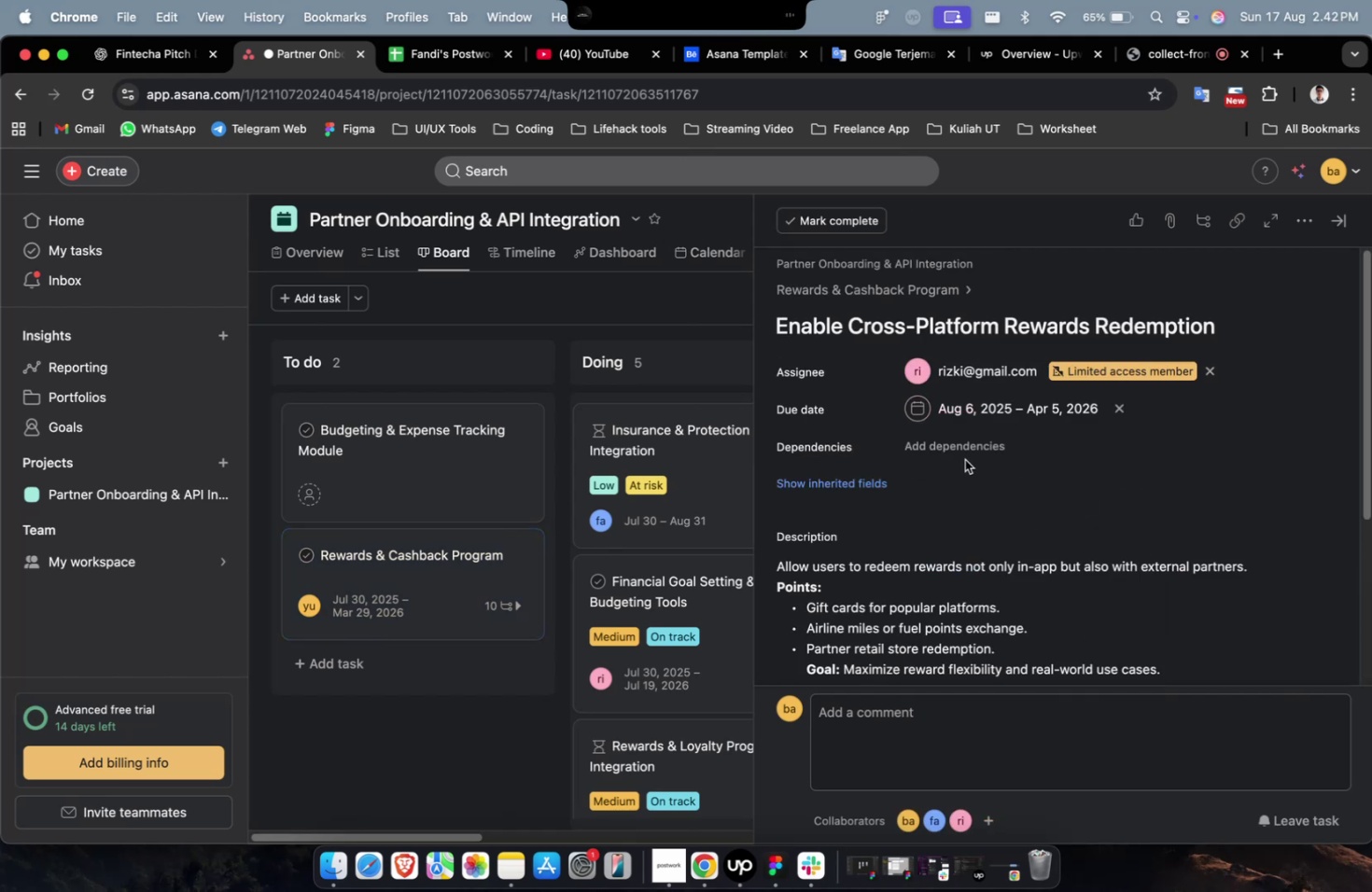 
triple_click([967, 453])
 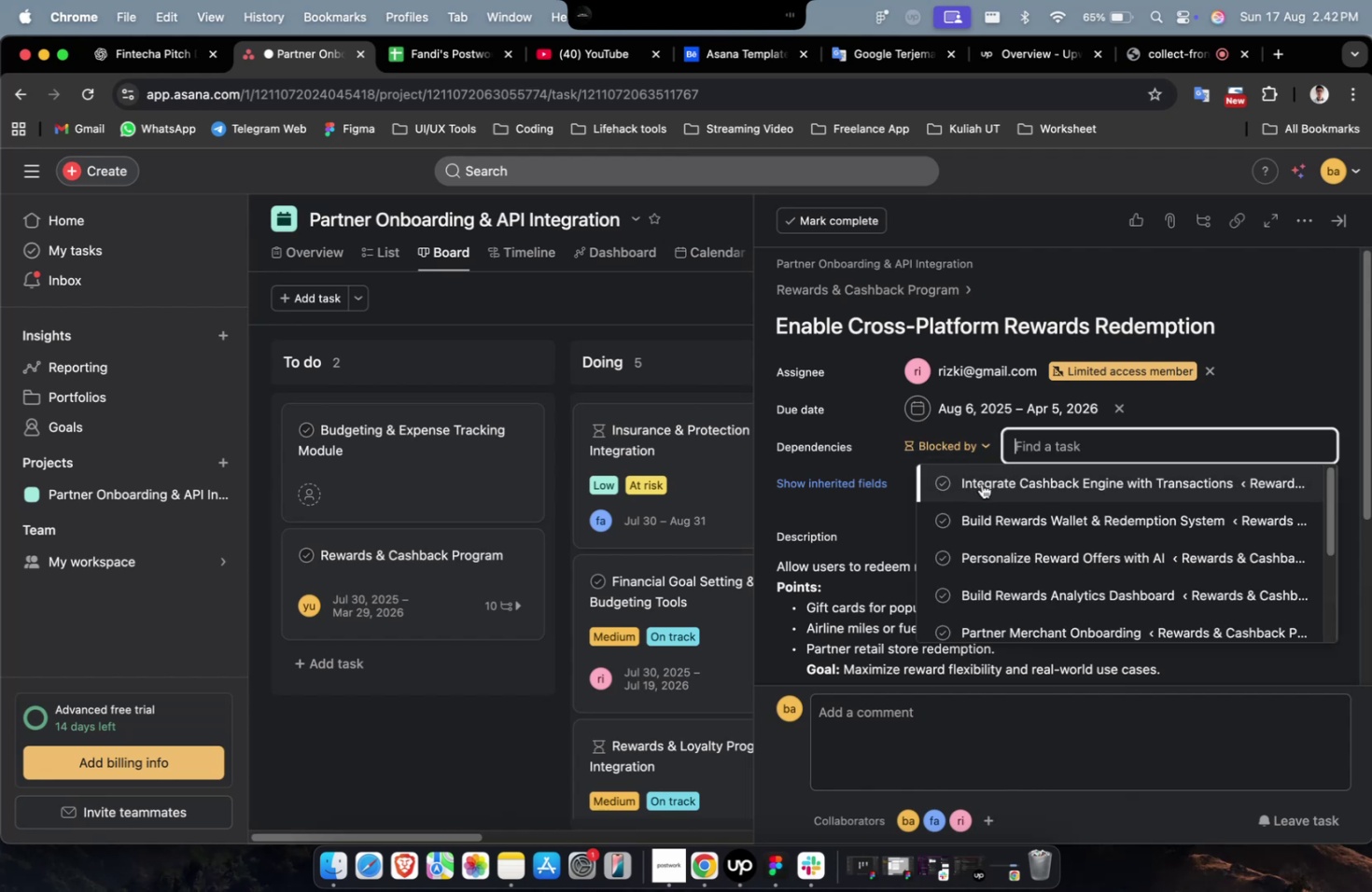 
triple_click([981, 483])
 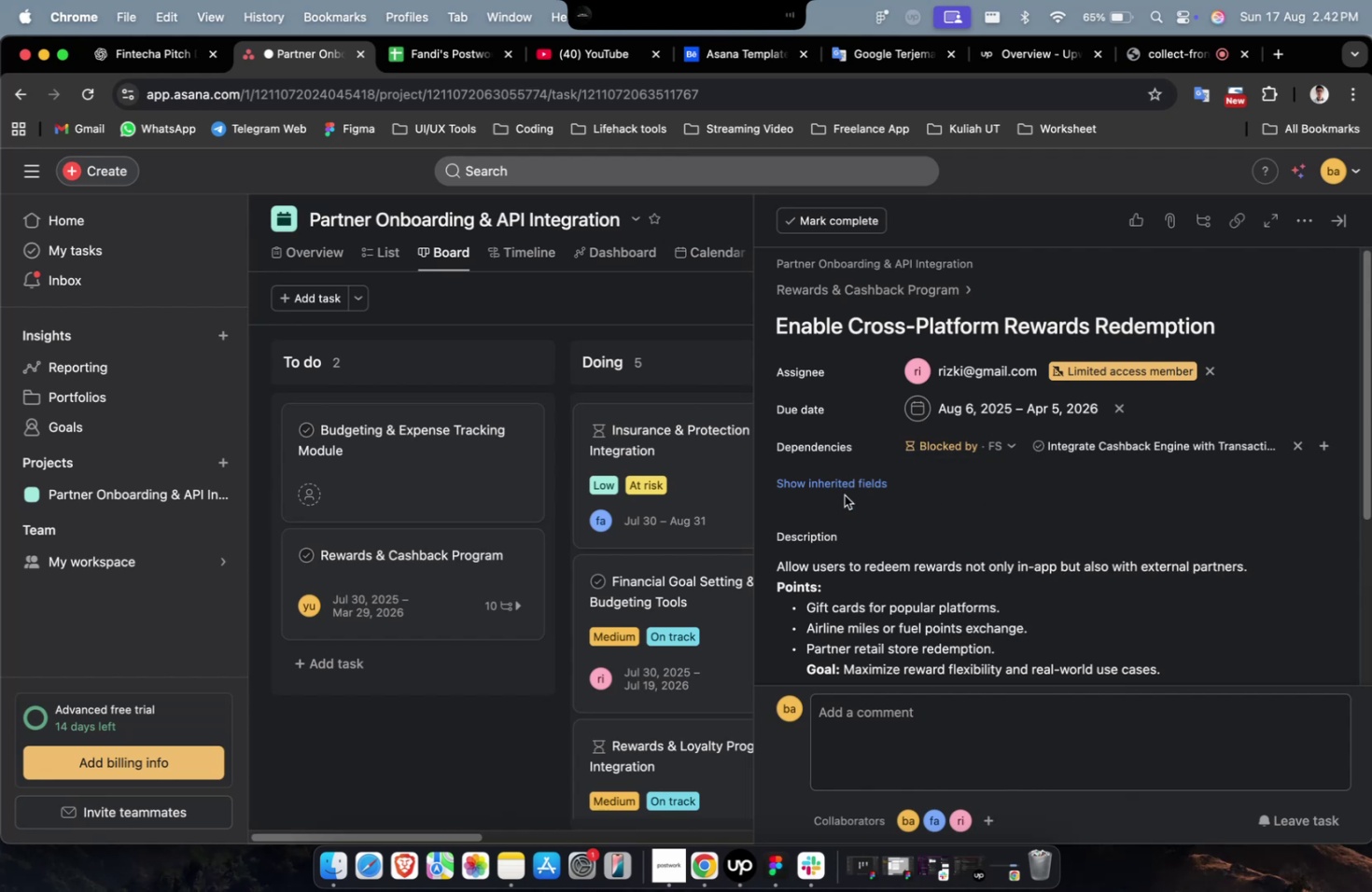 
triple_click([844, 495])
 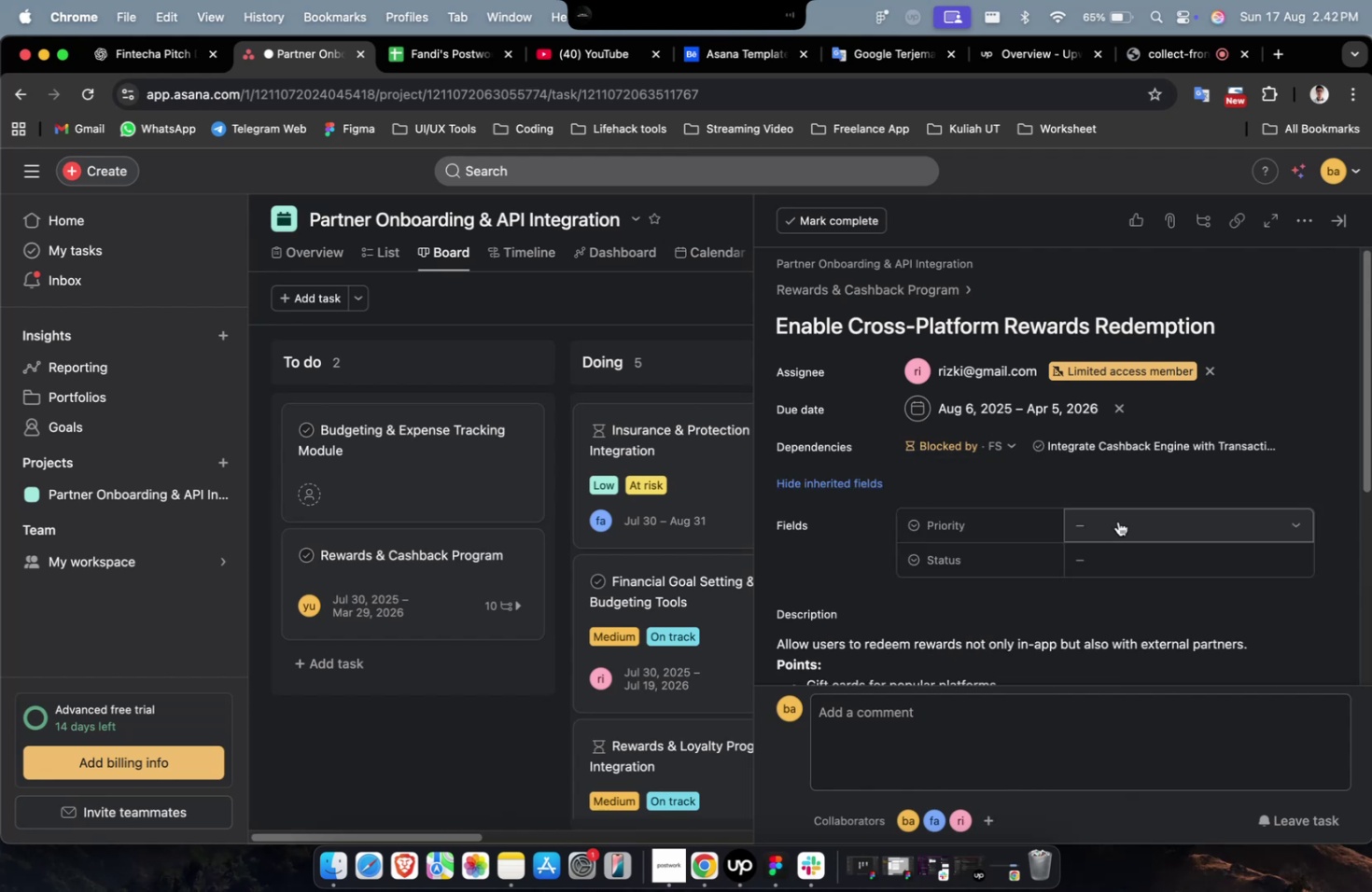 
triple_click([1118, 519])
 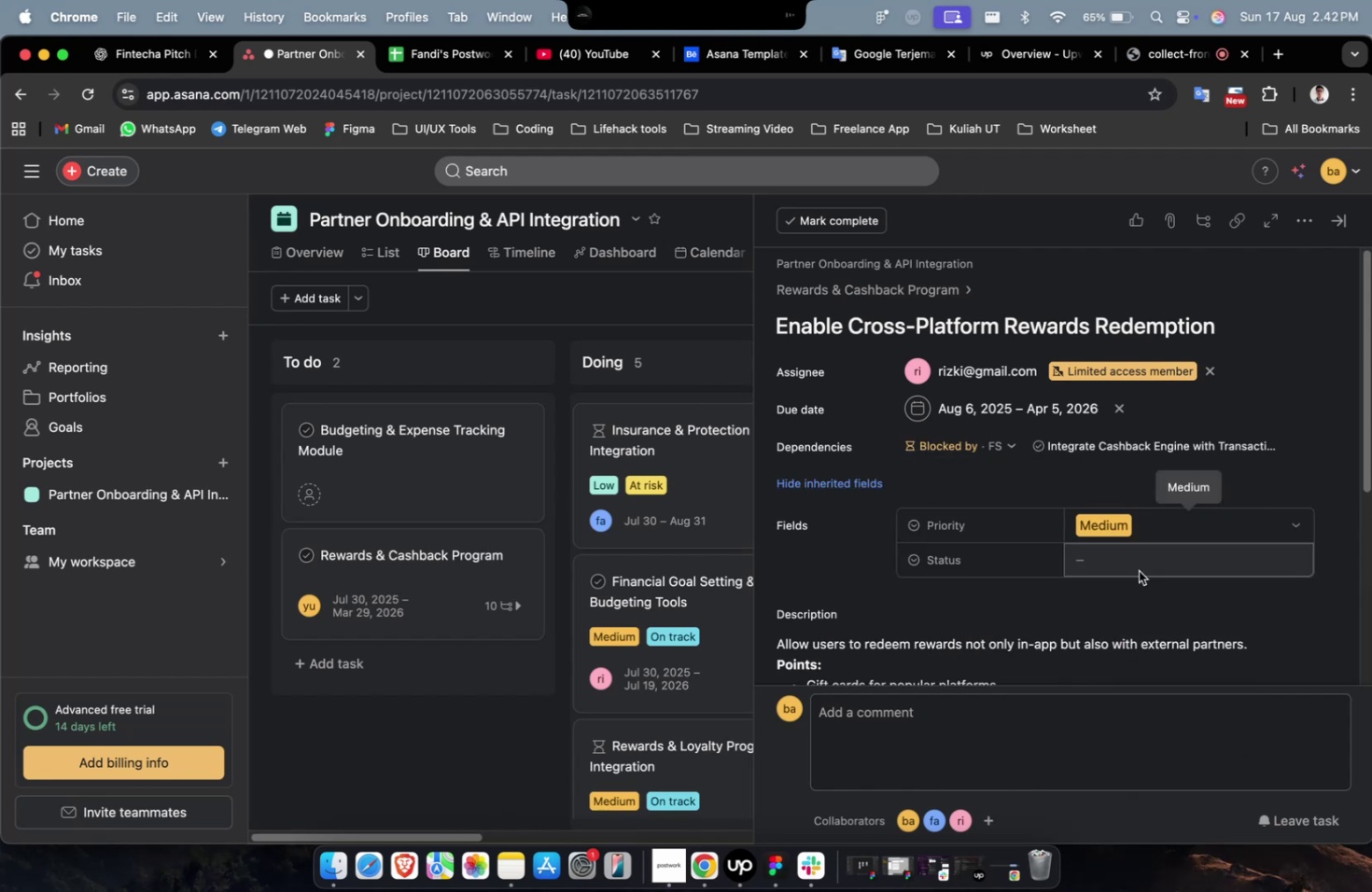 
triple_click([1134, 556])
 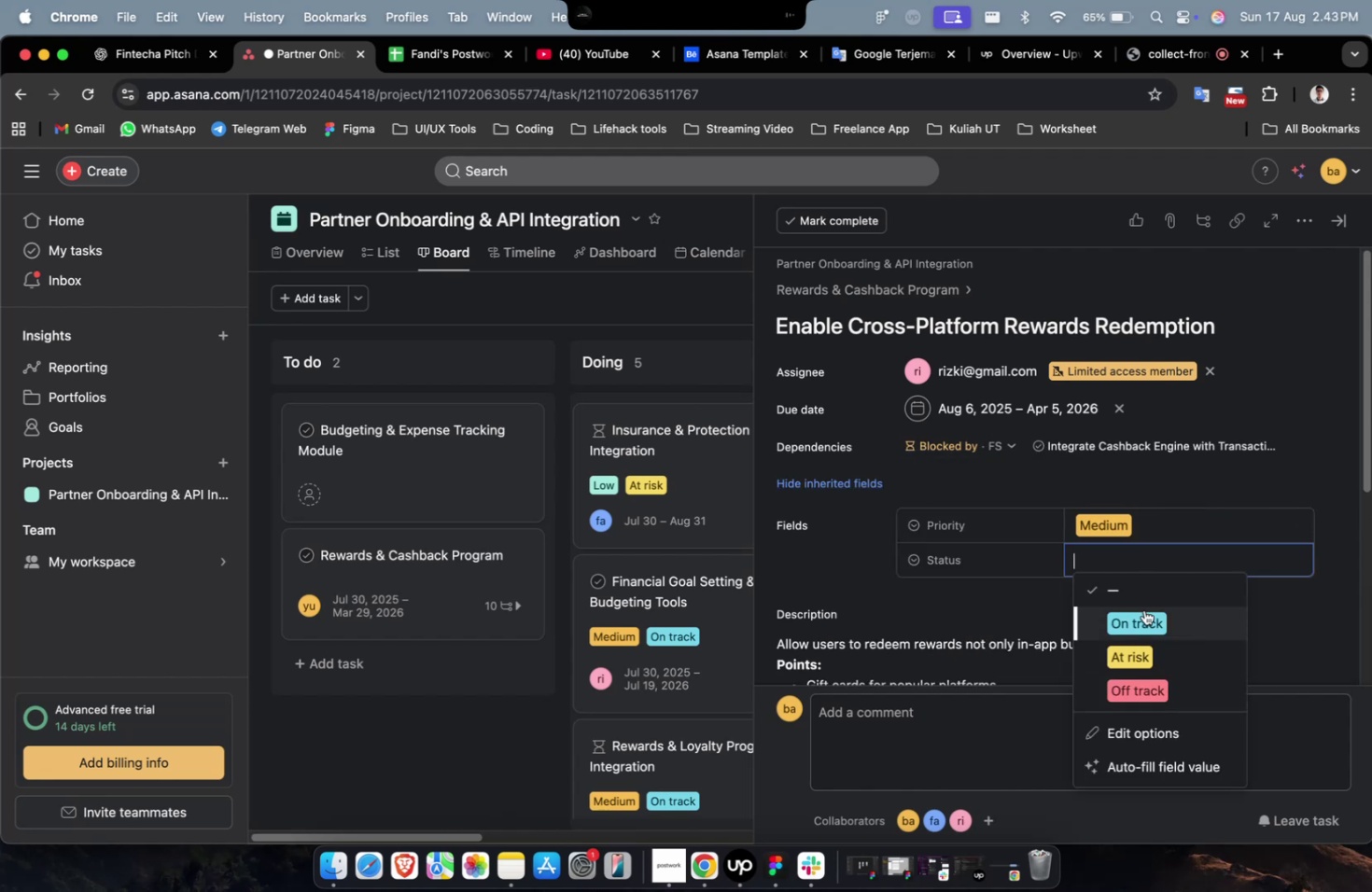 
triple_click([1143, 608])
 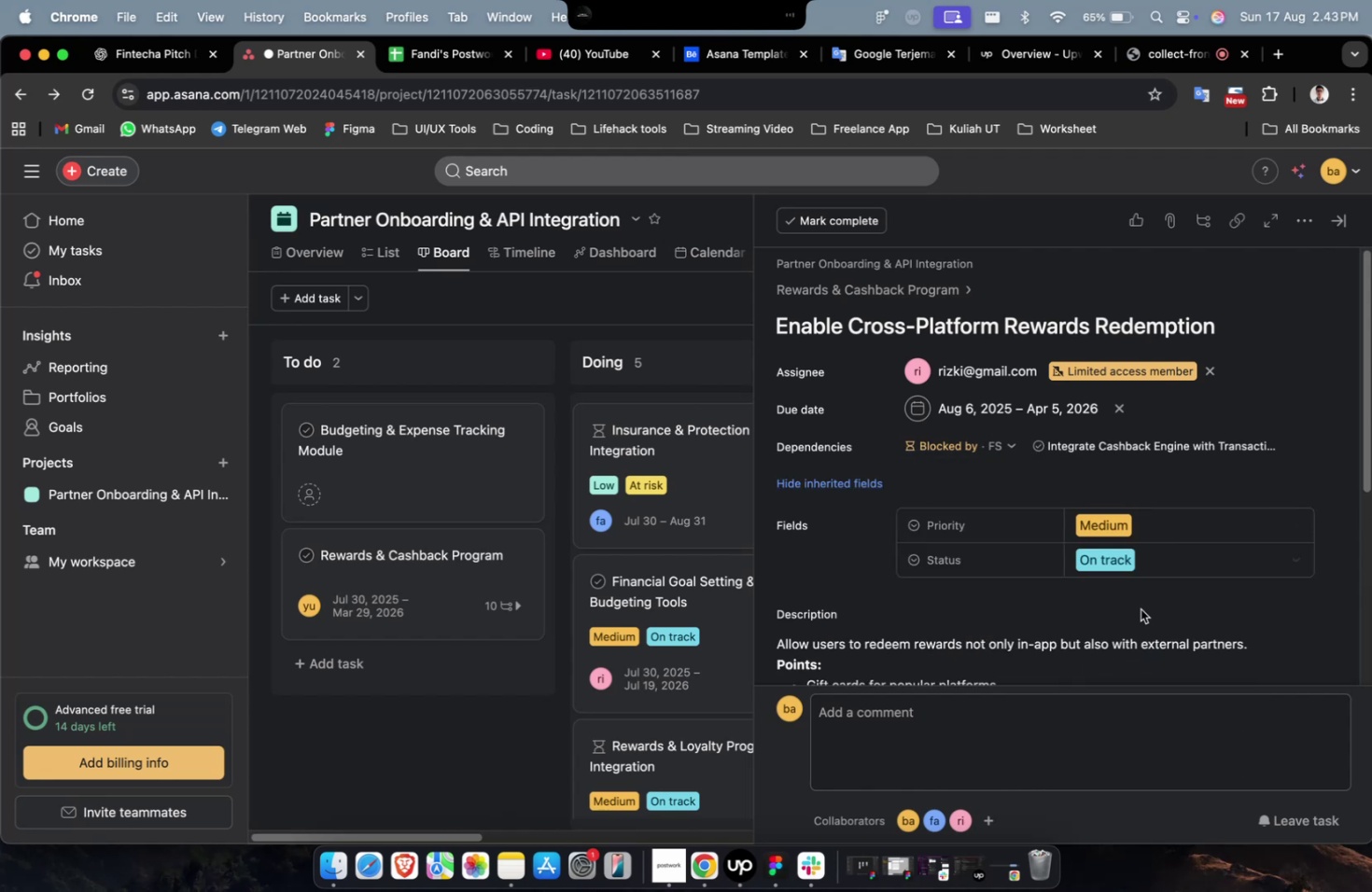 
scroll: coordinate [1140, 608], scroll_direction: down, amount: 31.0
 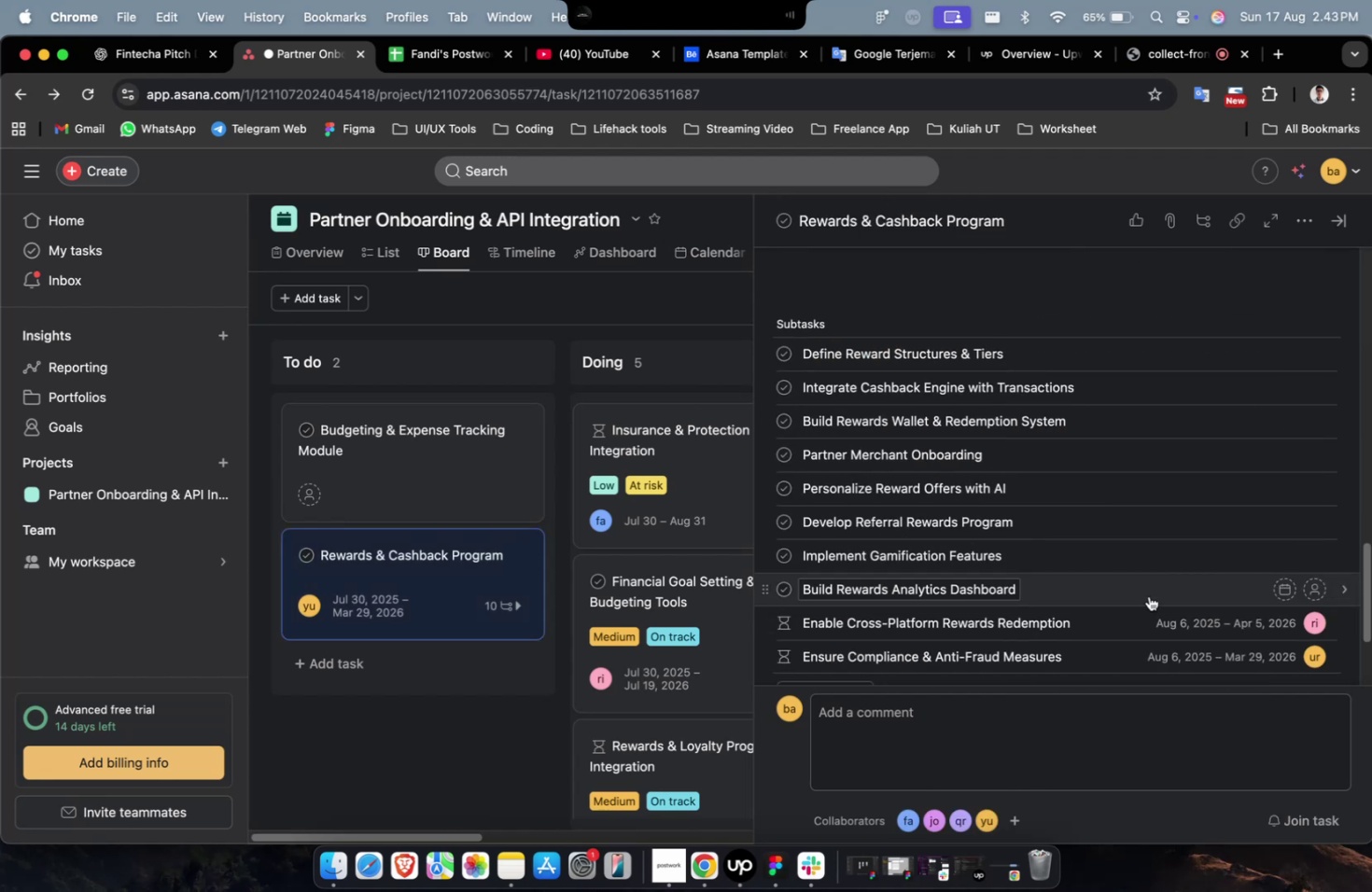 
left_click([1153, 592])
 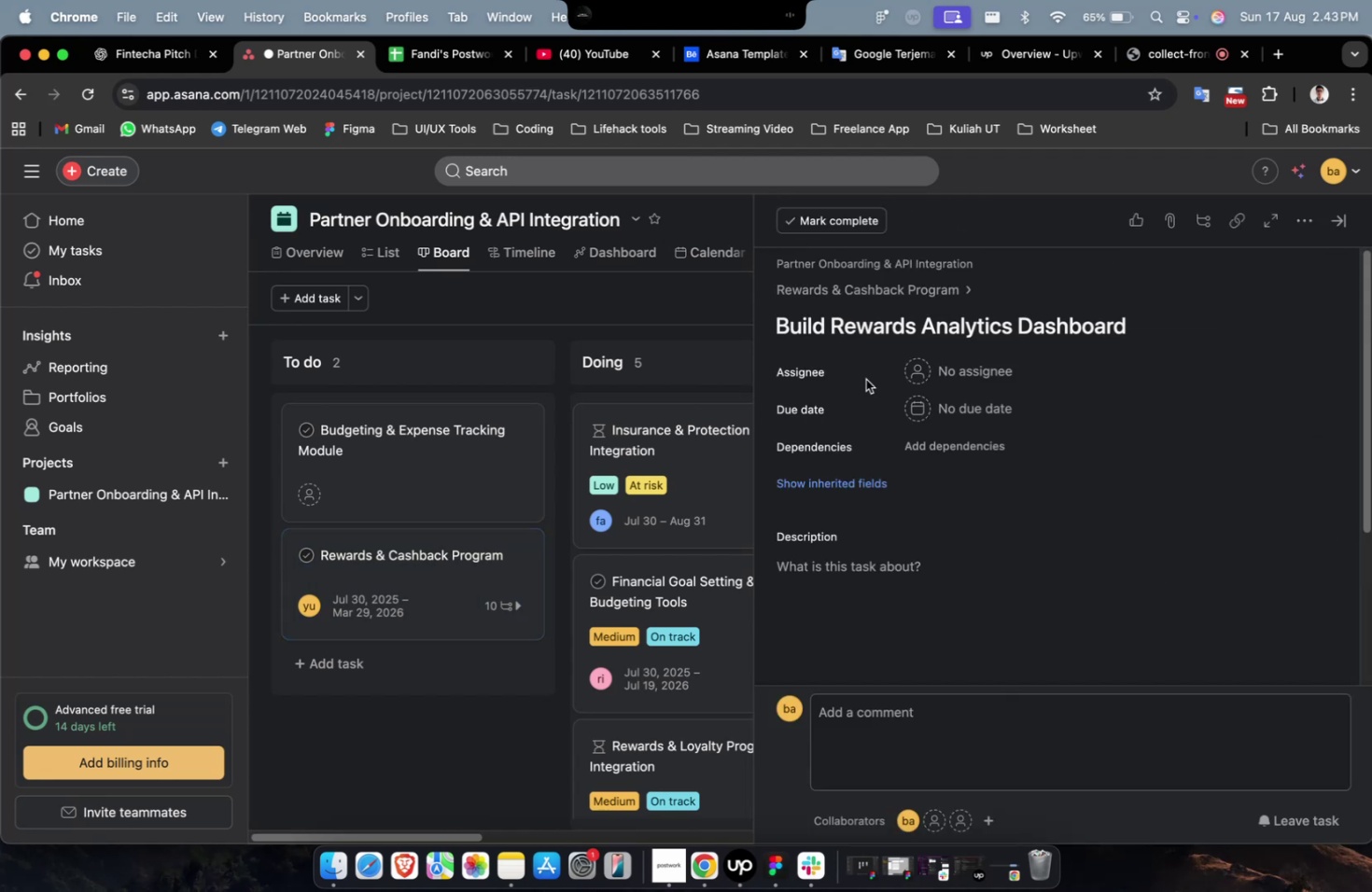 
left_click([943, 381])
 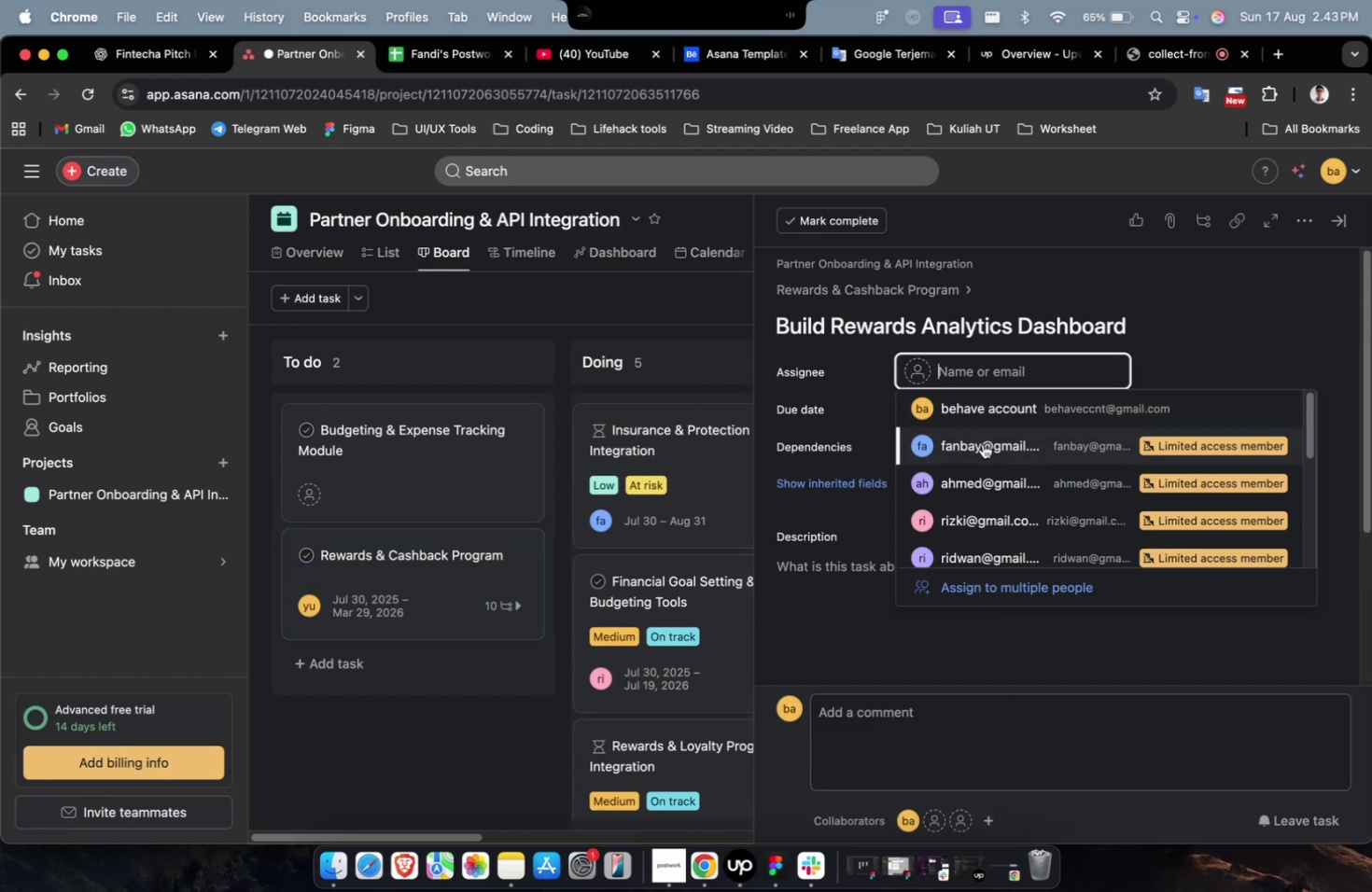 
double_click([982, 452])
 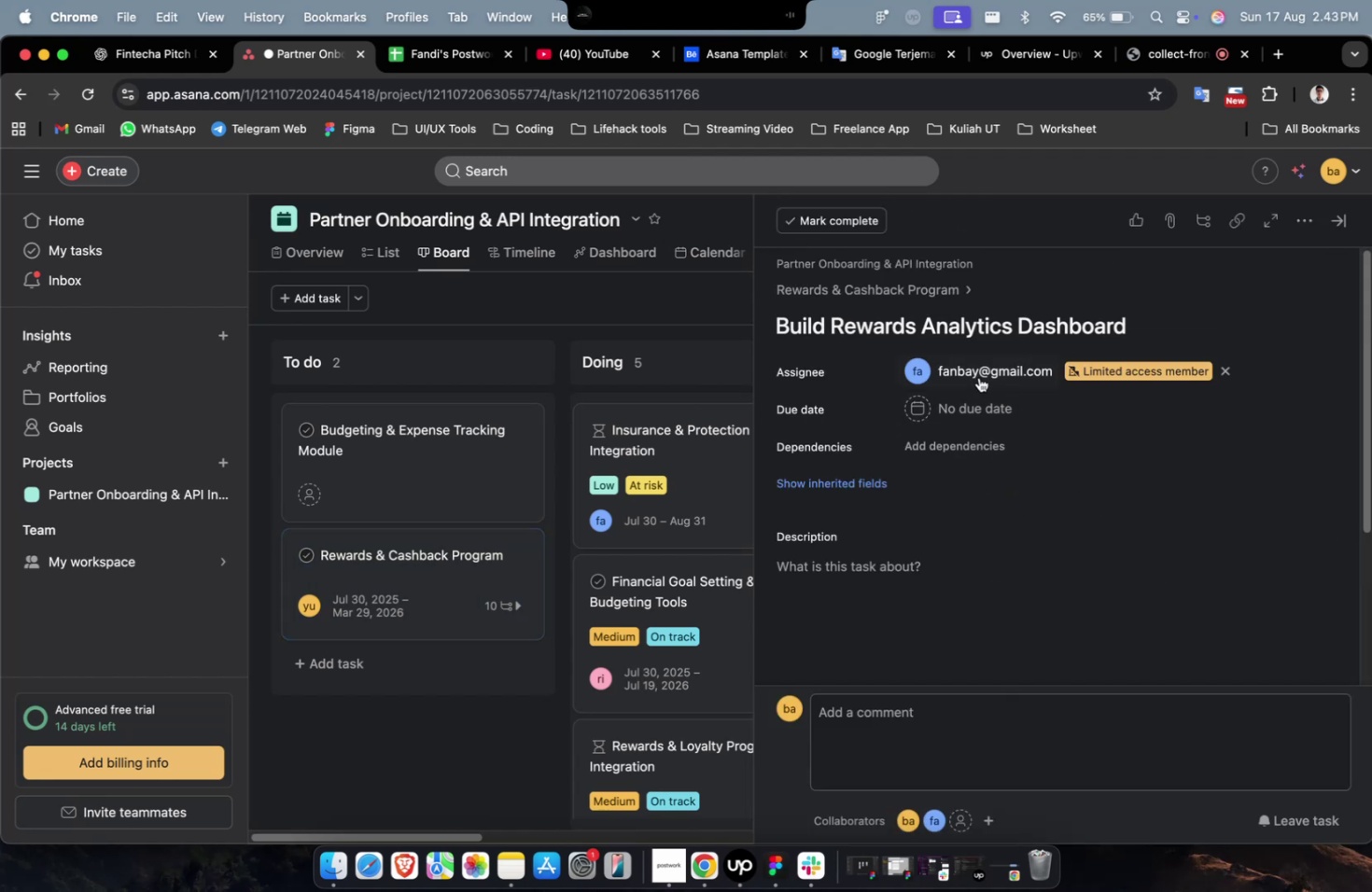 
triple_click([978, 377])
 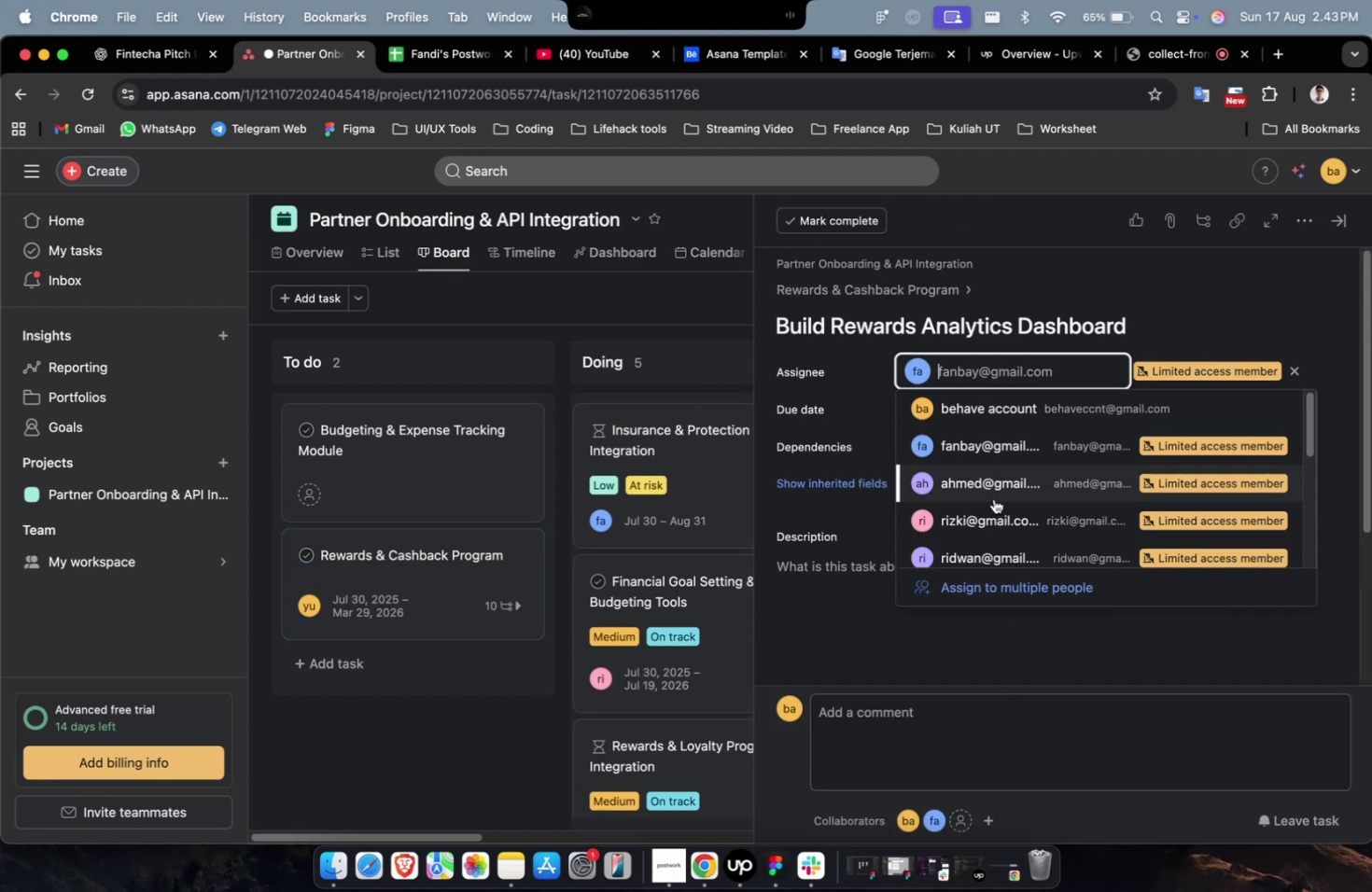 
triple_click([992, 499])
 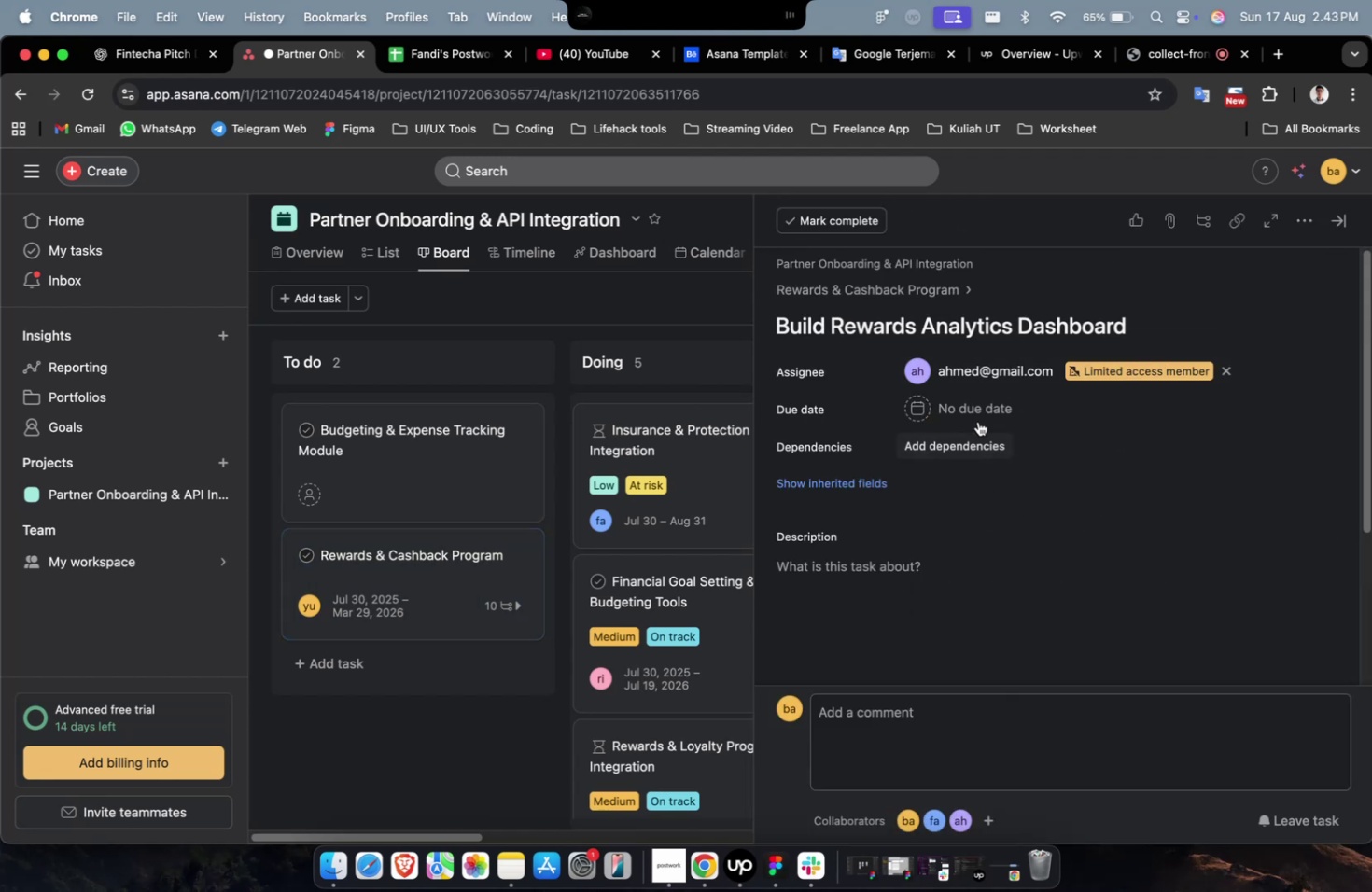 
triple_click([976, 416])
 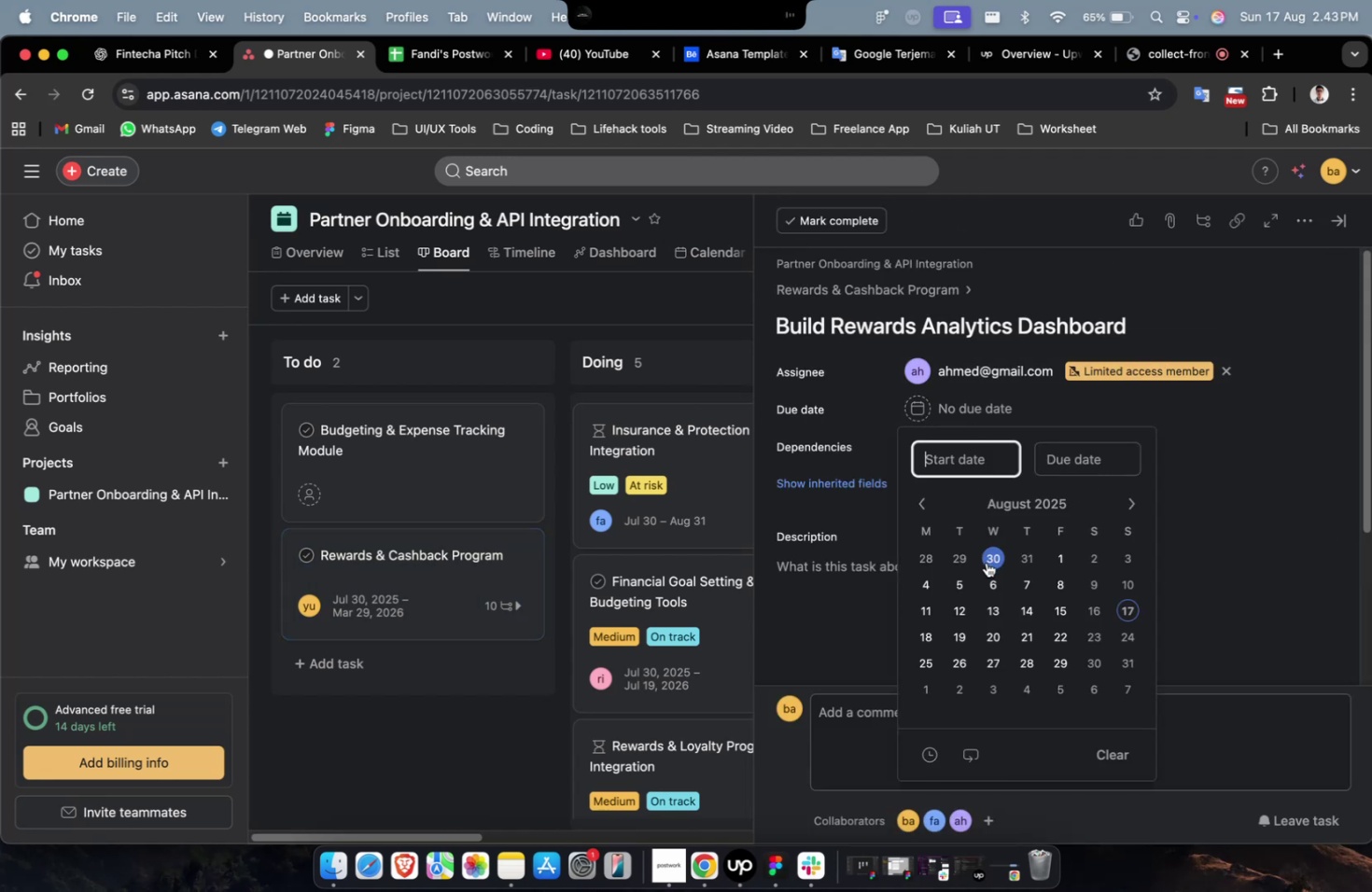 
triple_click([993, 579])
 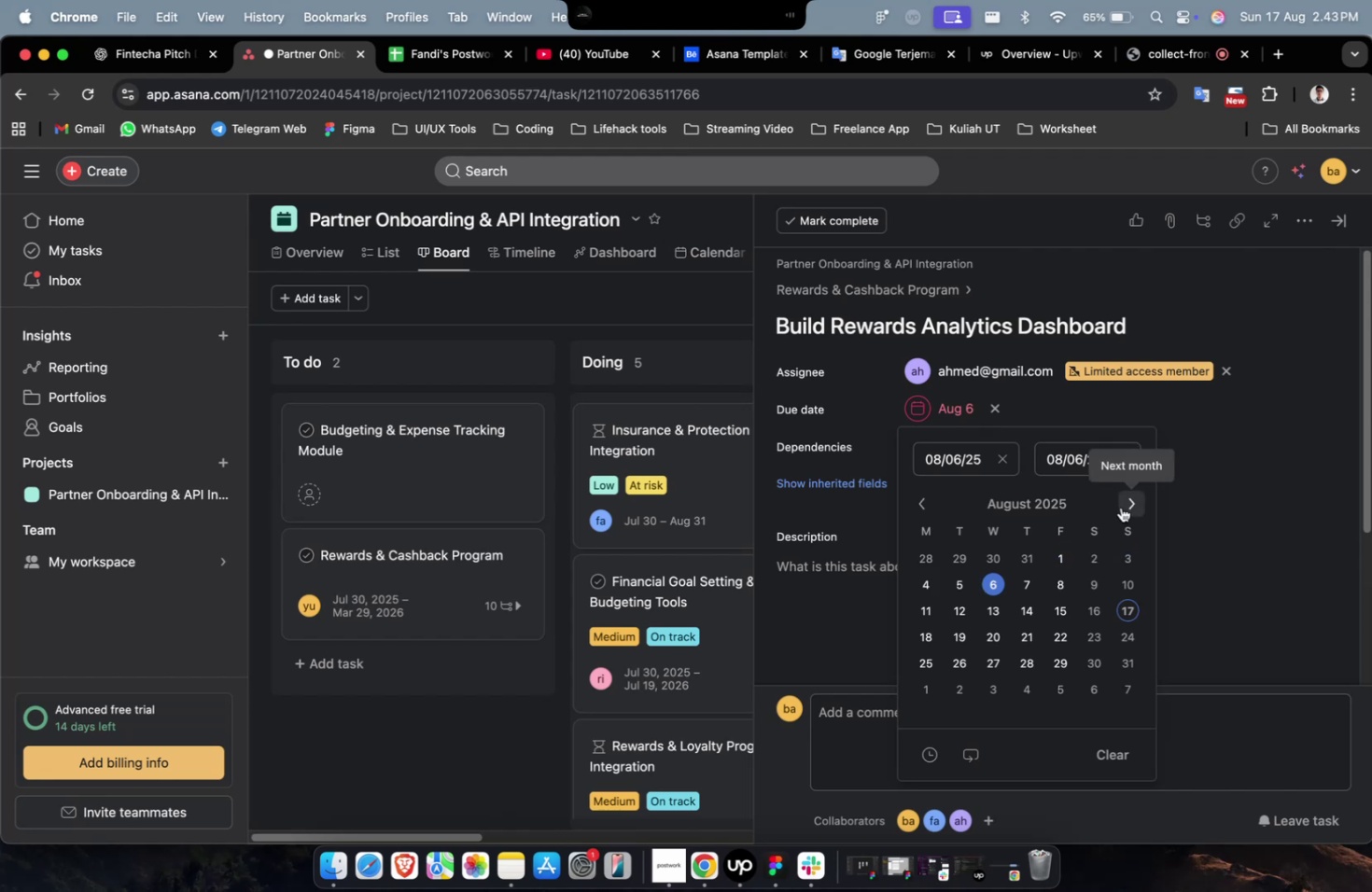 
triple_click([1122, 506])
 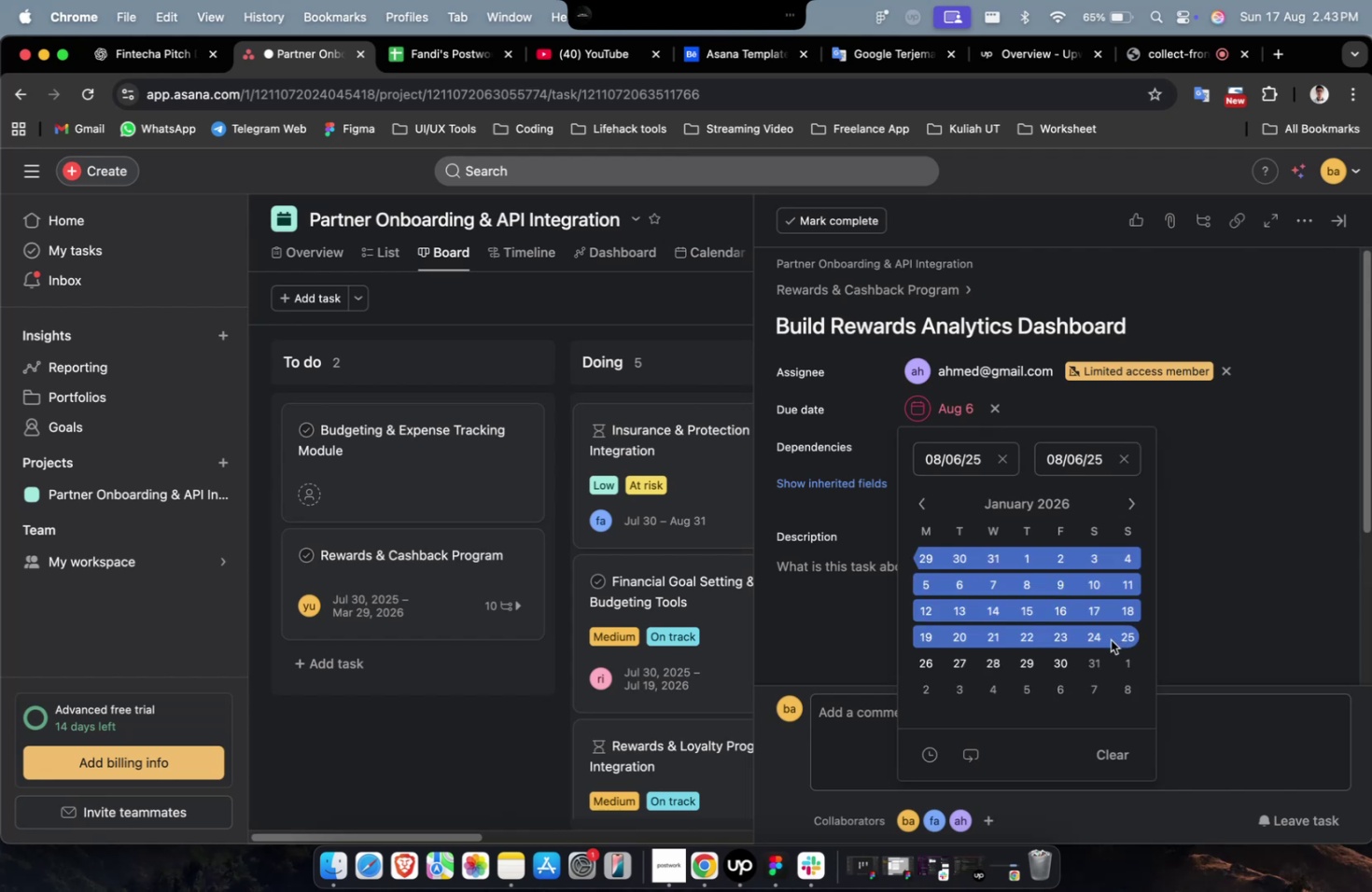 
left_click([1096, 635])
 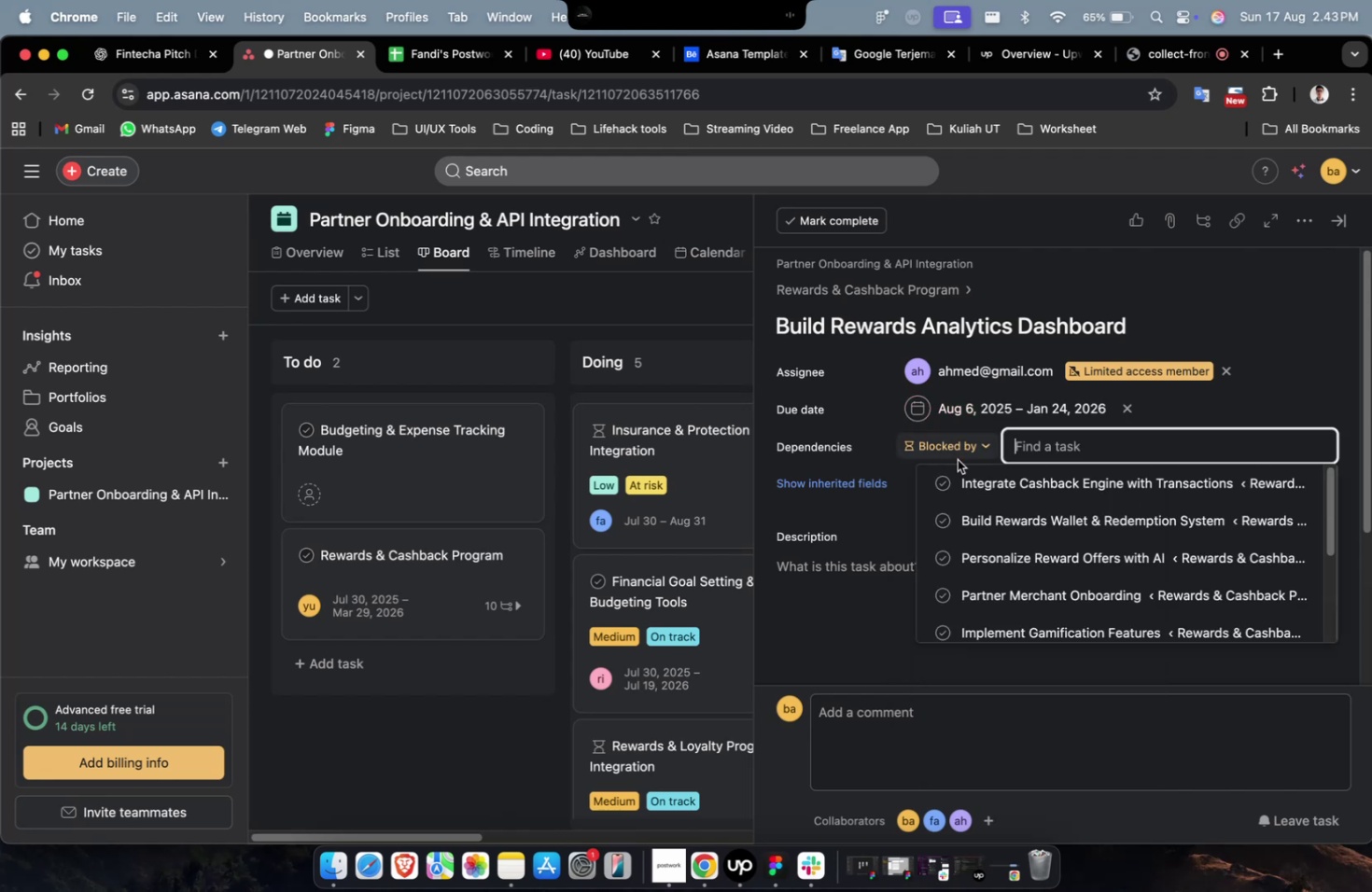 
triple_click([966, 477])
 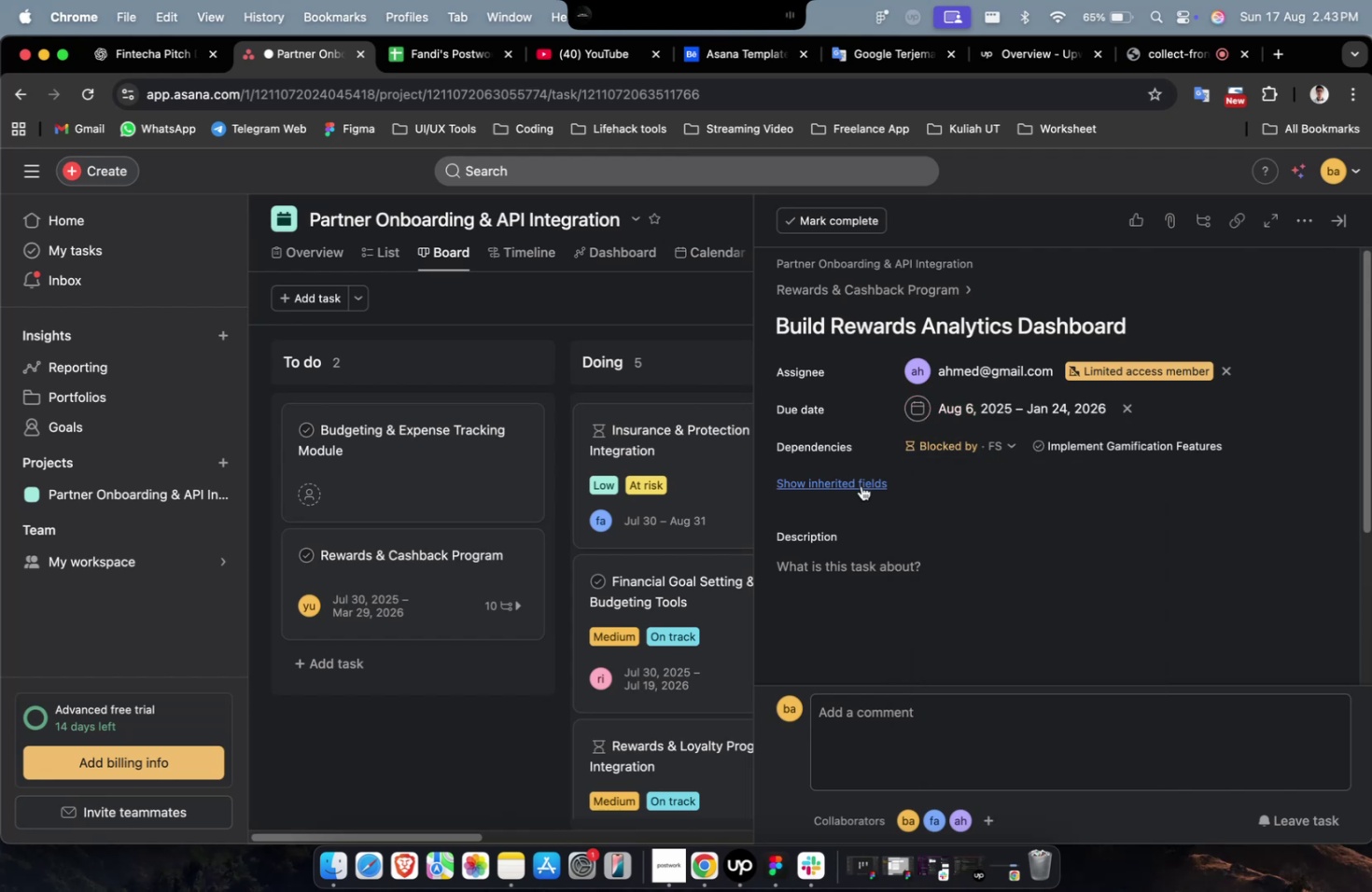 
triple_click([861, 485])
 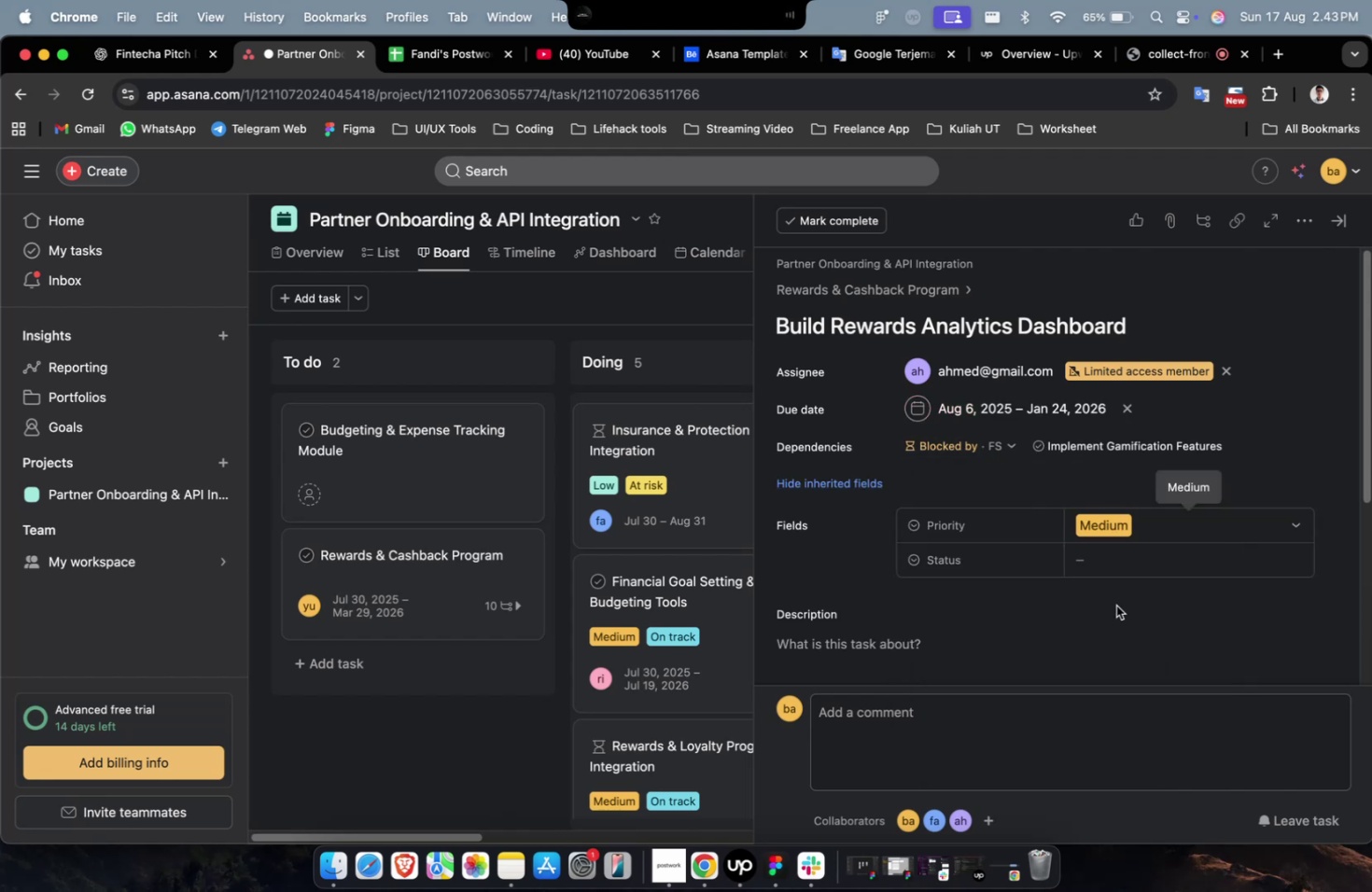 
left_click([1134, 561])
 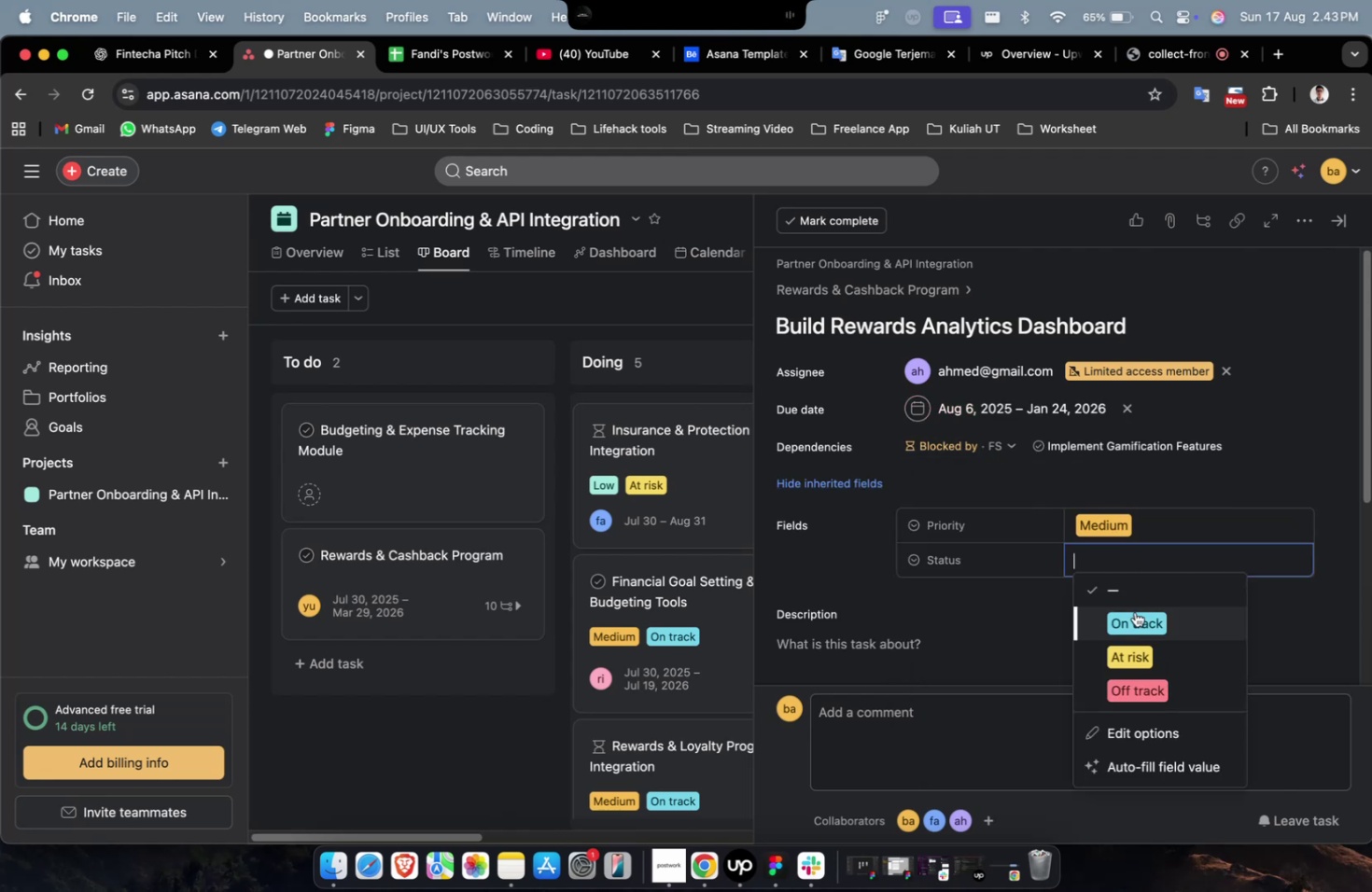 
double_click([1134, 611])
 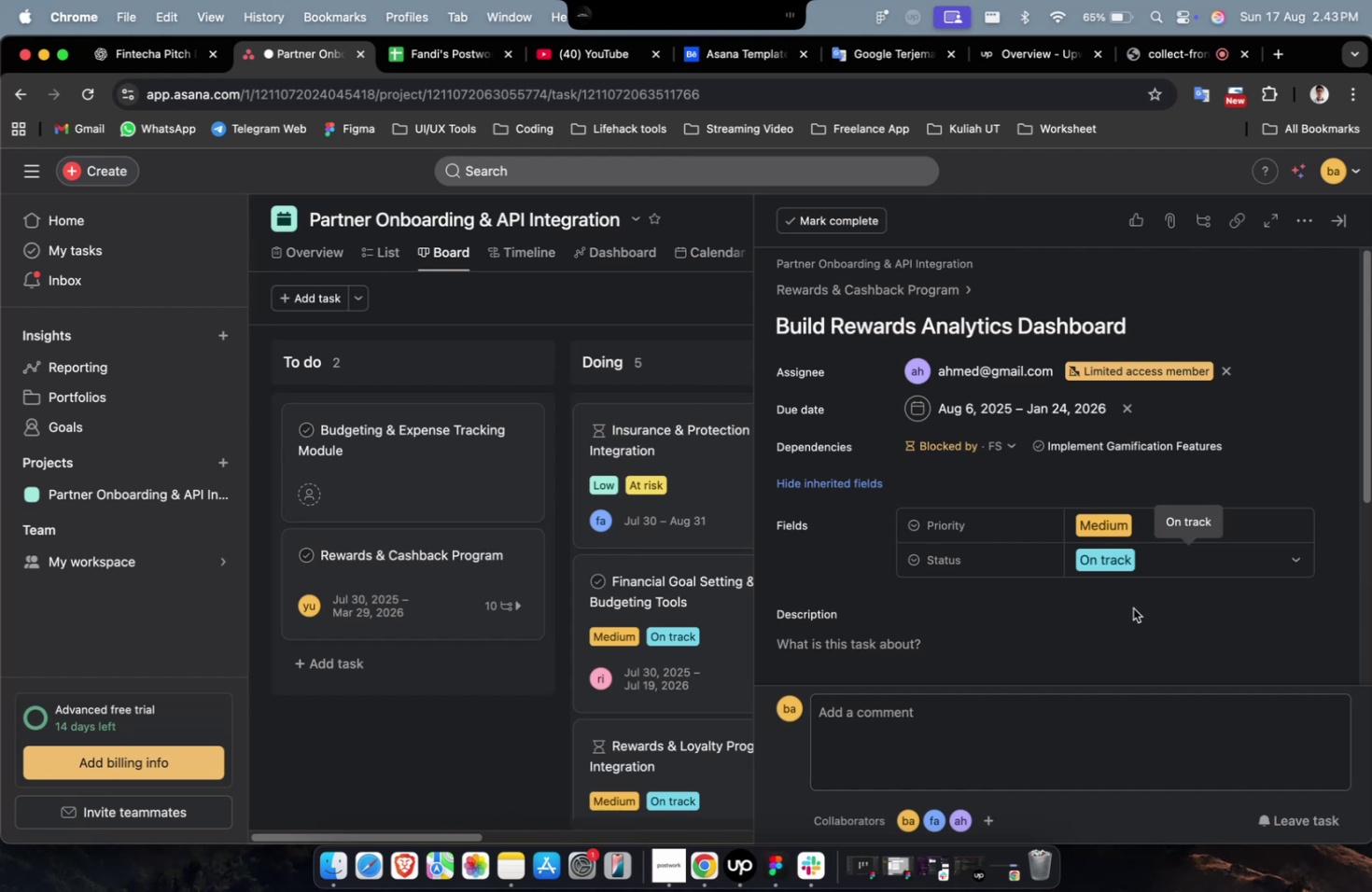 
wait(7.66)
 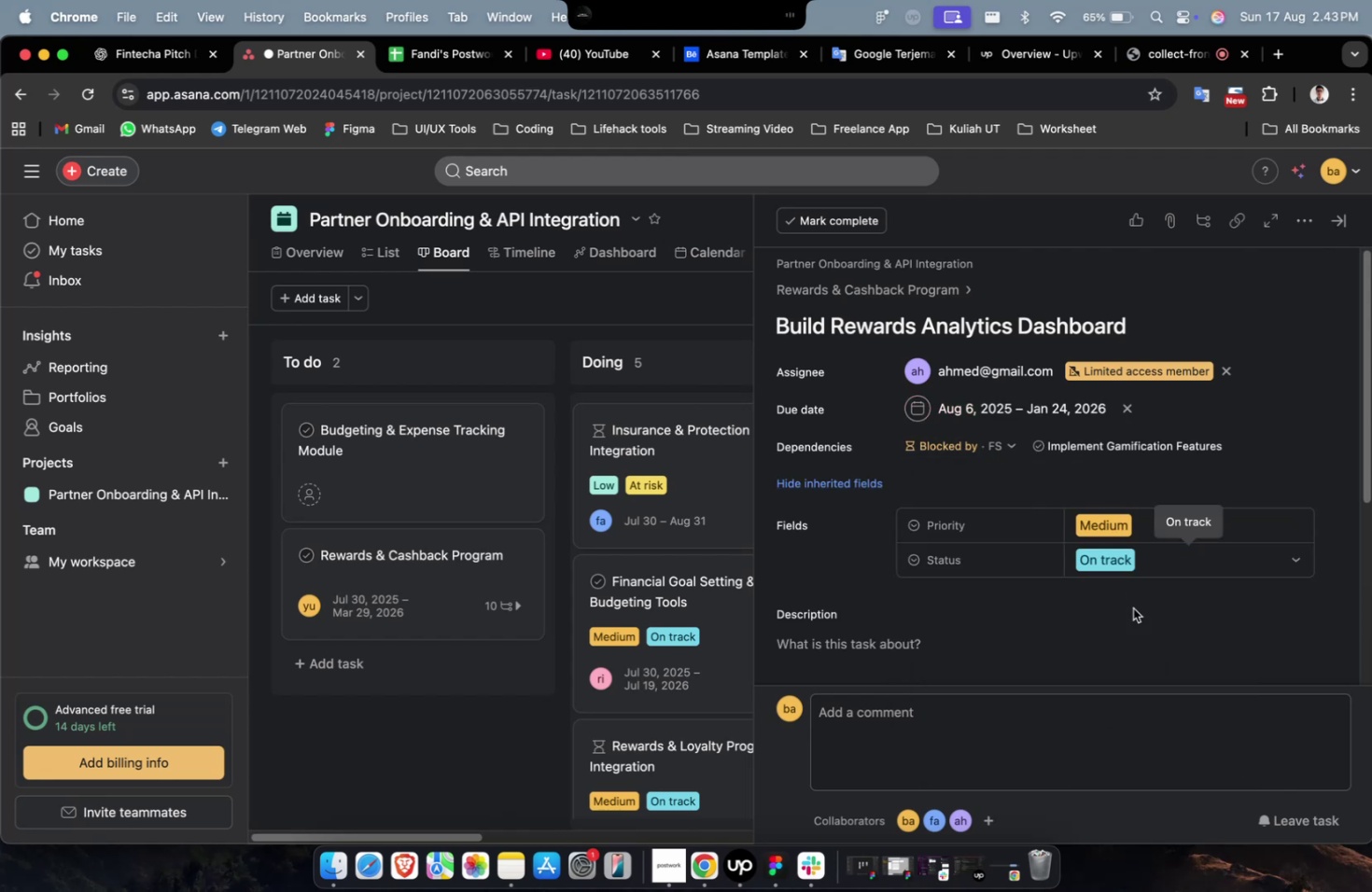 
scroll: coordinate [1065, 571], scroll_direction: up, amount: 3.0
 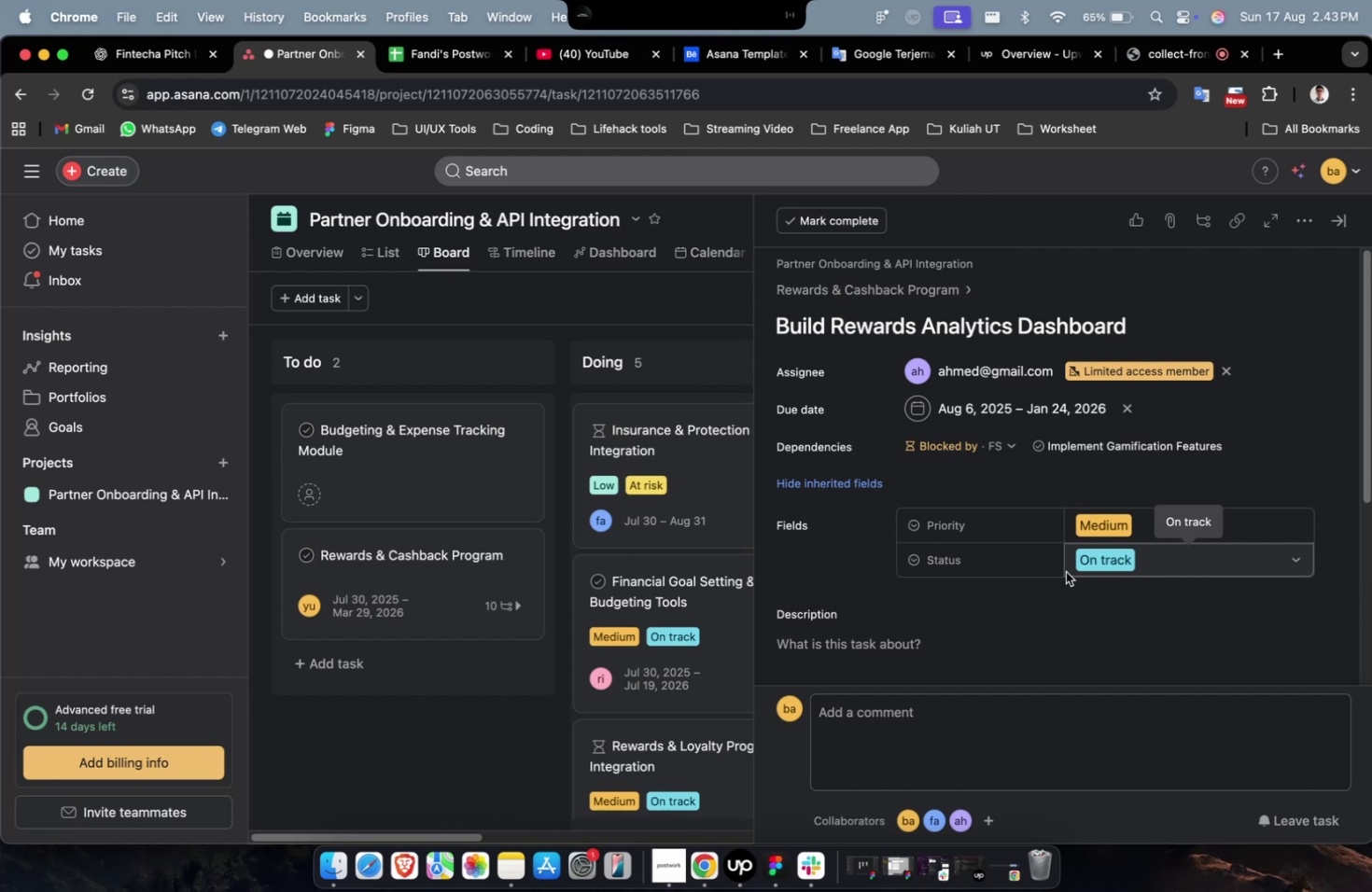 
wait(25.49)
 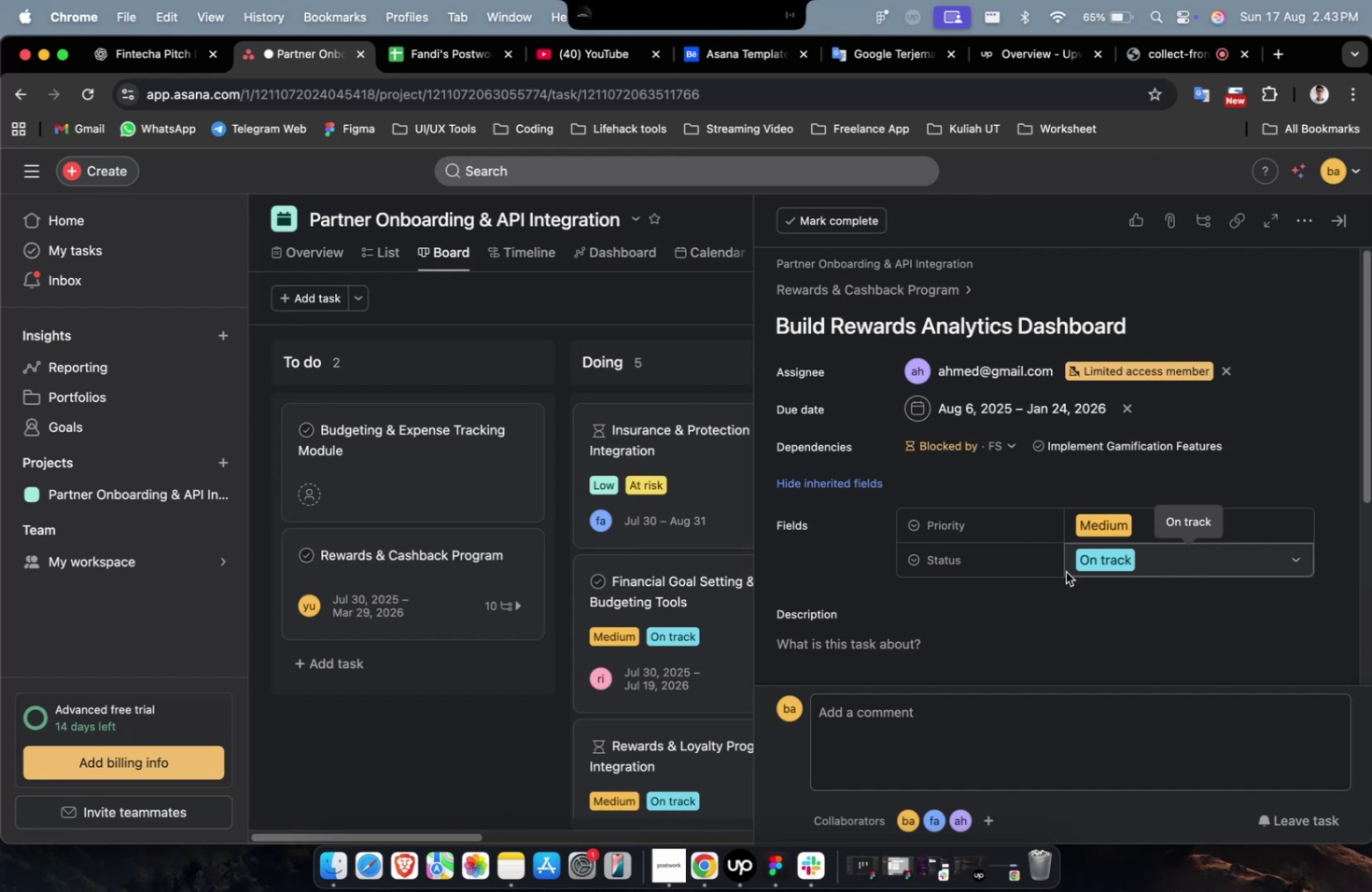 
scroll: coordinate [1065, 571], scroll_direction: up, amount: 2.0
 